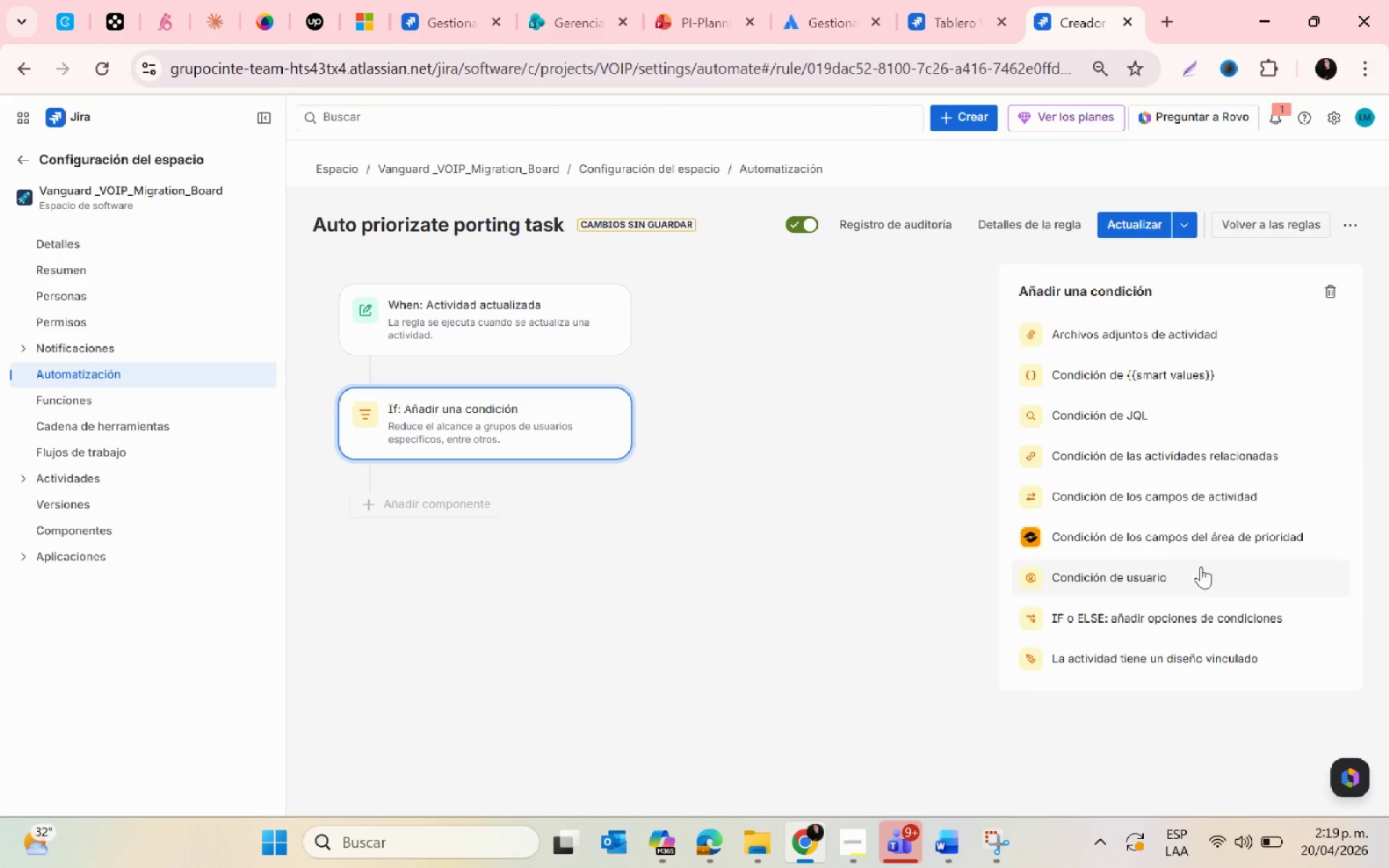 
scroll: coordinate [1202, 578], scroll_direction: down, amount: 1.0
 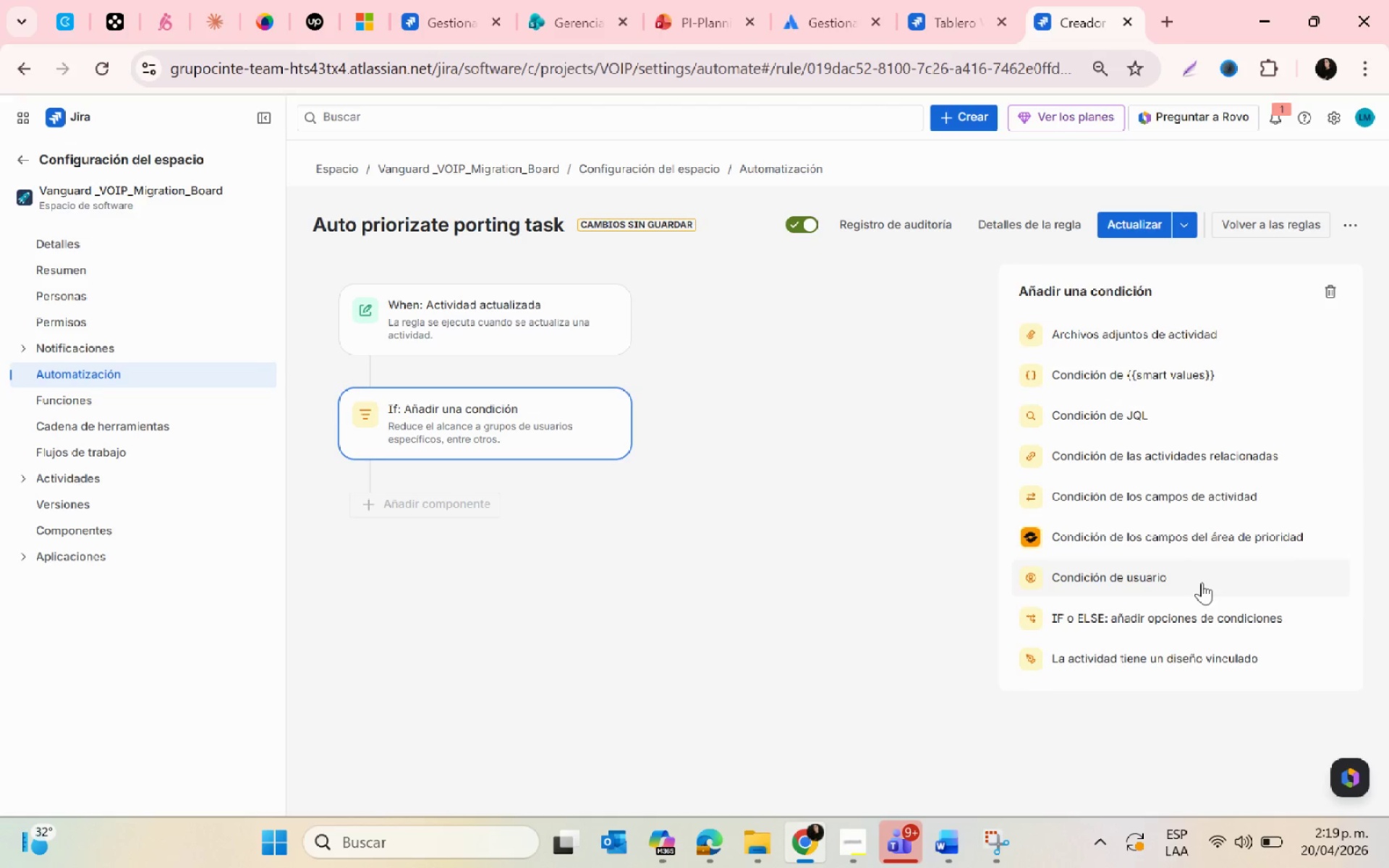 
wait(5.05)
 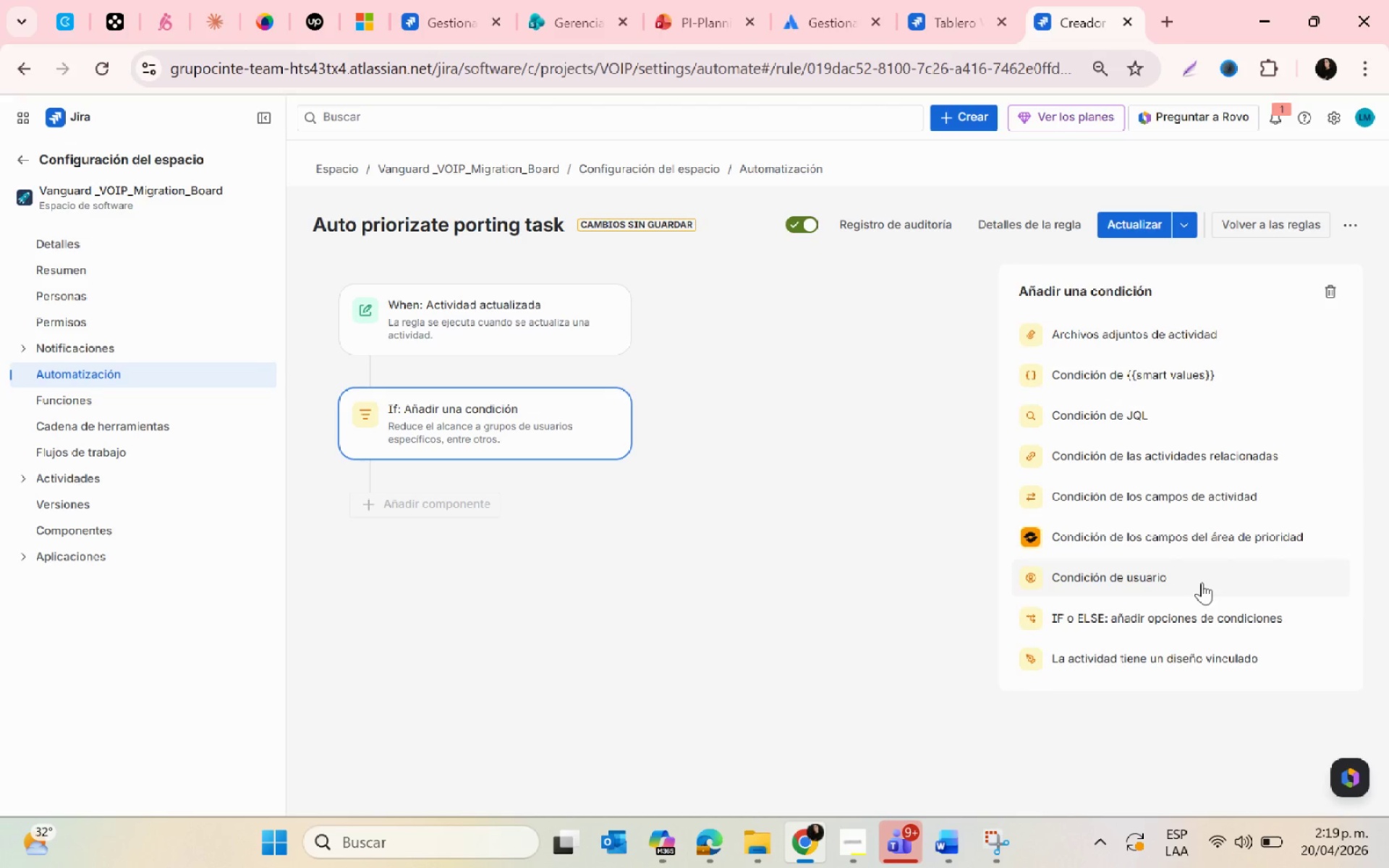 
left_click([1140, 493])
 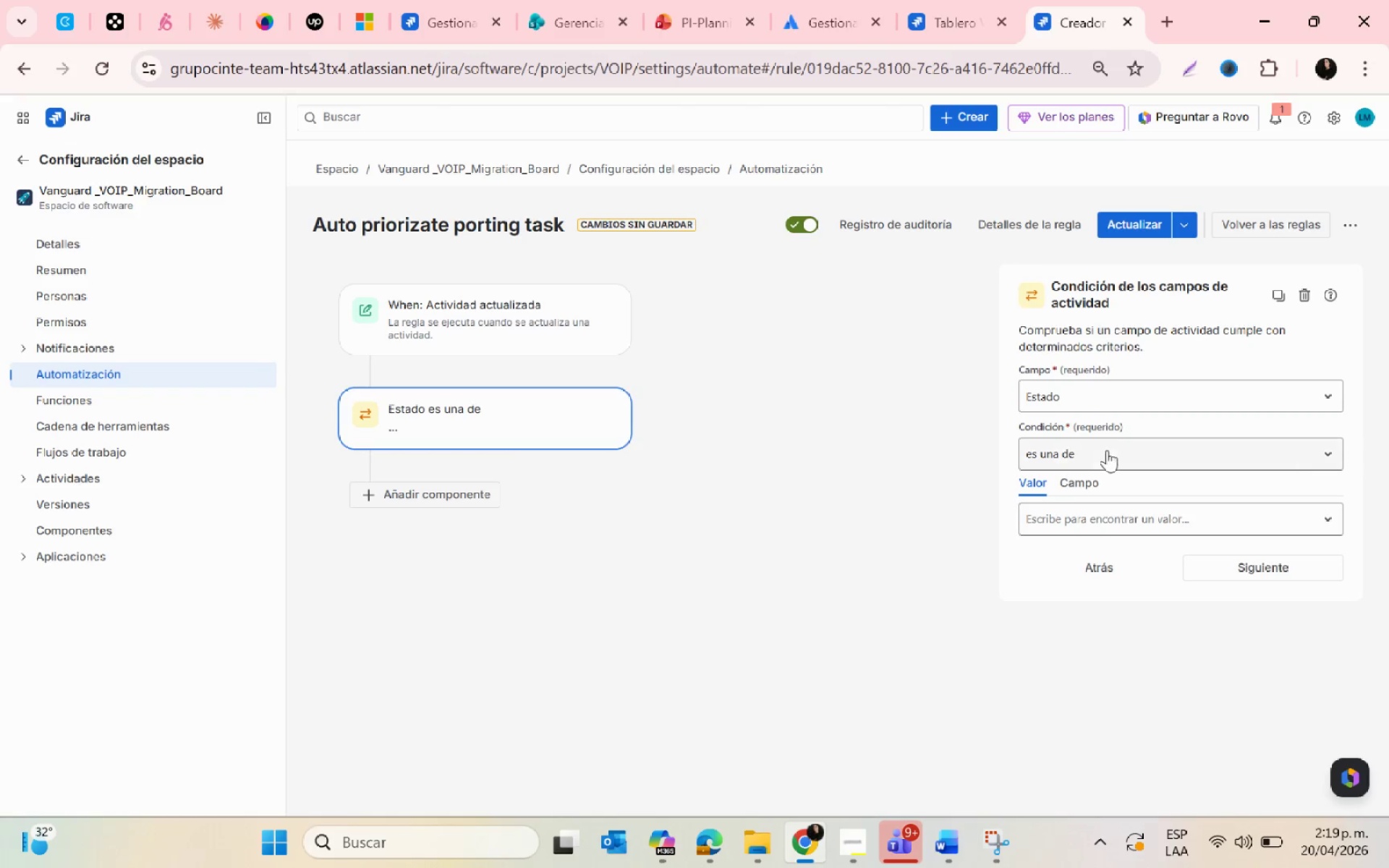 
left_click([1101, 459])
 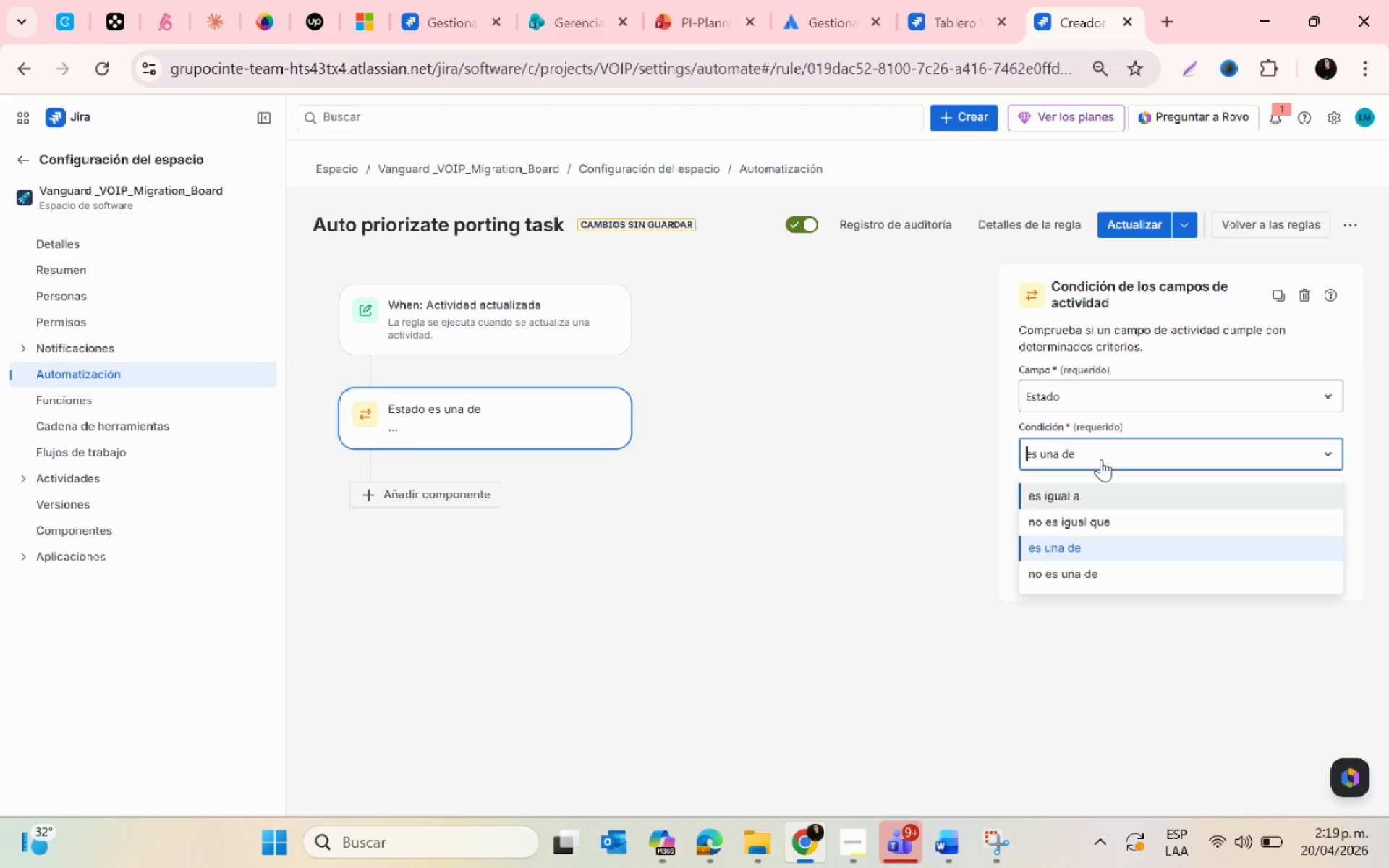 
left_click([1101, 459])
 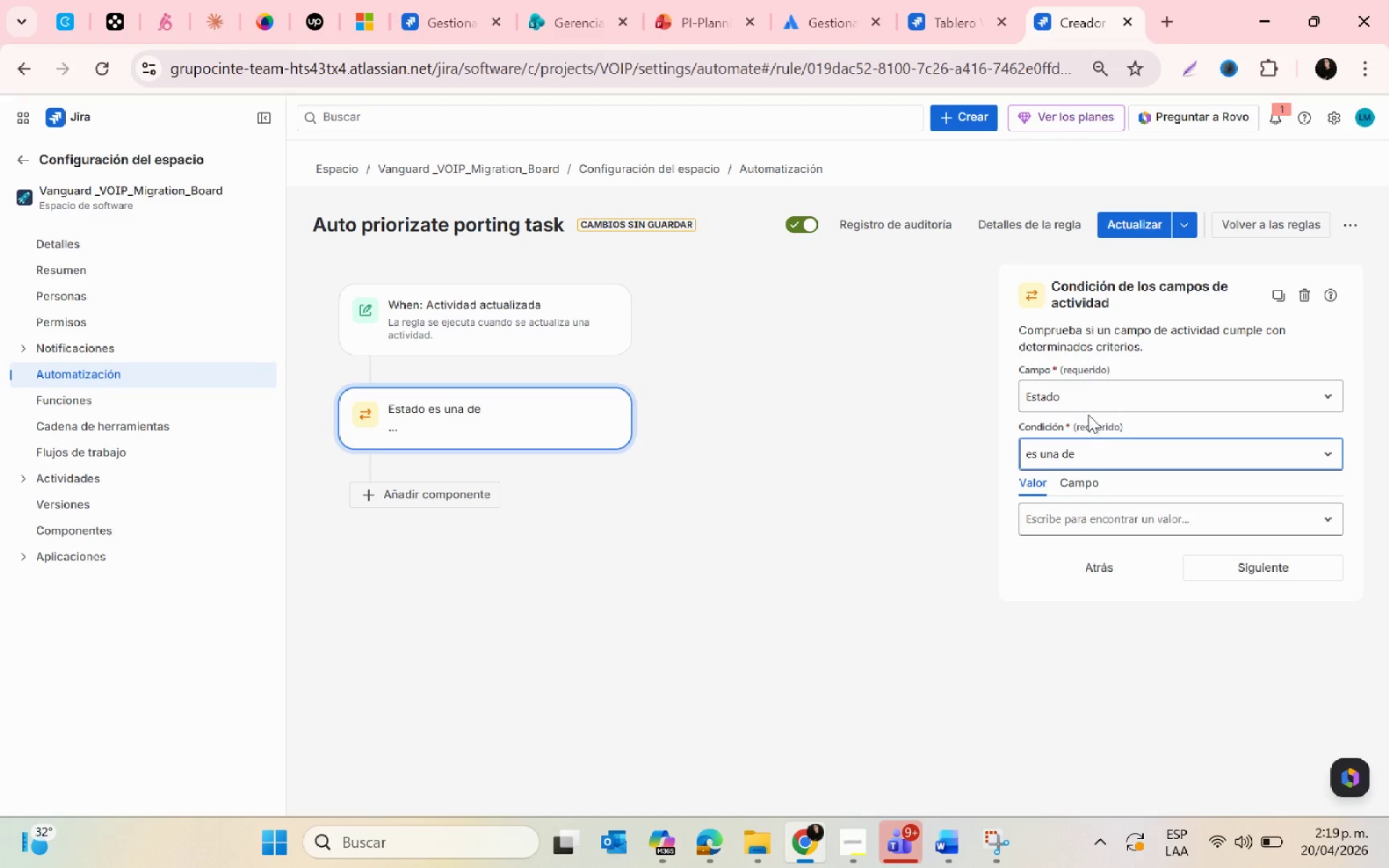 
left_click([1076, 396])
 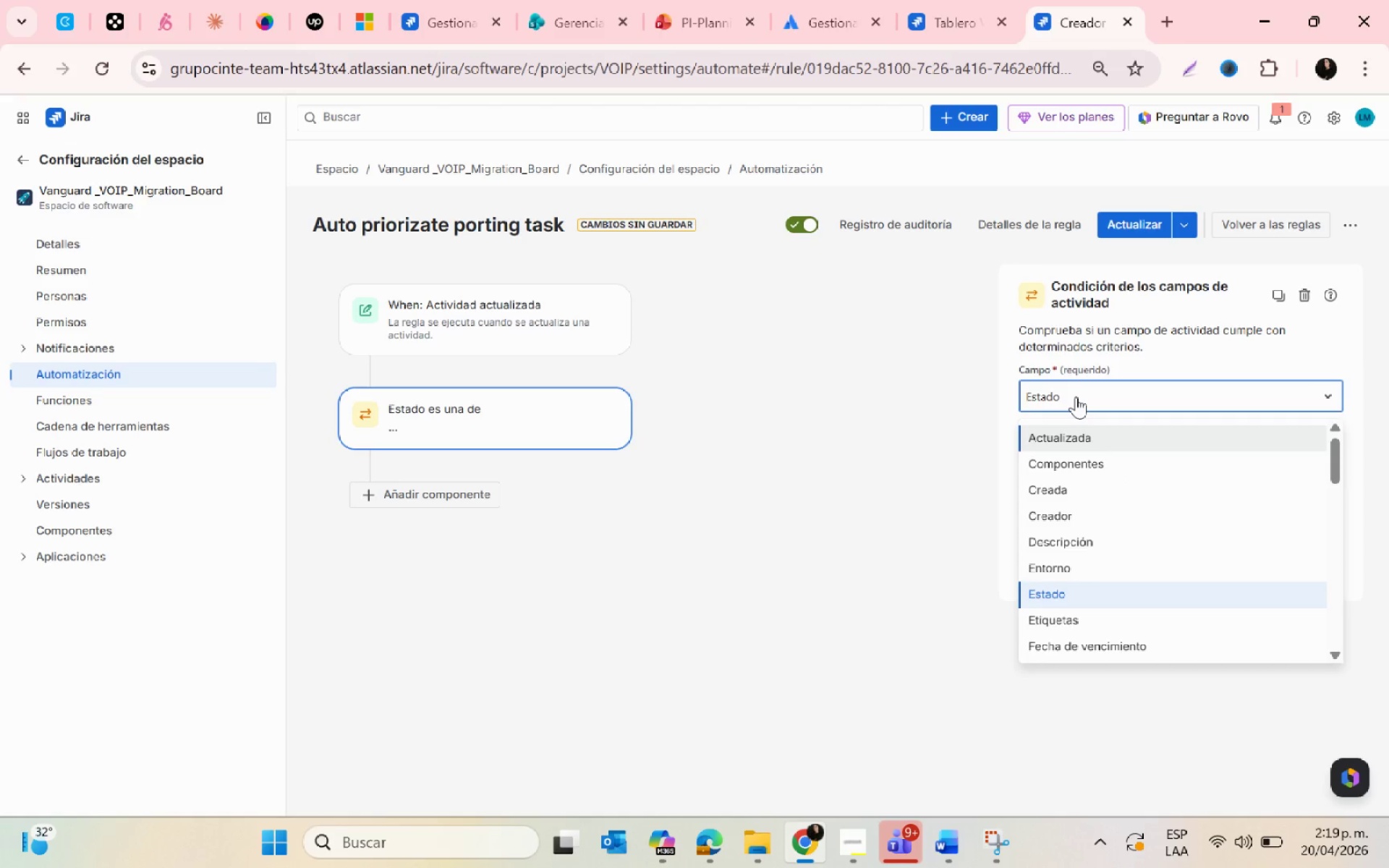 
type(fecg)
 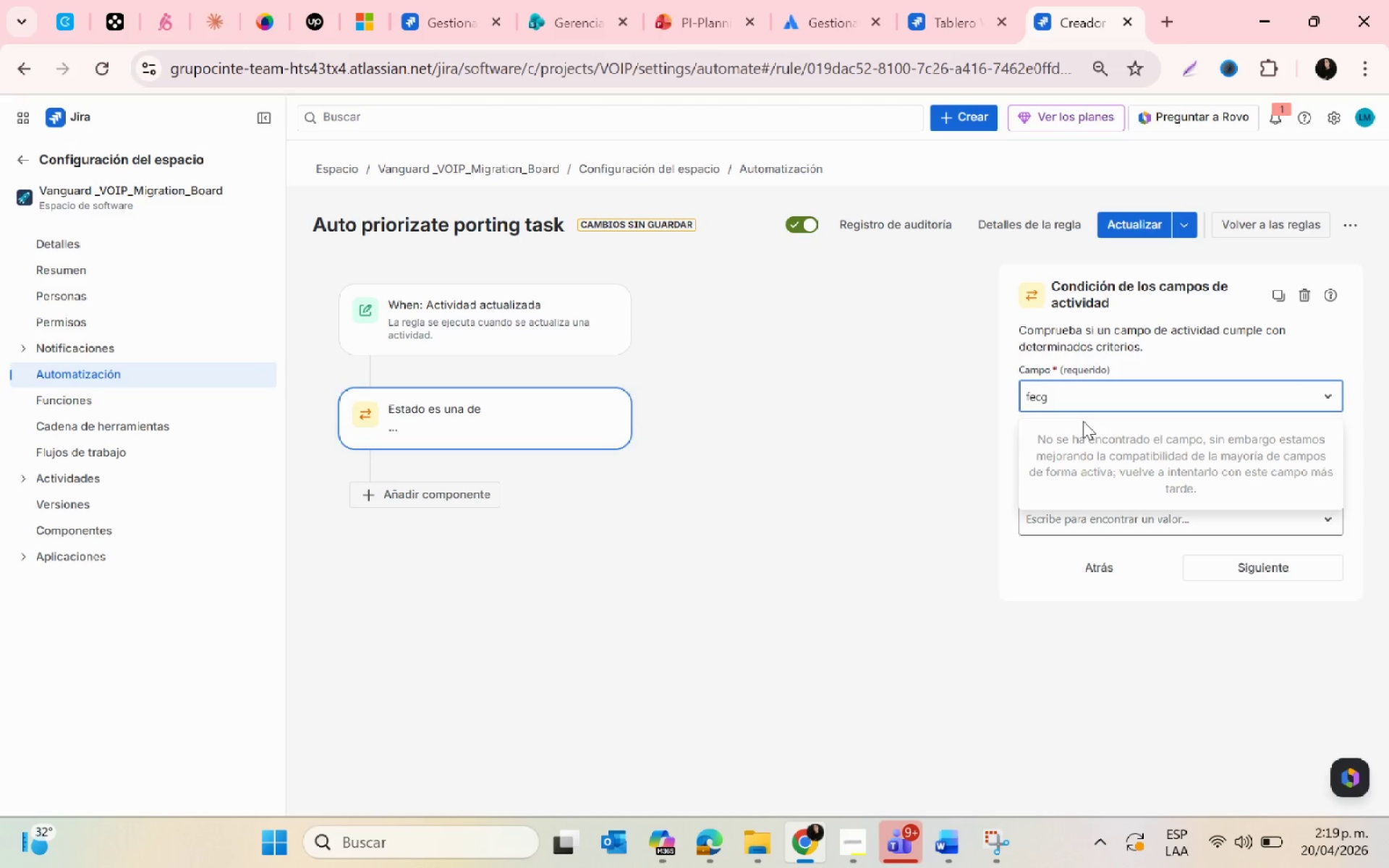 
key(Backspace)
 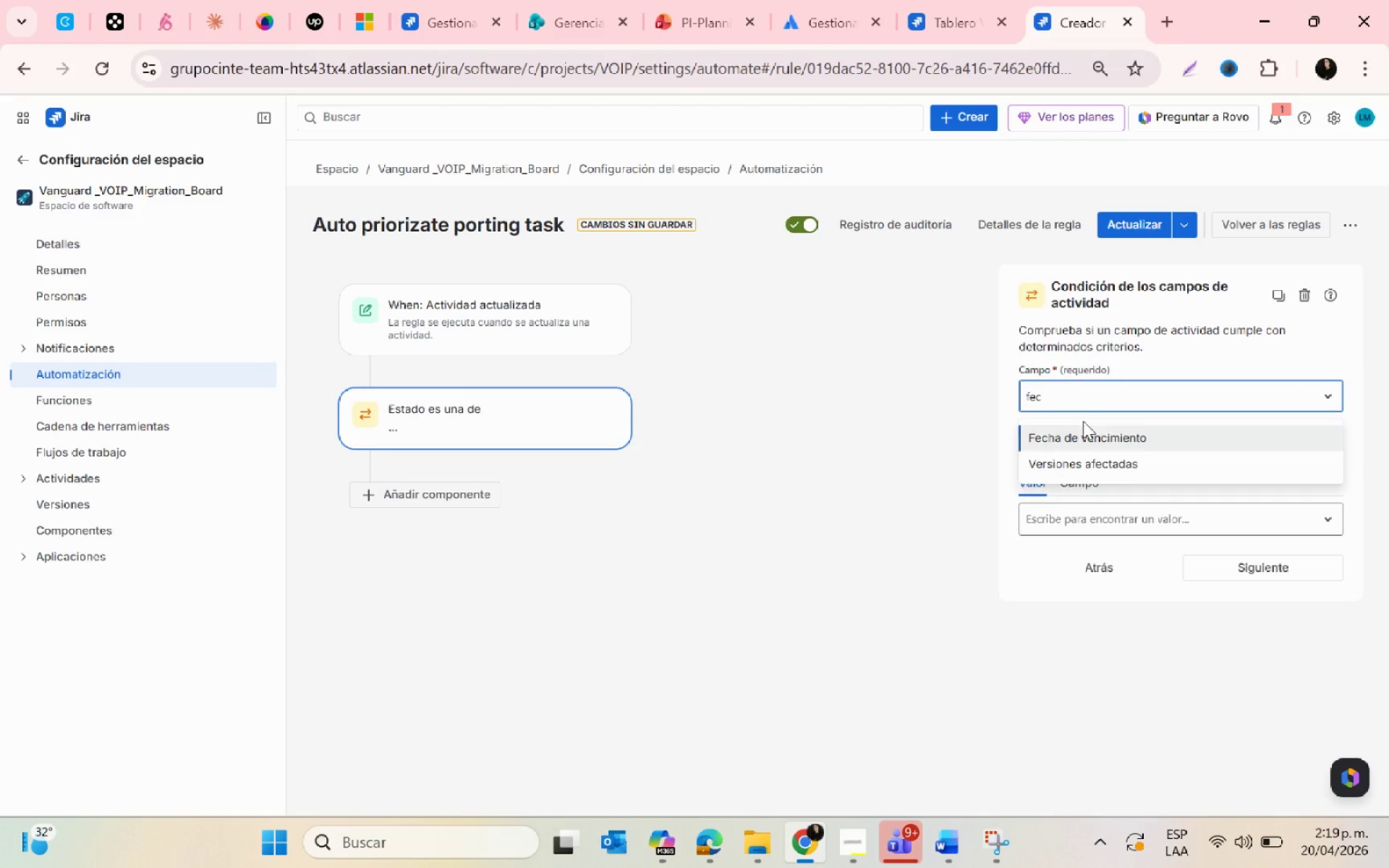 
key(H)
 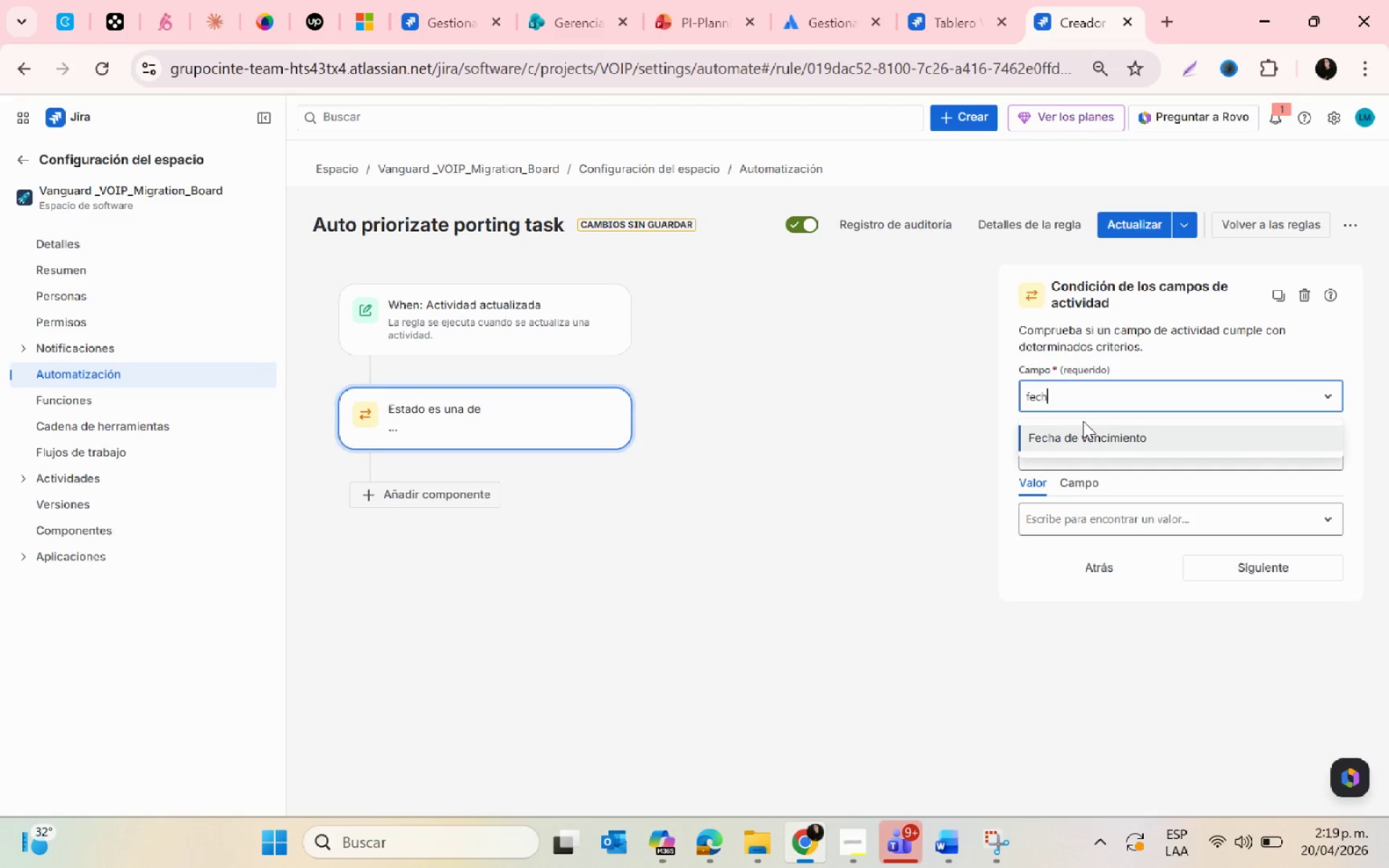 
left_click([1093, 436])
 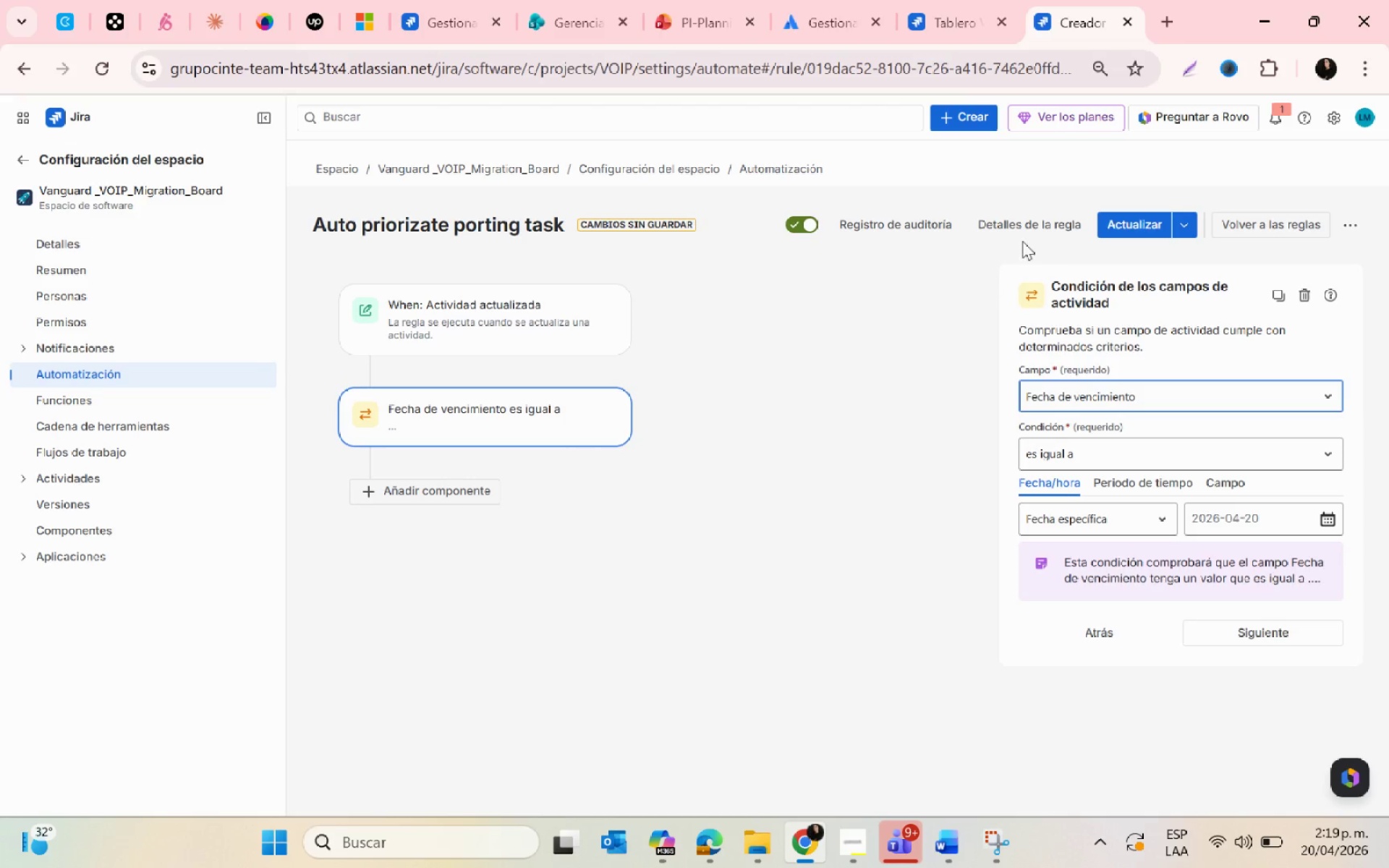 
left_click([938, 20])
 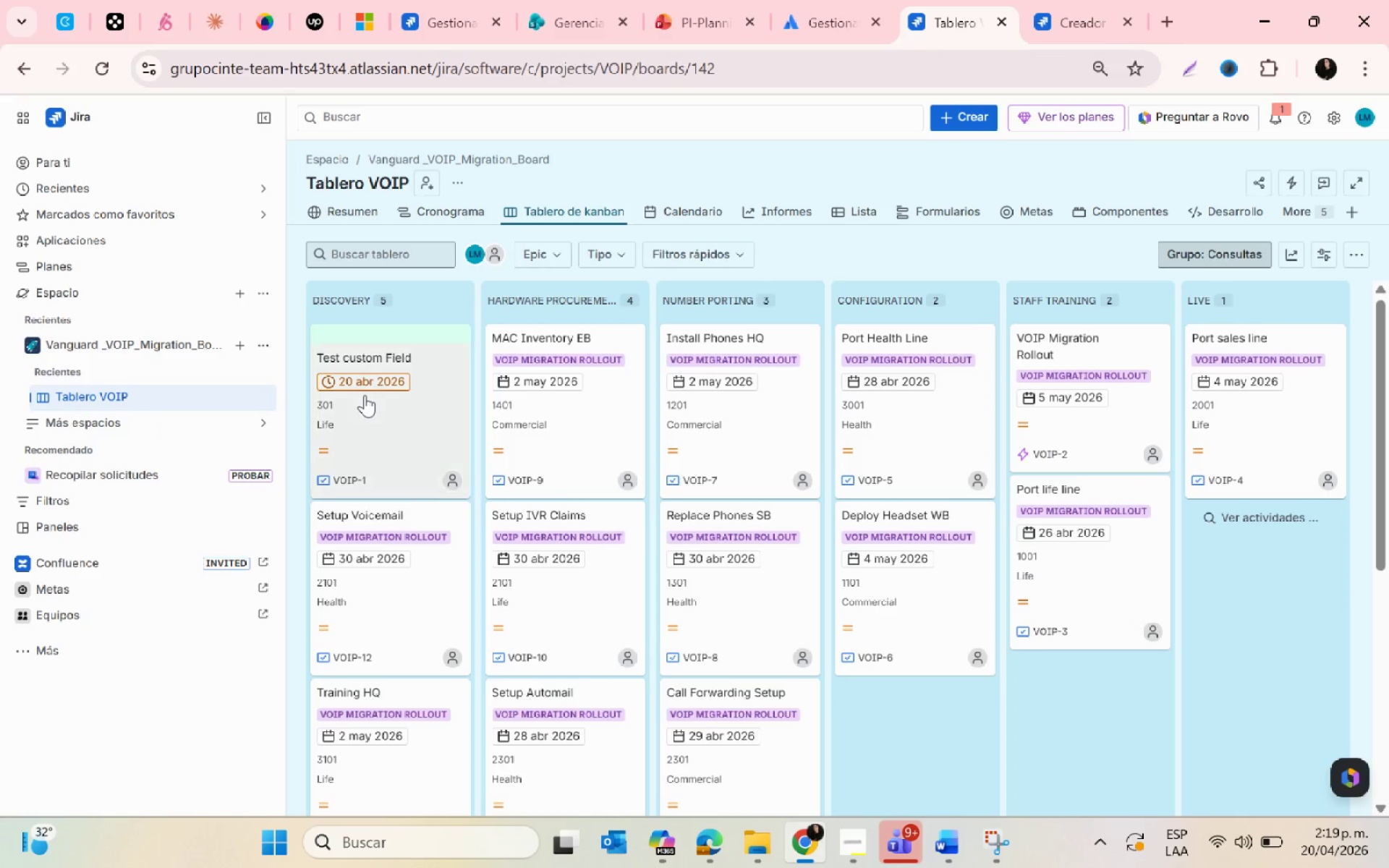 
left_click([365, 394])
 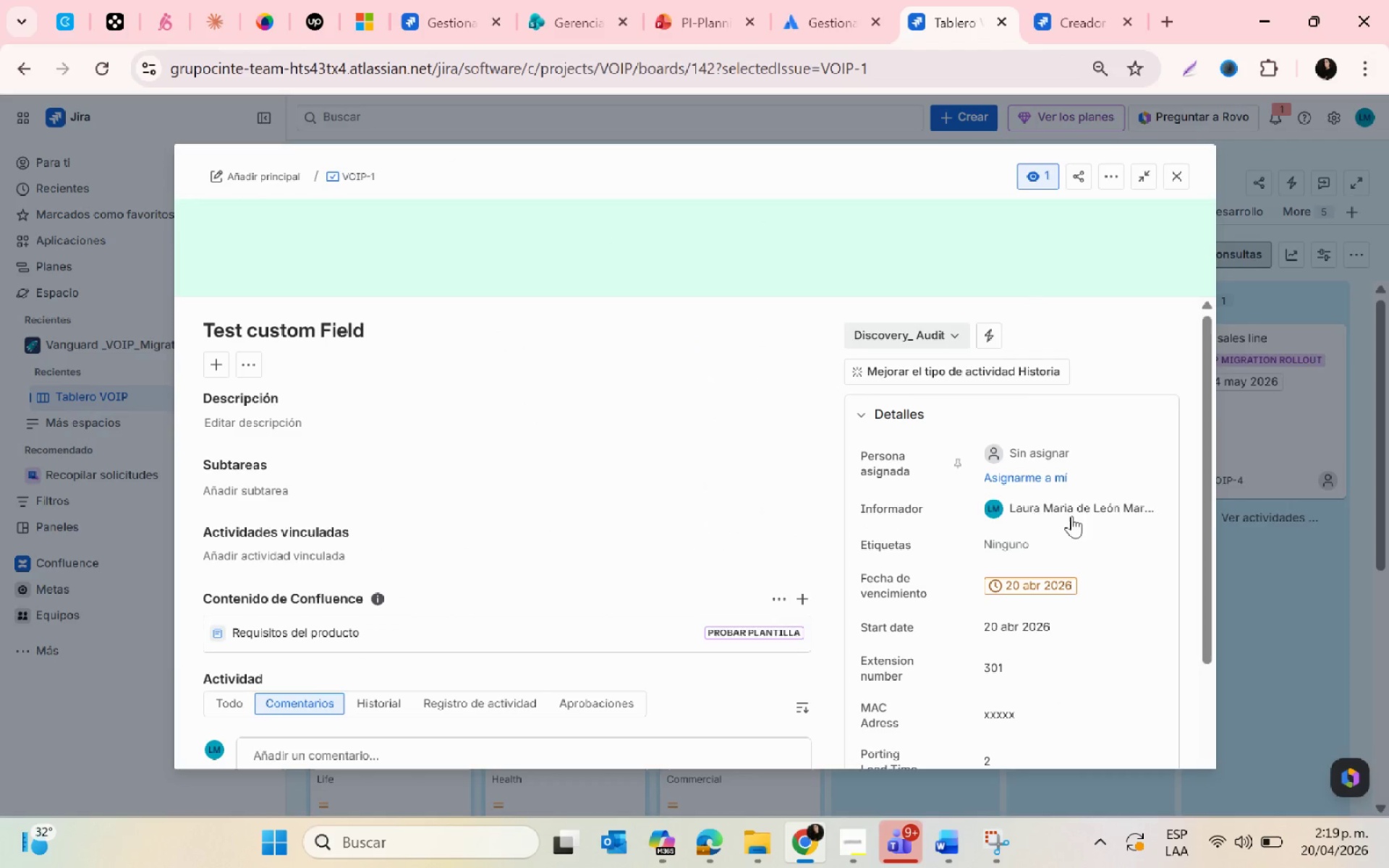 
left_click([1116, 581])
 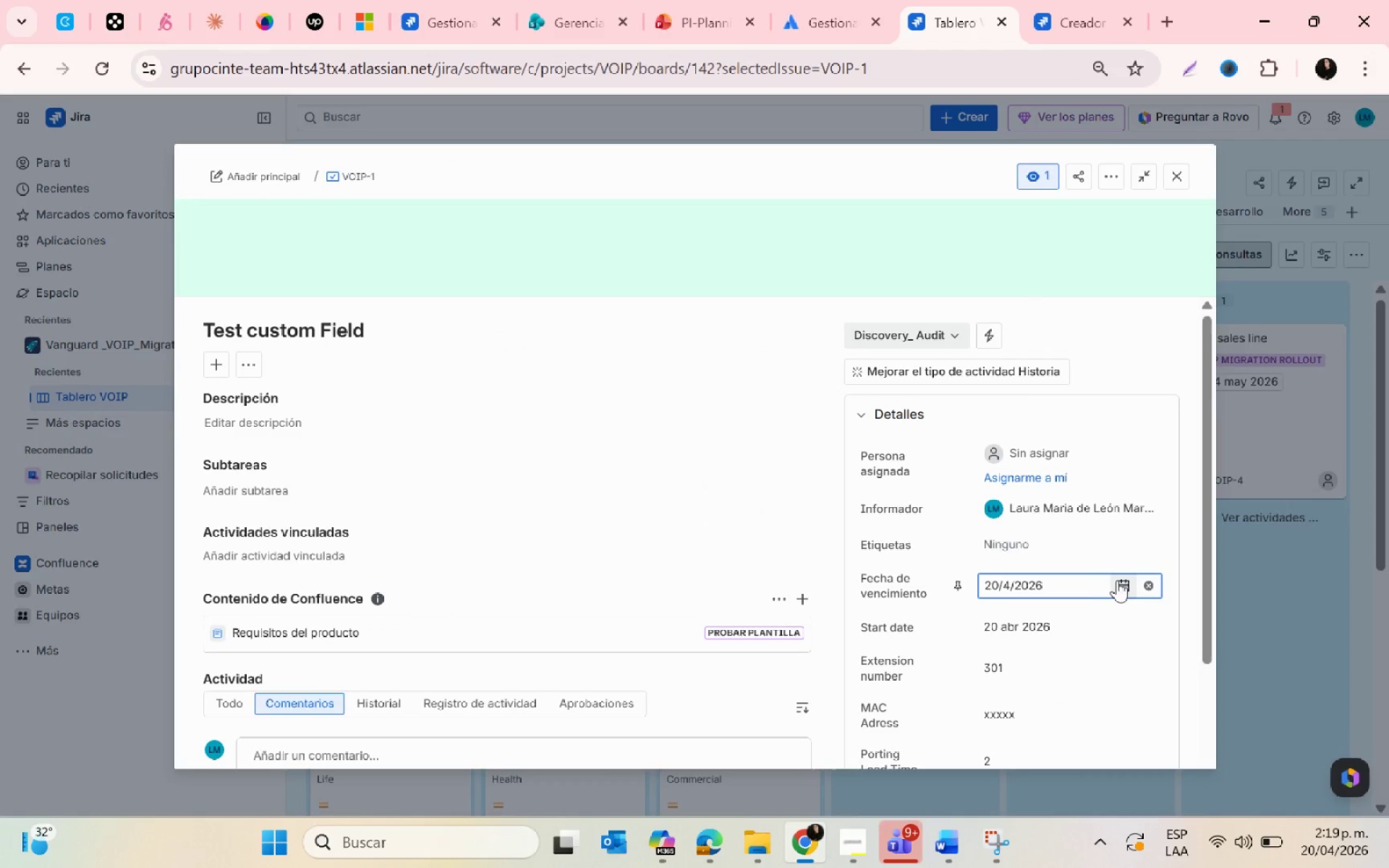 
left_click([1123, 578])
 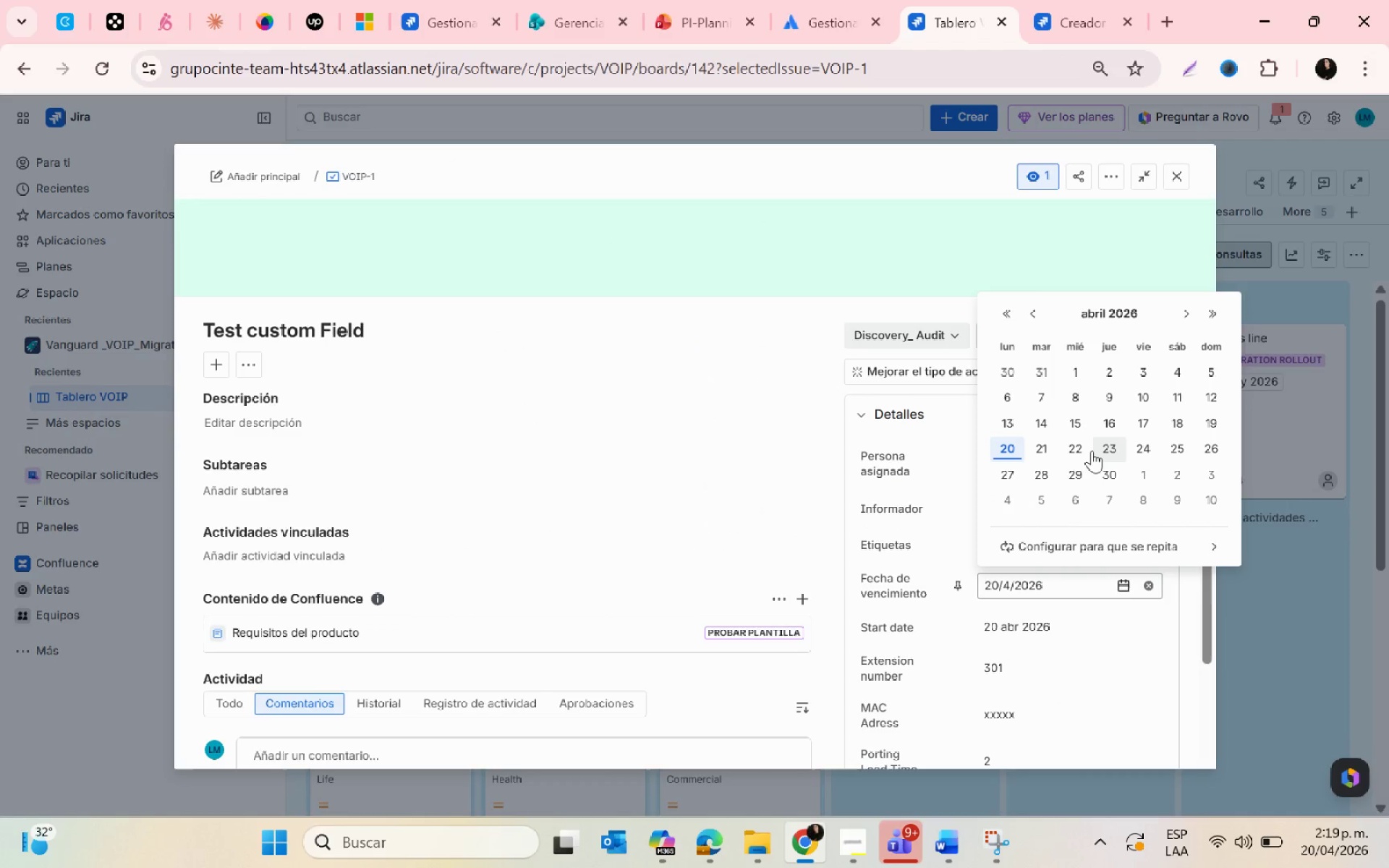 
left_click([1099, 451])
 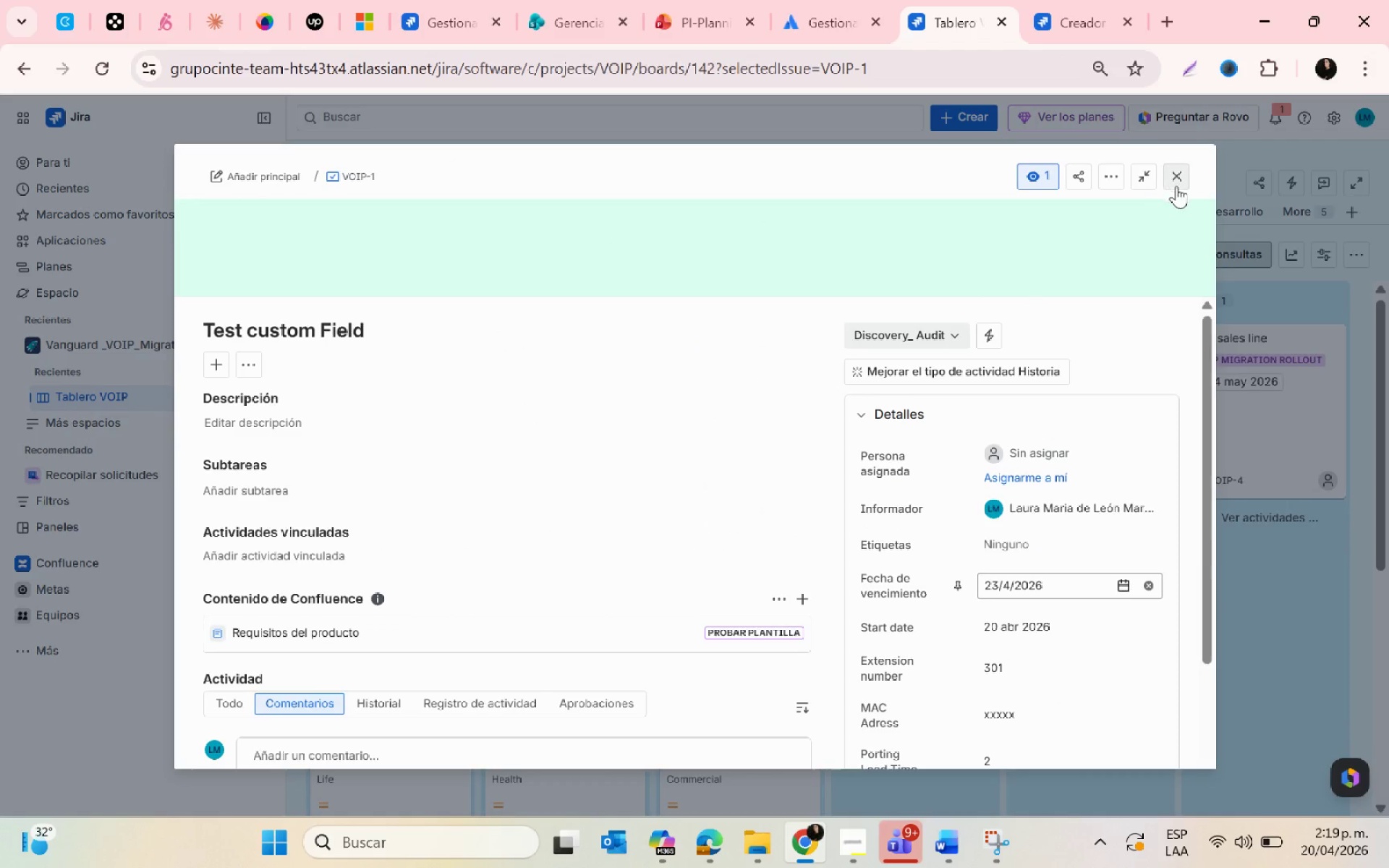 
left_click([1172, 173])
 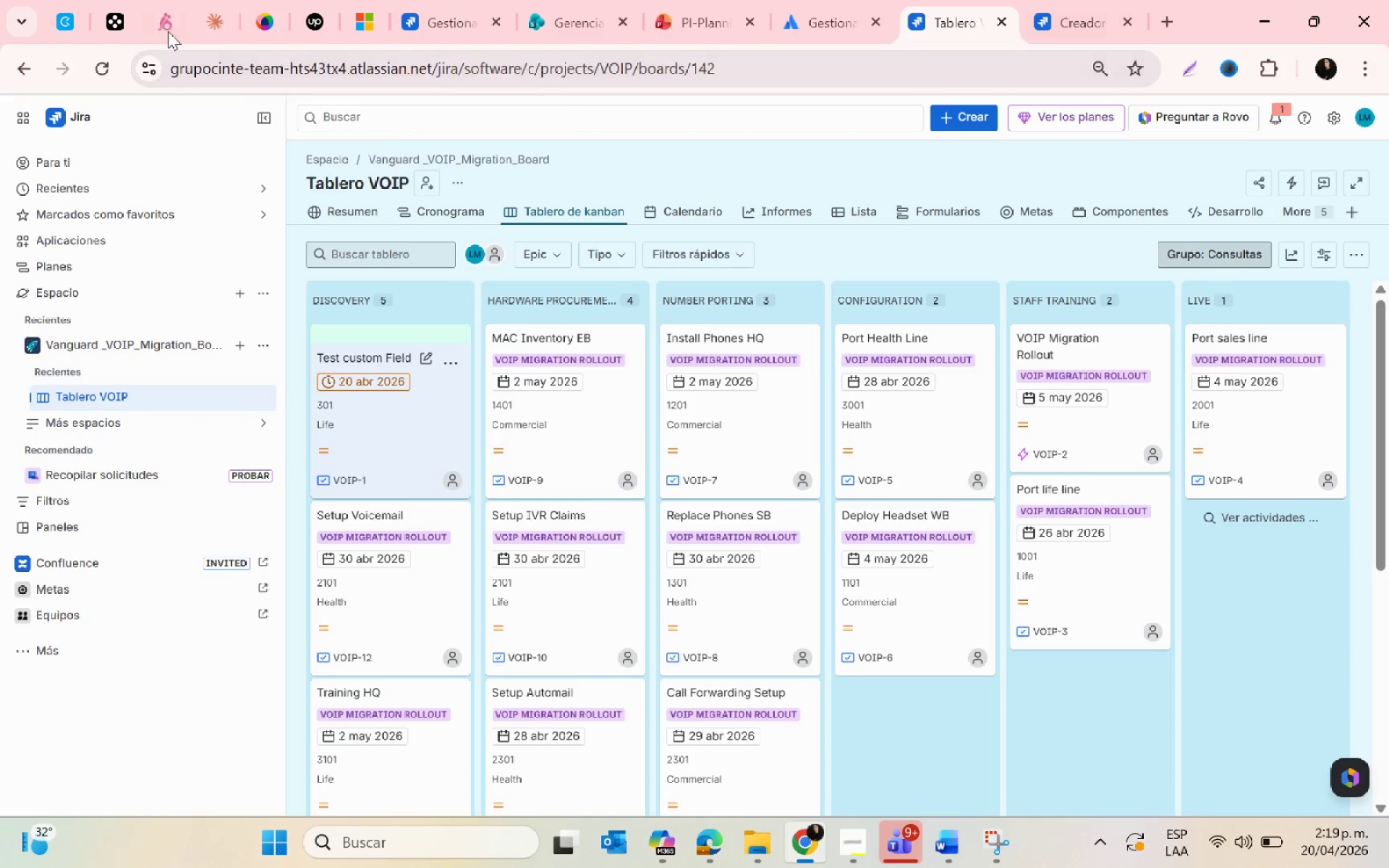 
left_click([115, 70])
 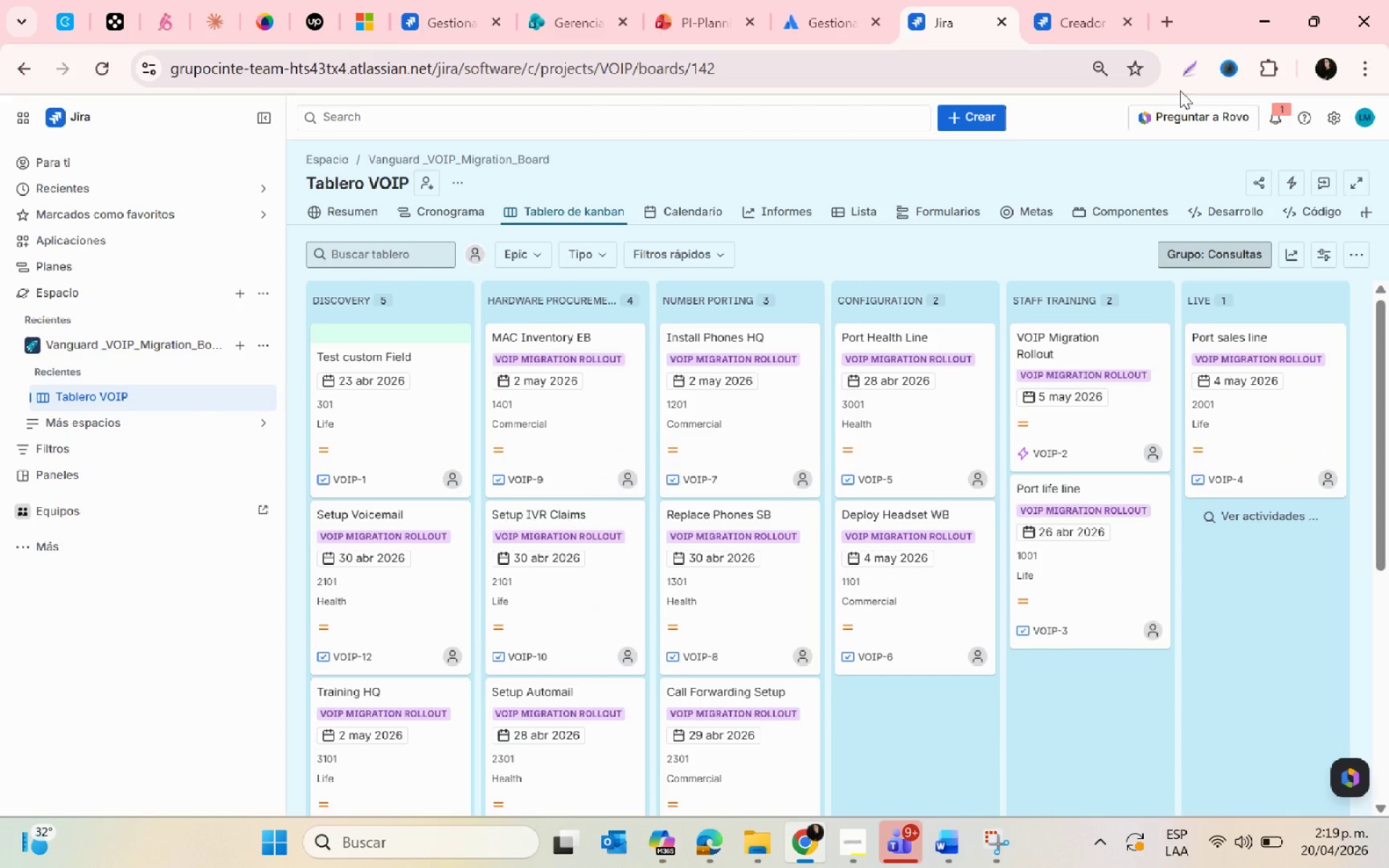 
left_click([1074, 9])
 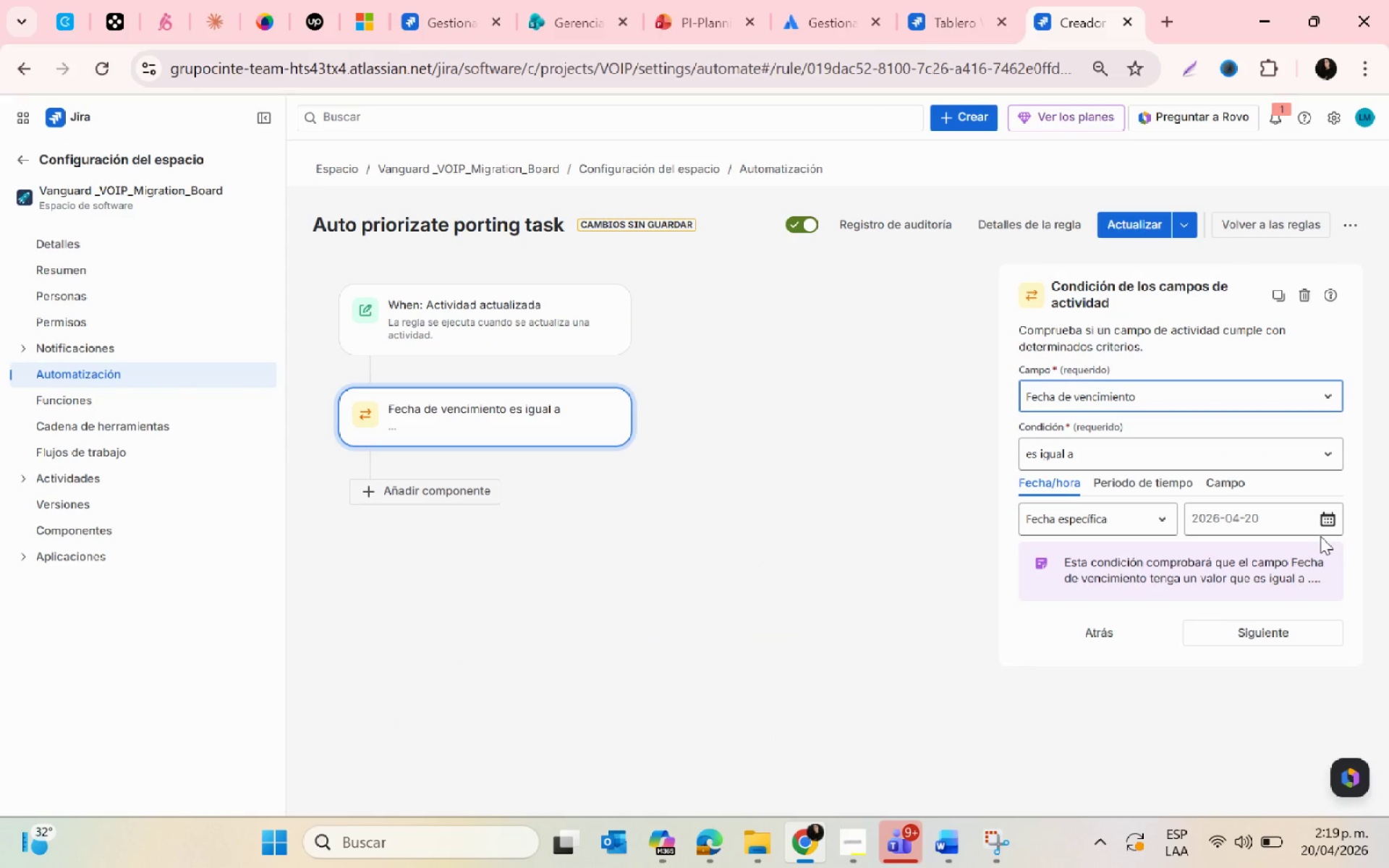 
wait(8.29)
 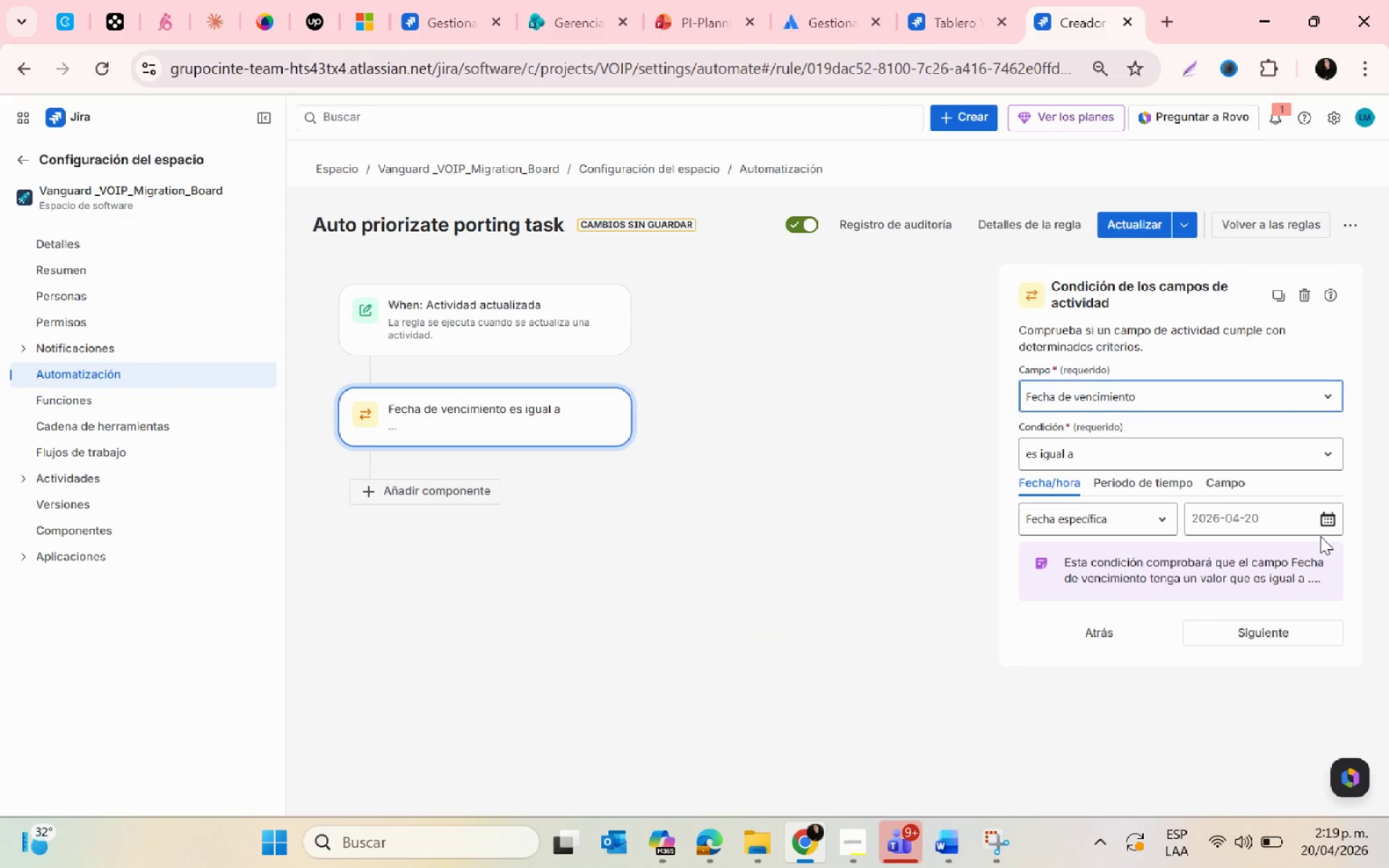 
left_click([1097, 451])
 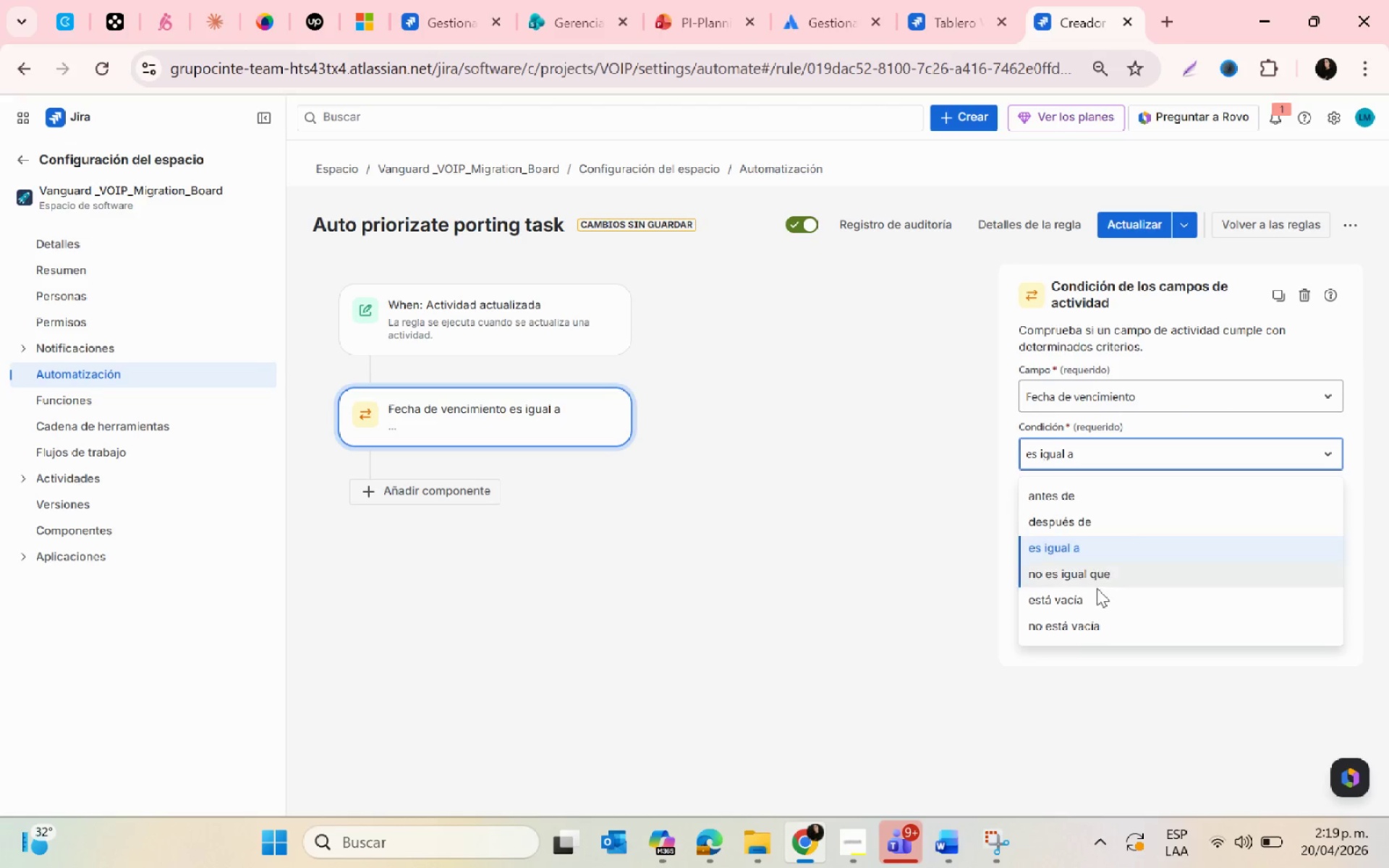 
left_click([1096, 618])
 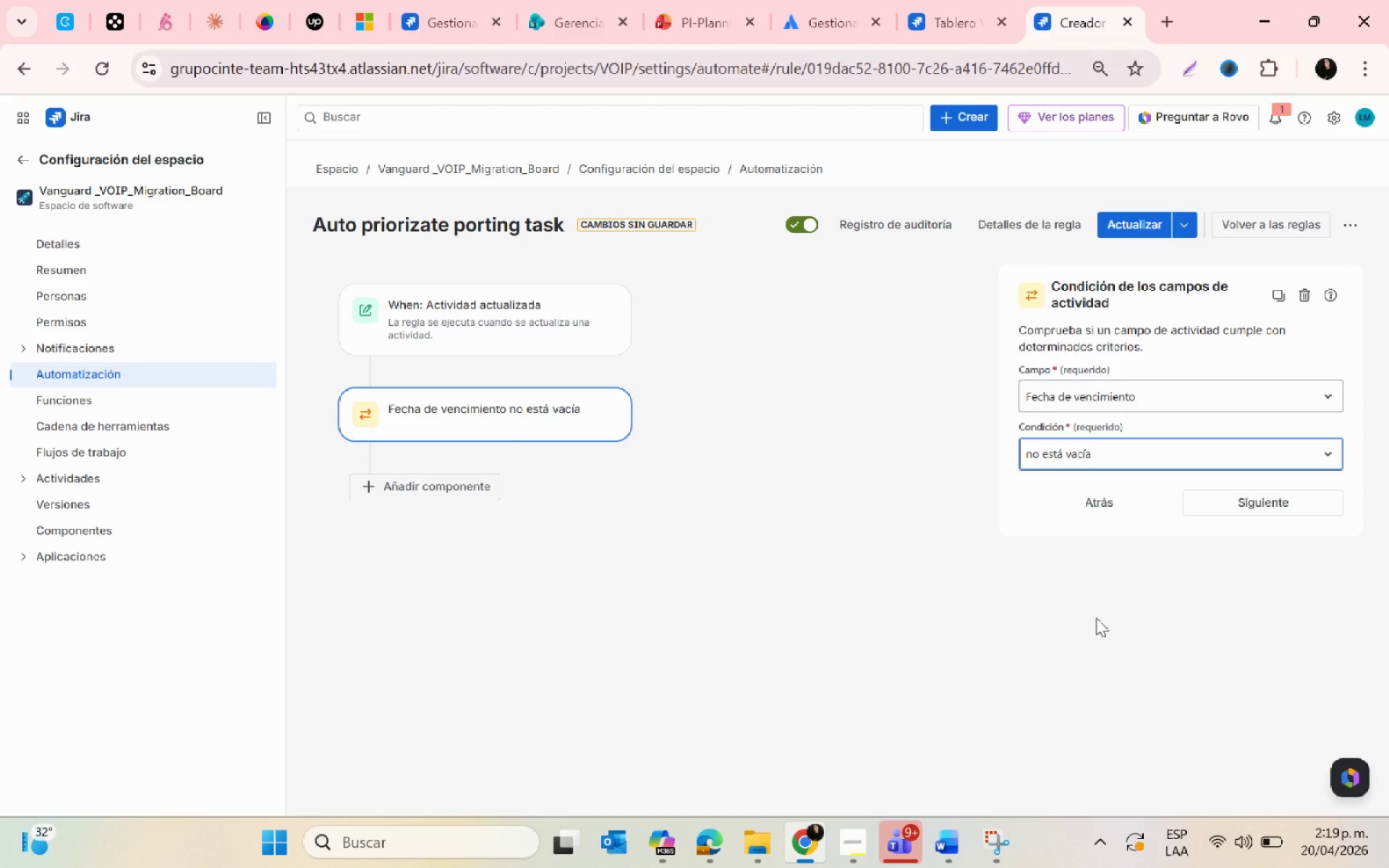 
wait(8.79)
 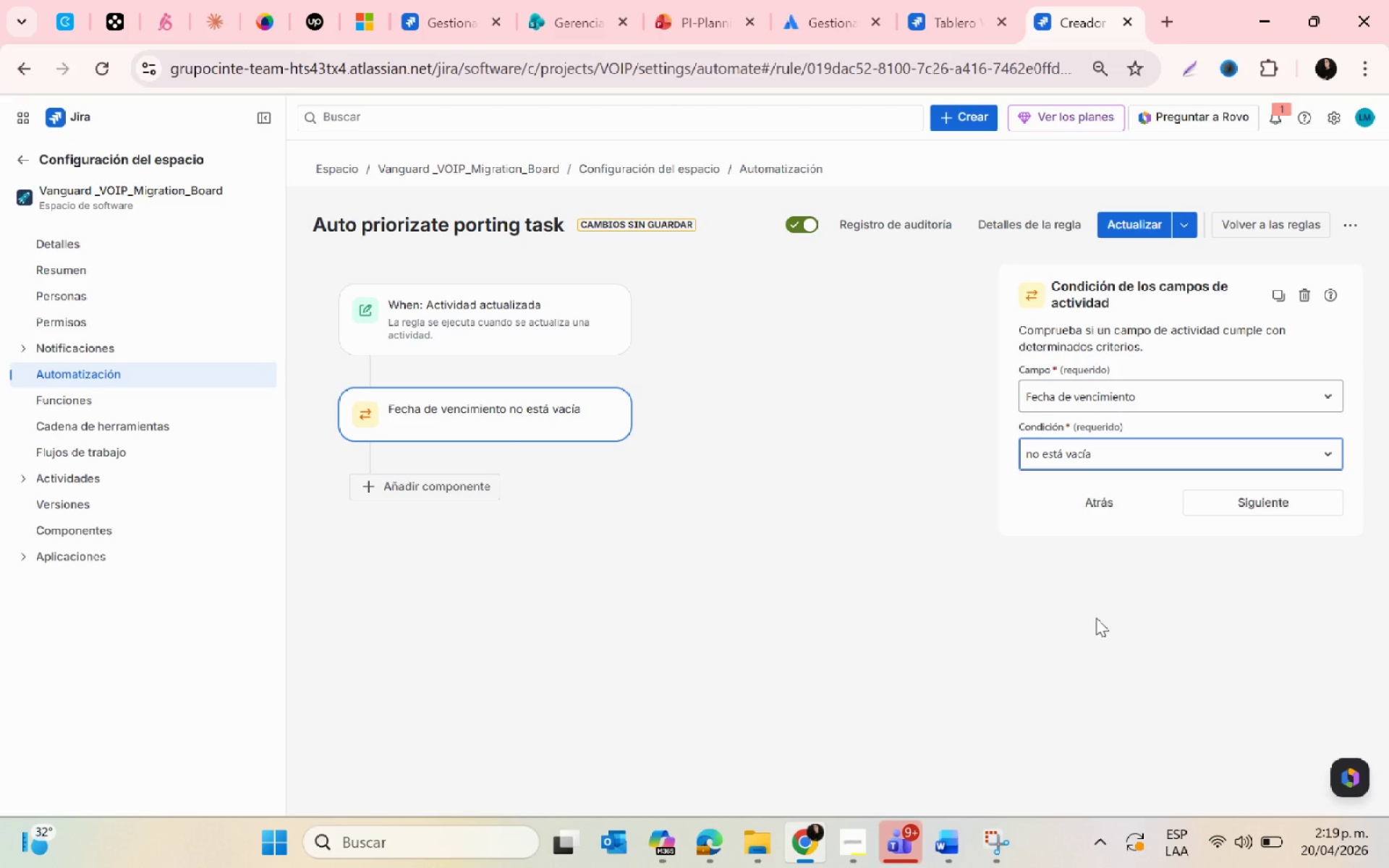 
left_click([1233, 494])
 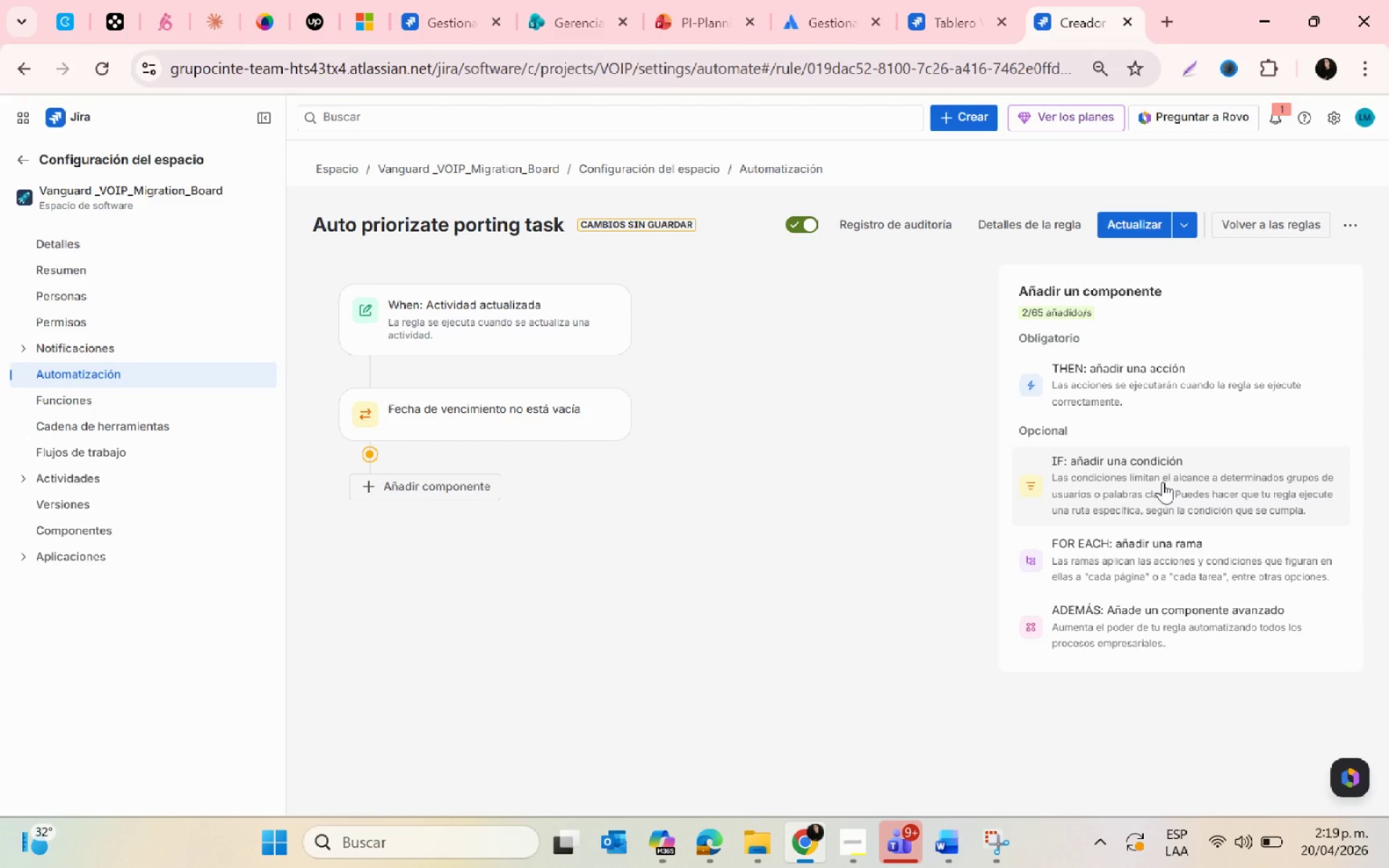 
left_click([1163, 482])
 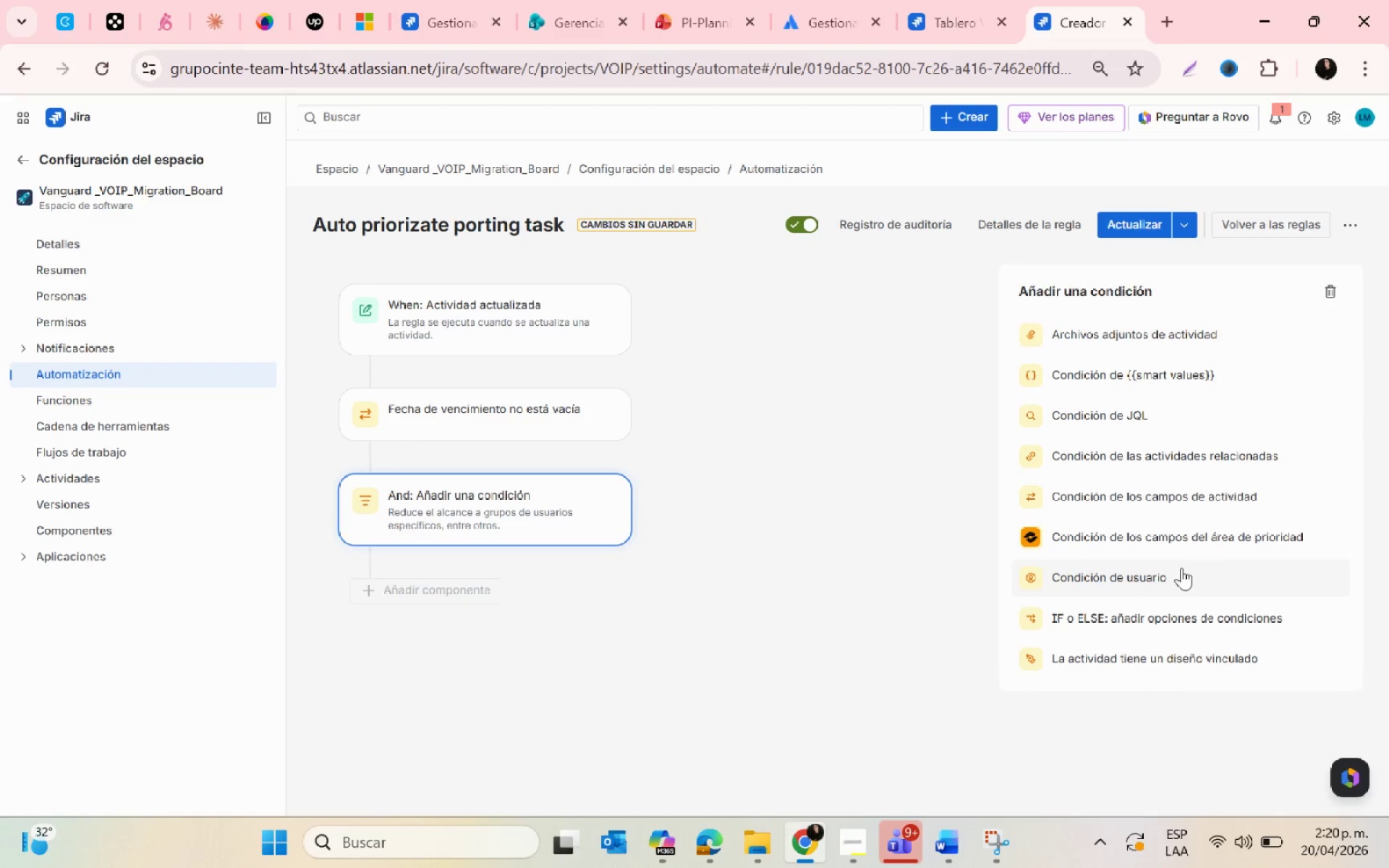 
wait(7.13)
 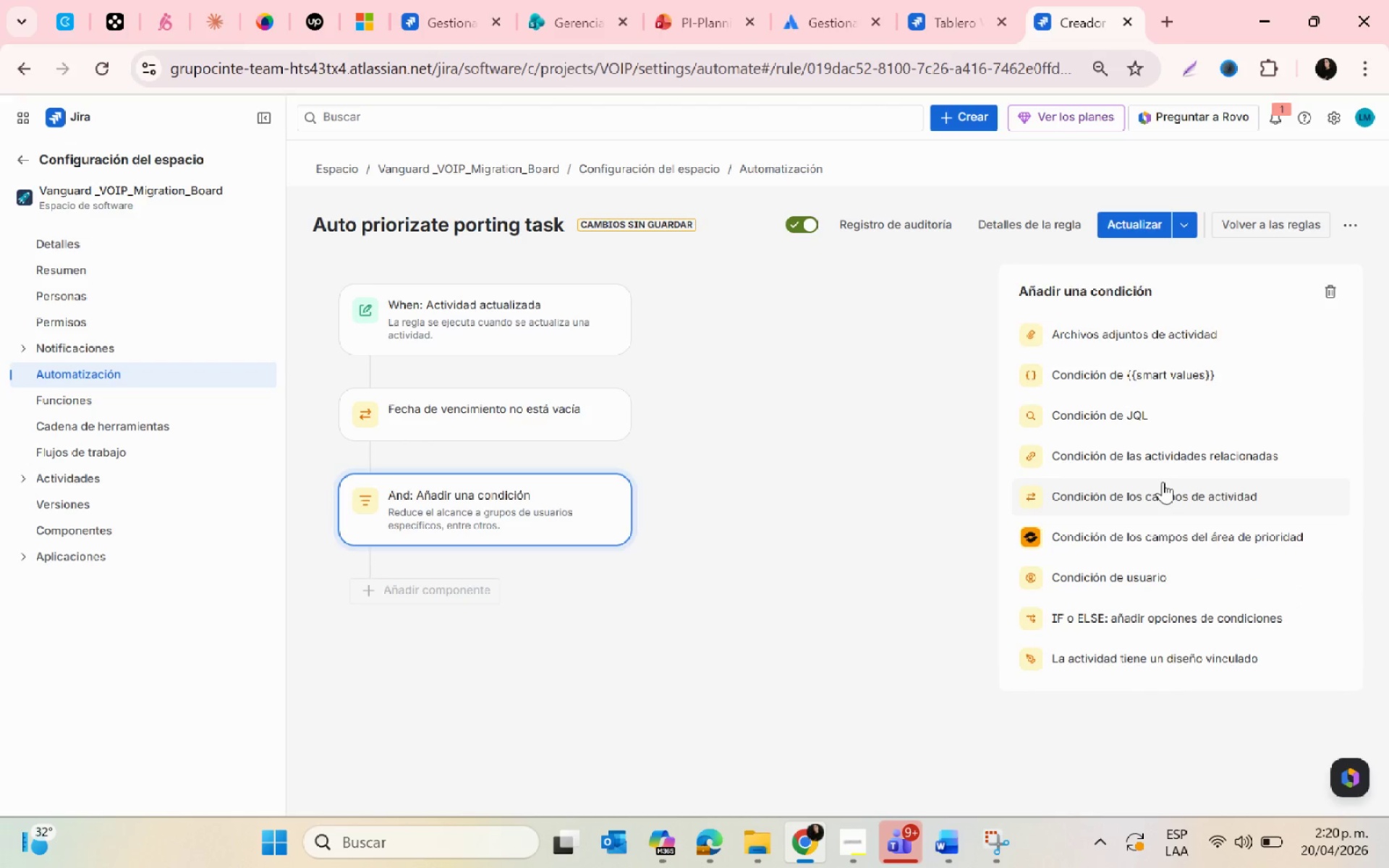 
left_click([1138, 500])
 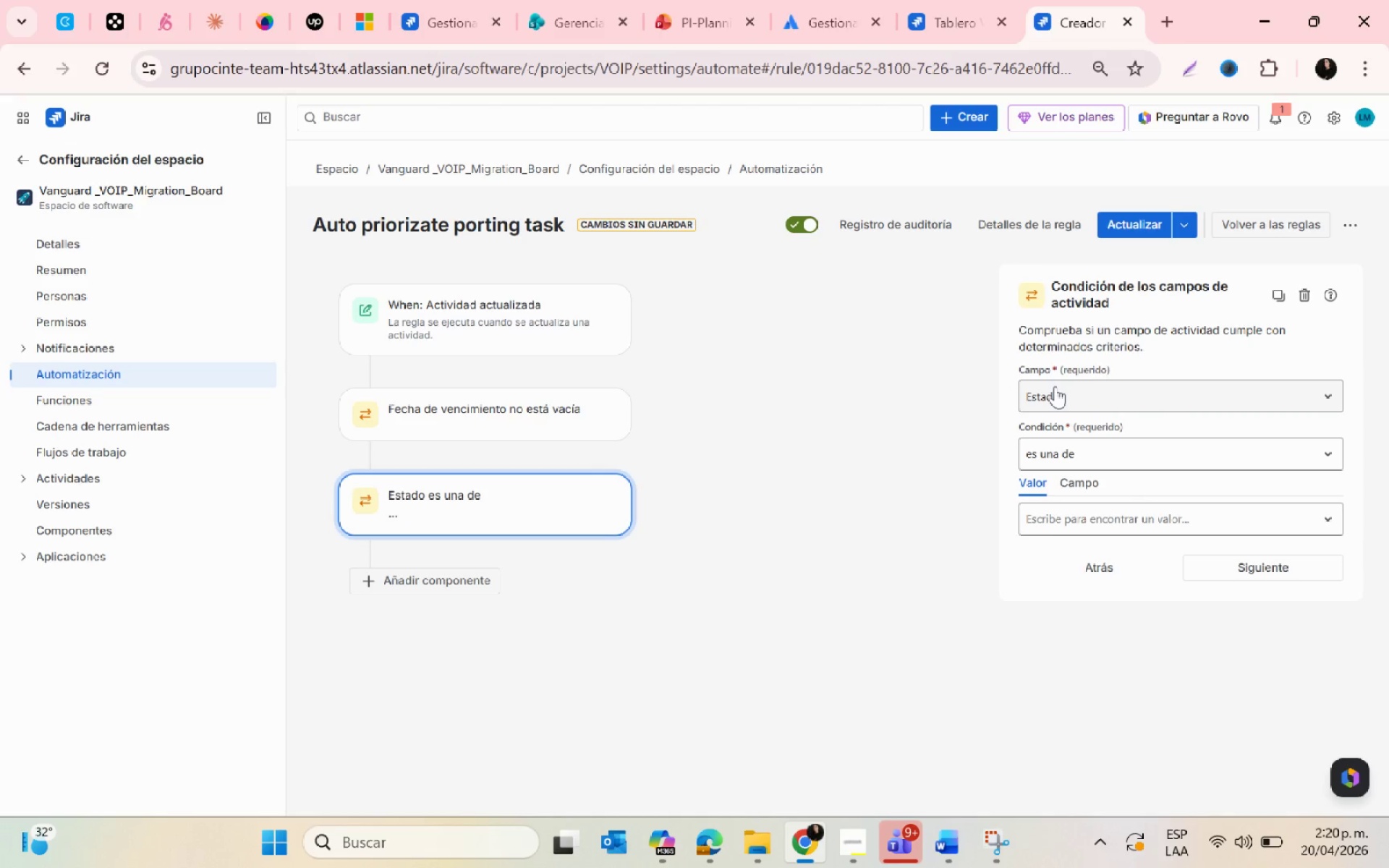 
left_click([1055, 386])
 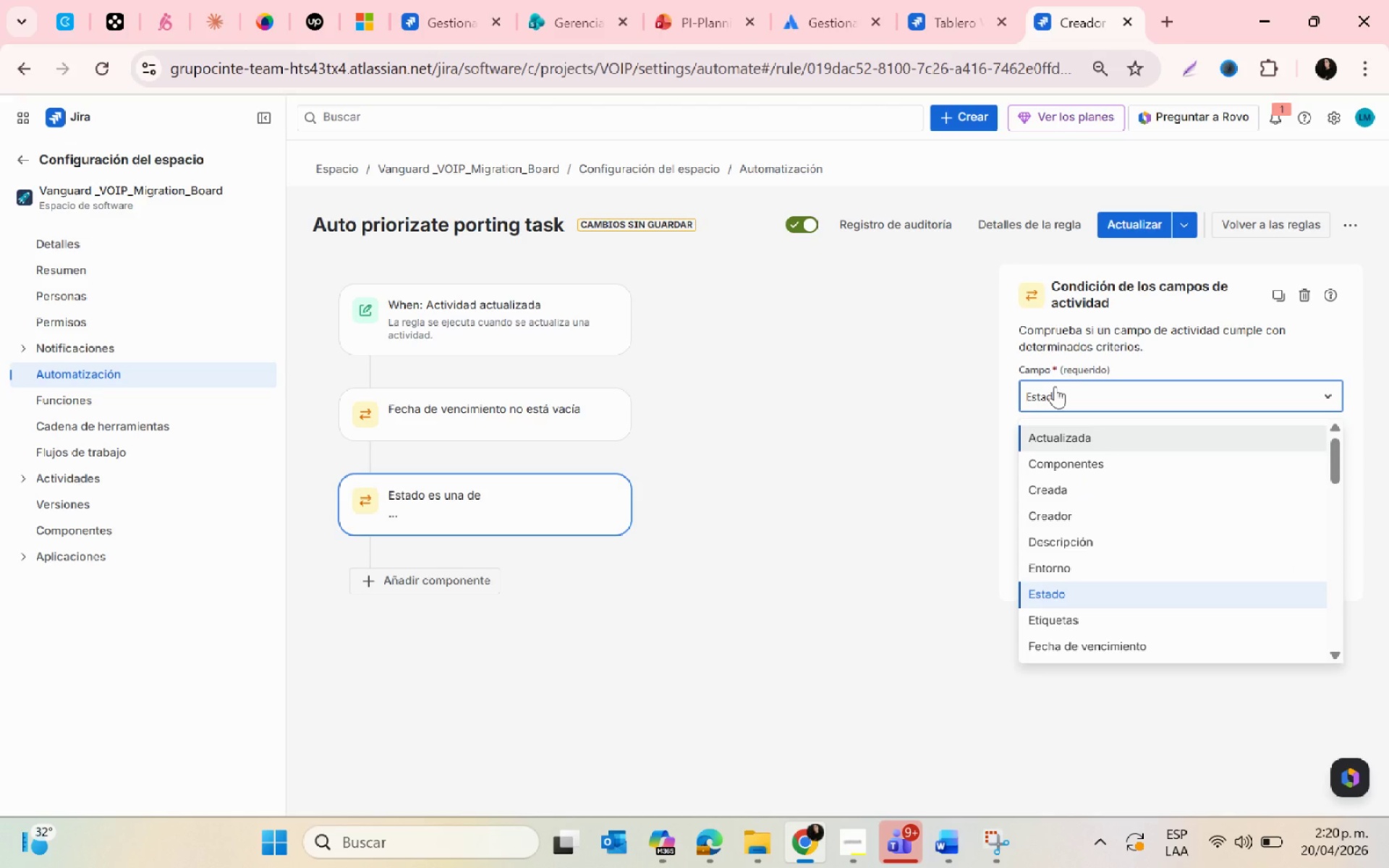 
type(fechs)
 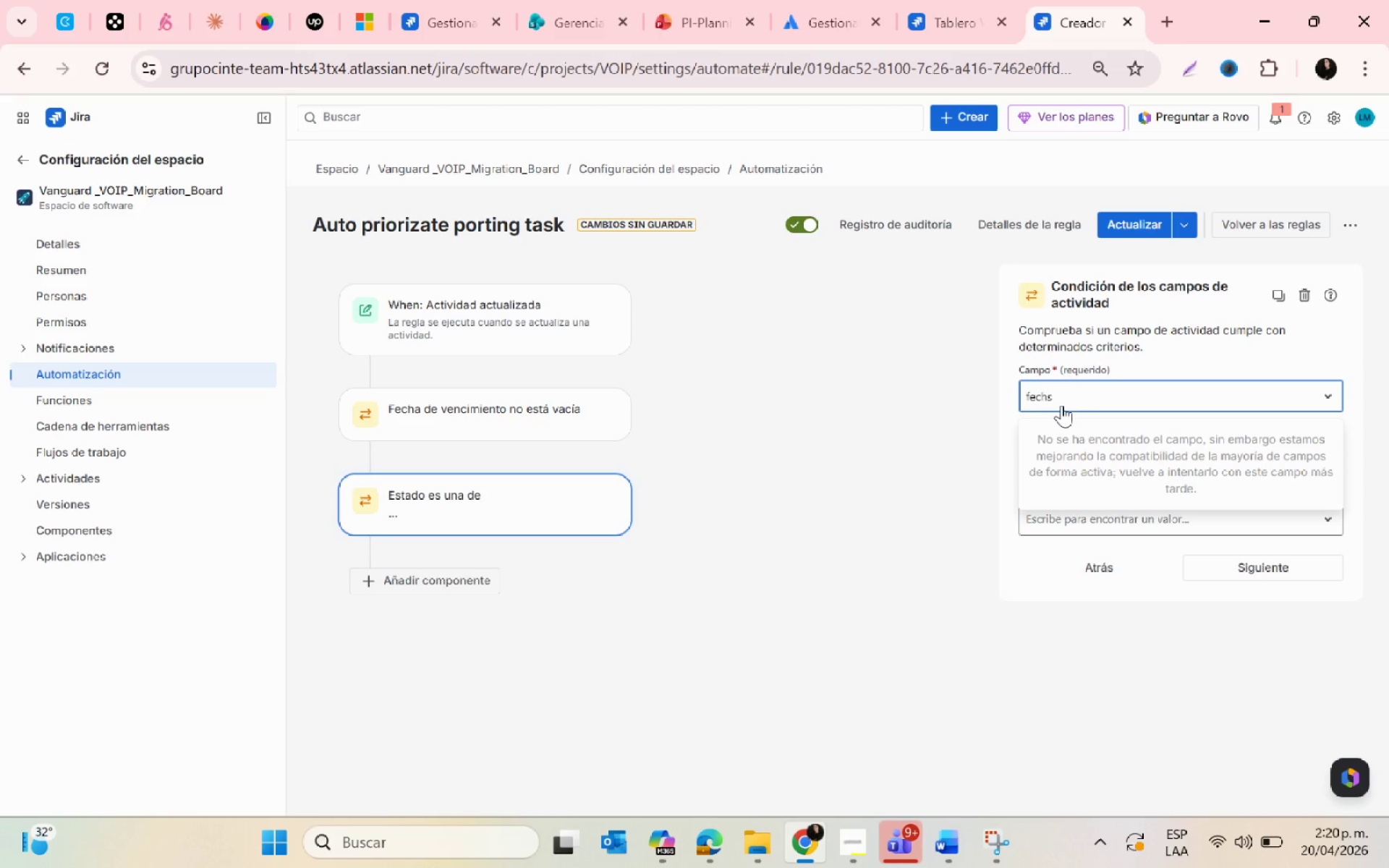 
key(Backspace)
 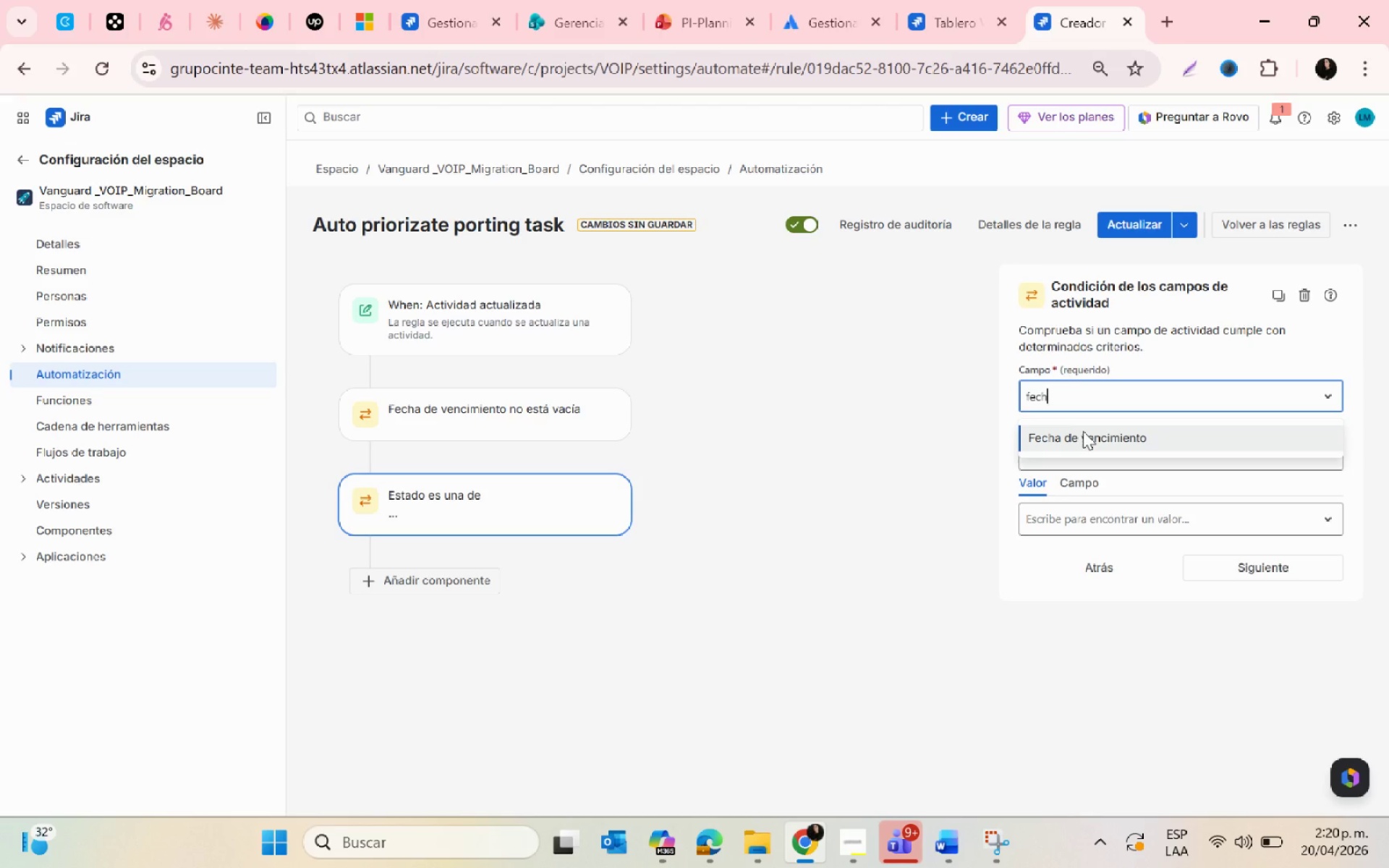 
left_click([1083, 431])
 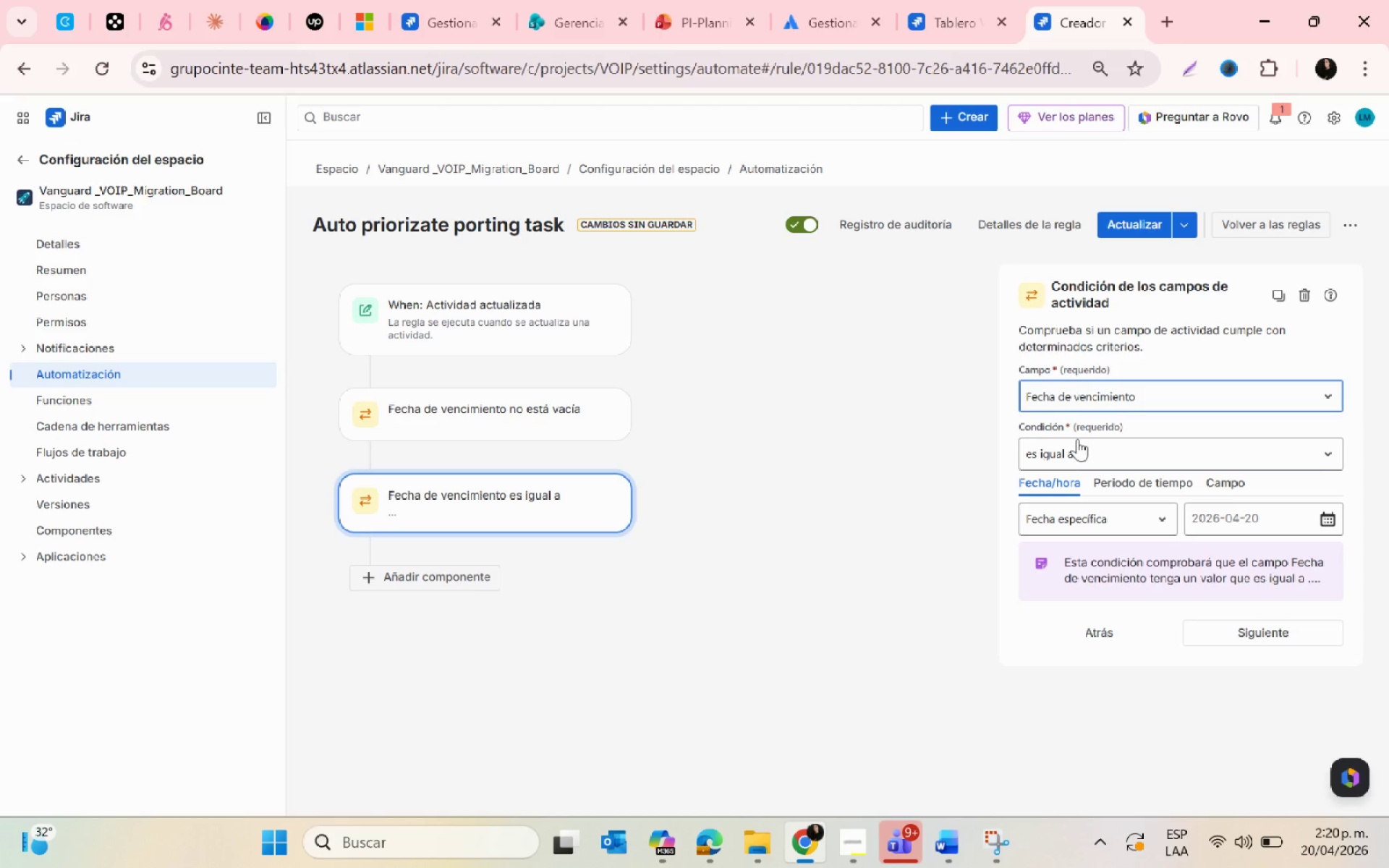 
left_click([1072, 446])
 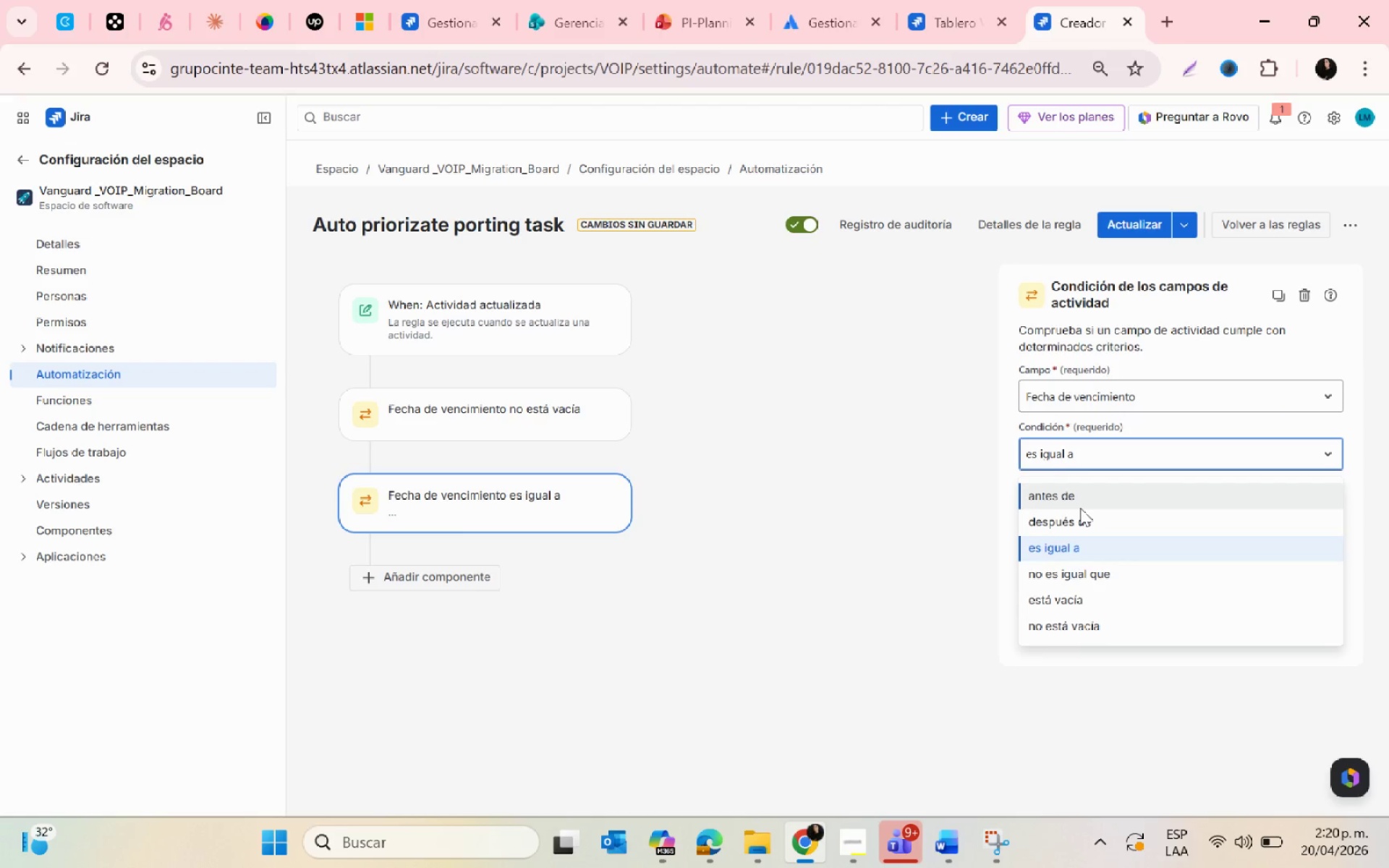 
left_click([1072, 493])
 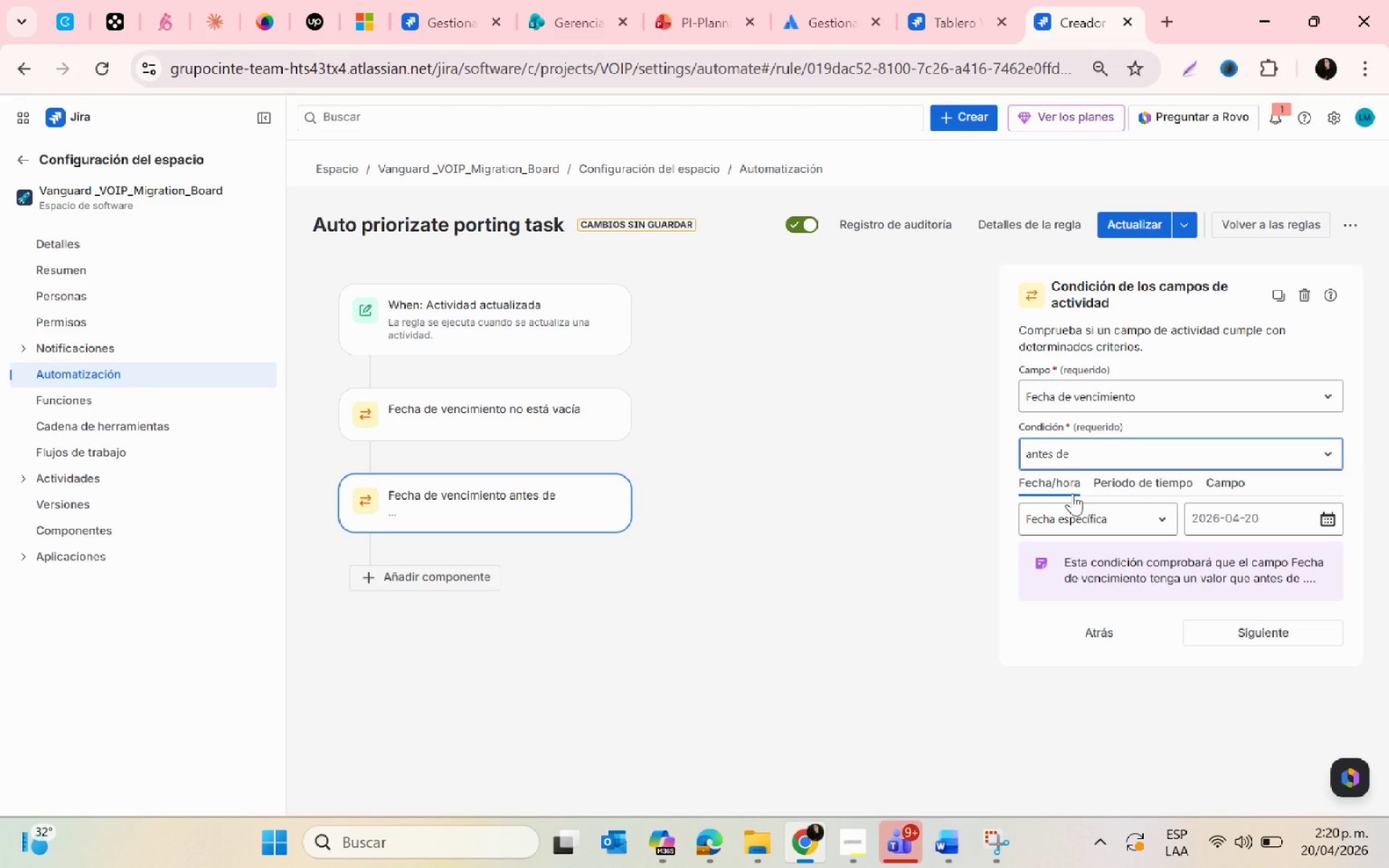 
wait(20.0)
 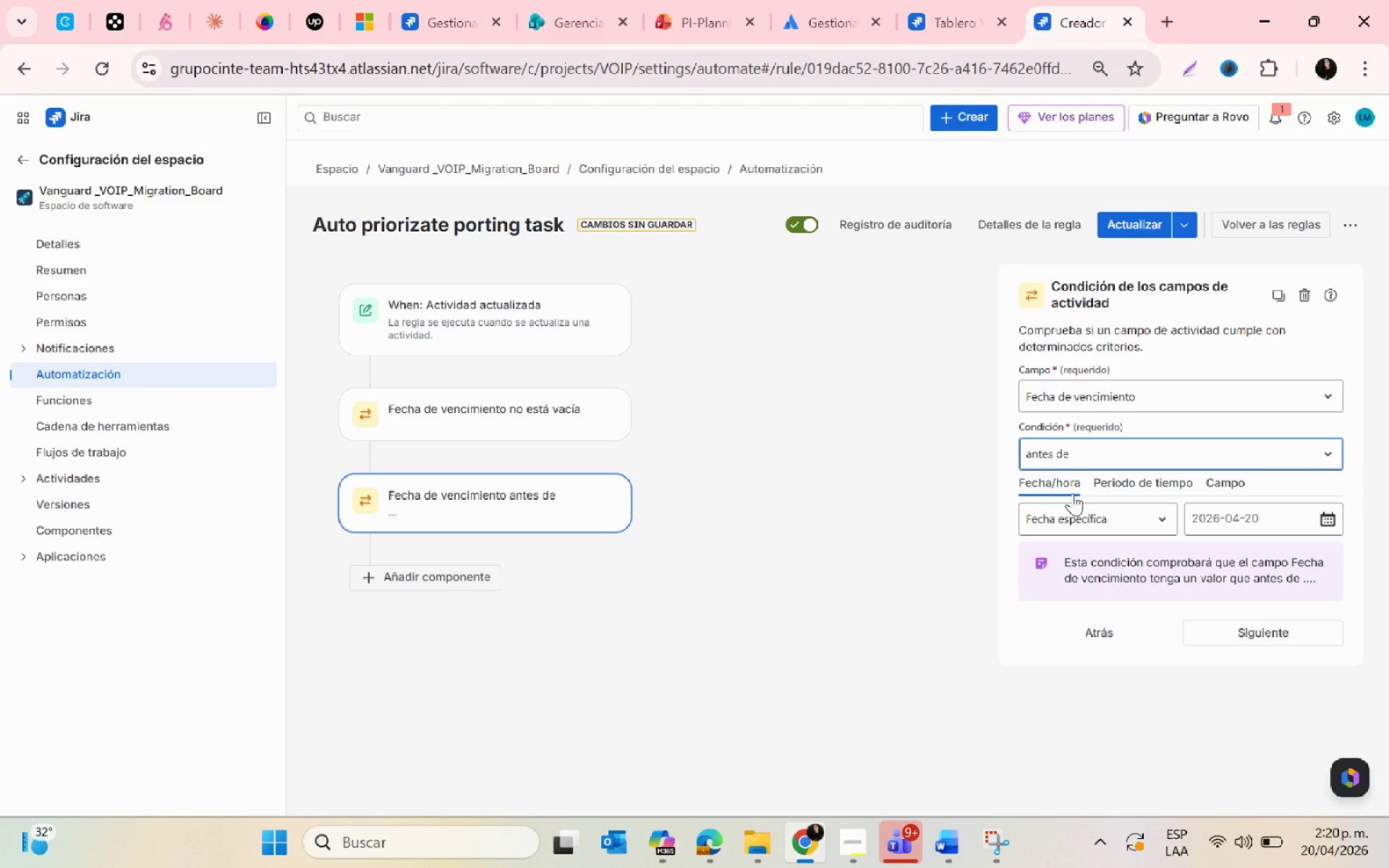 
left_click([1158, 517])
 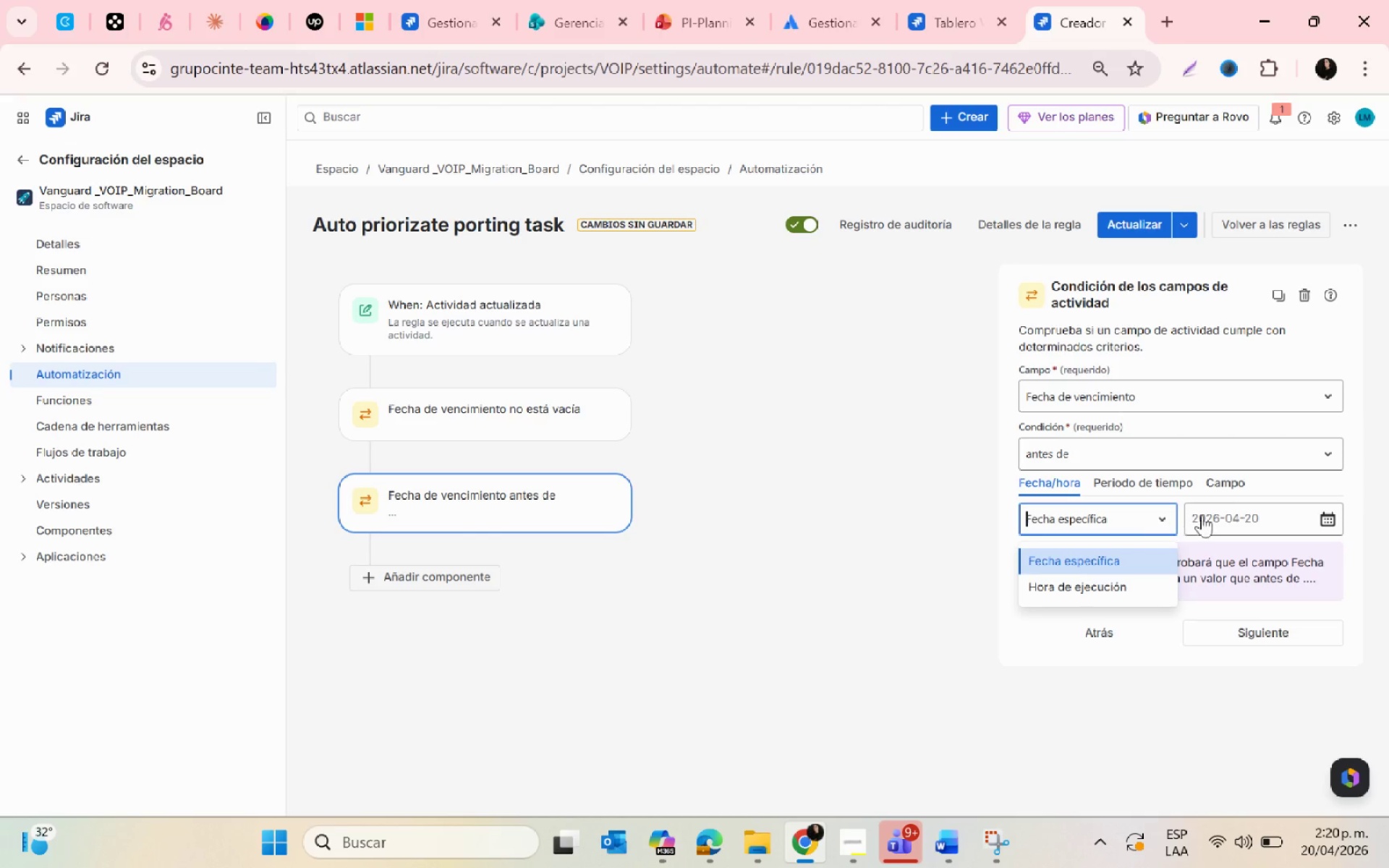 
left_click([1226, 516])
 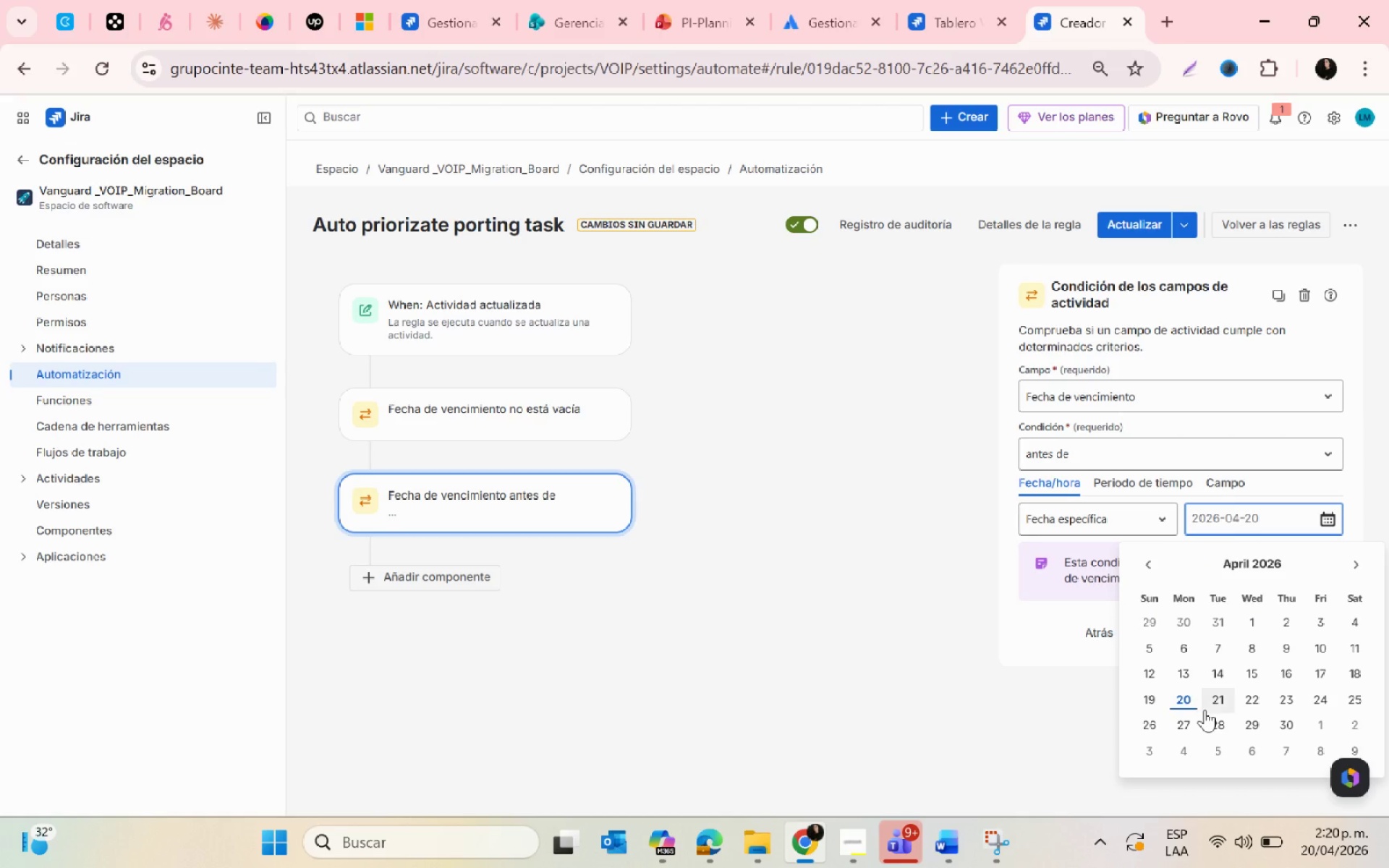 
left_click([1209, 703])
 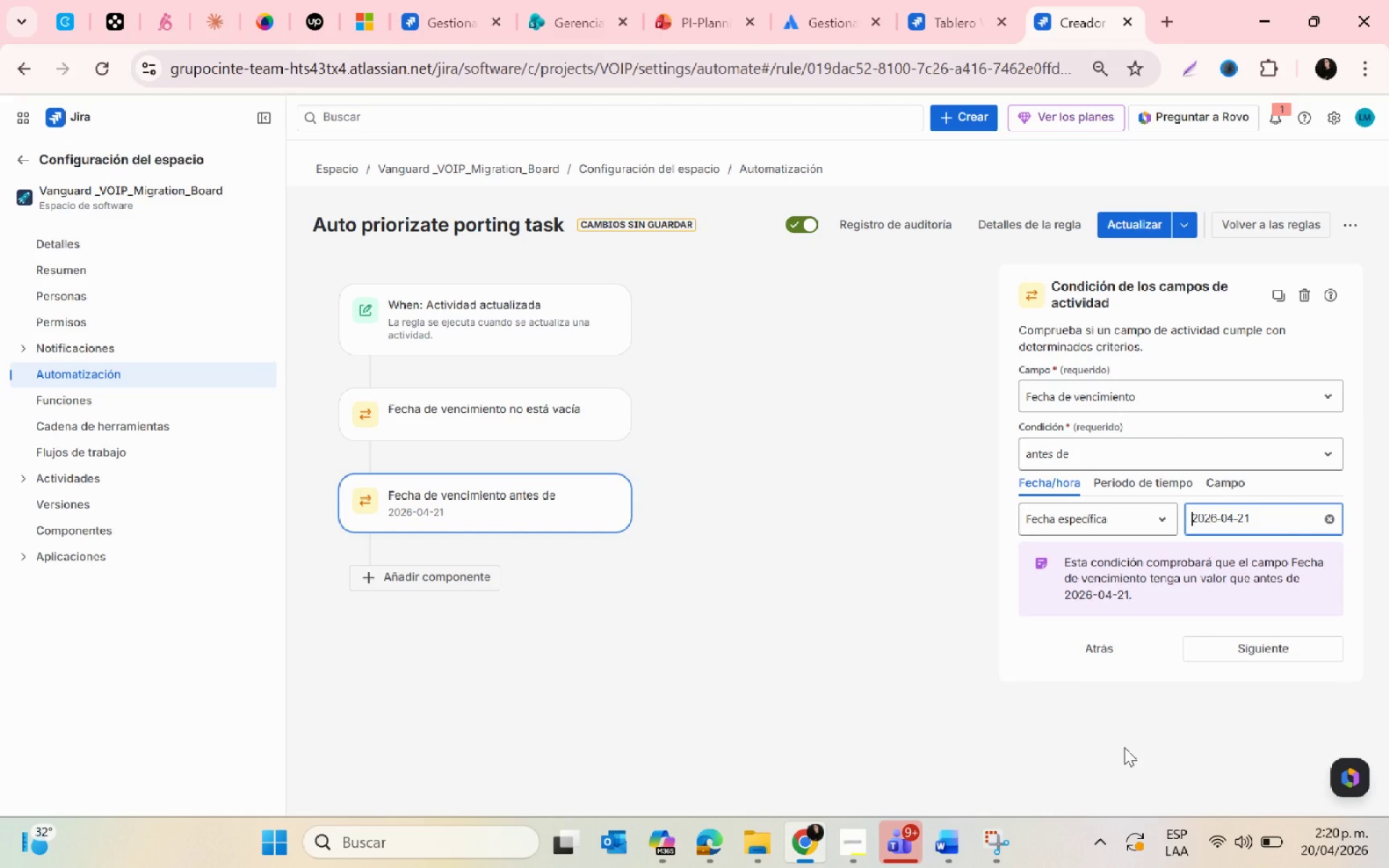 
wait(6.1)
 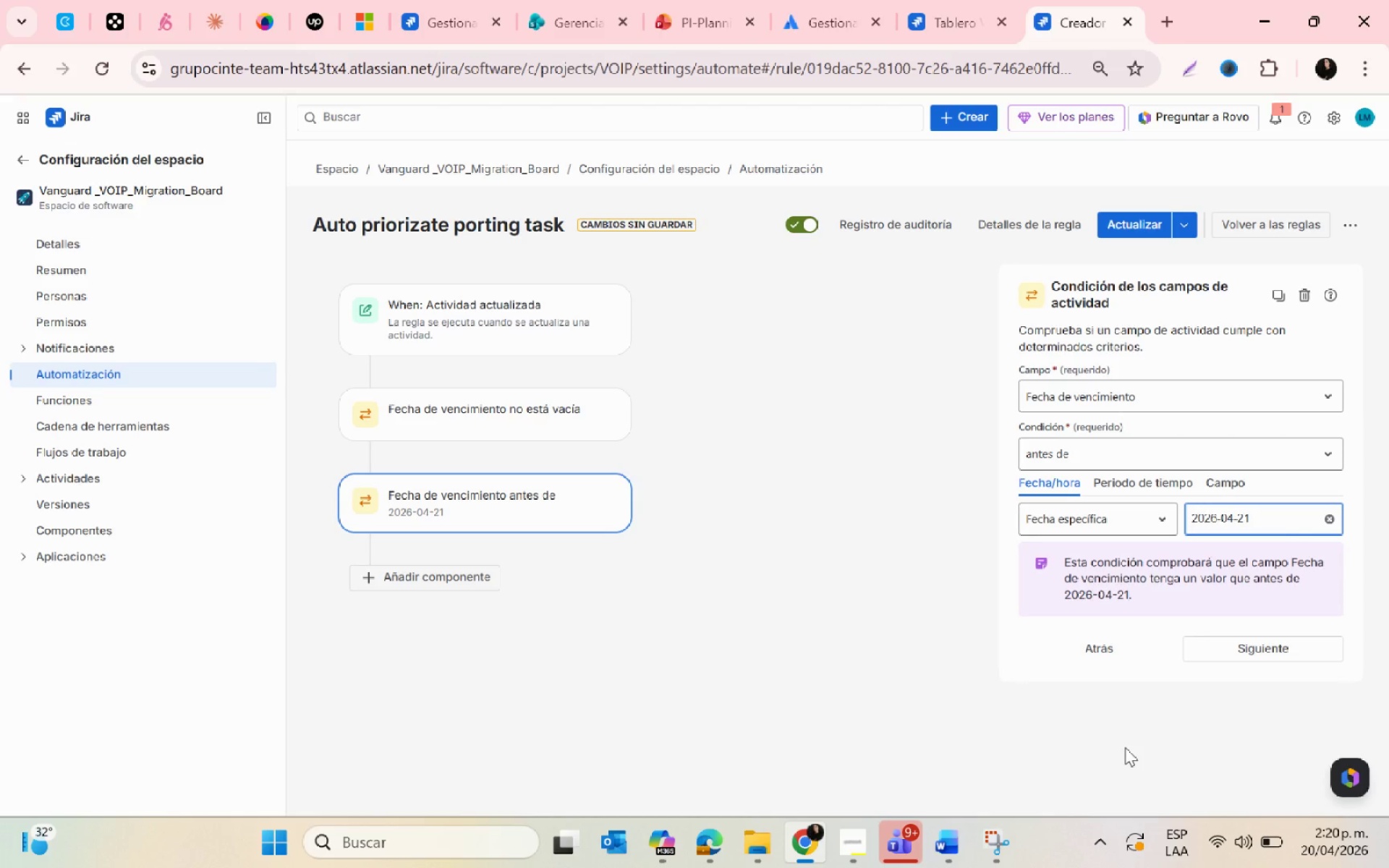 
left_click([1218, 657])
 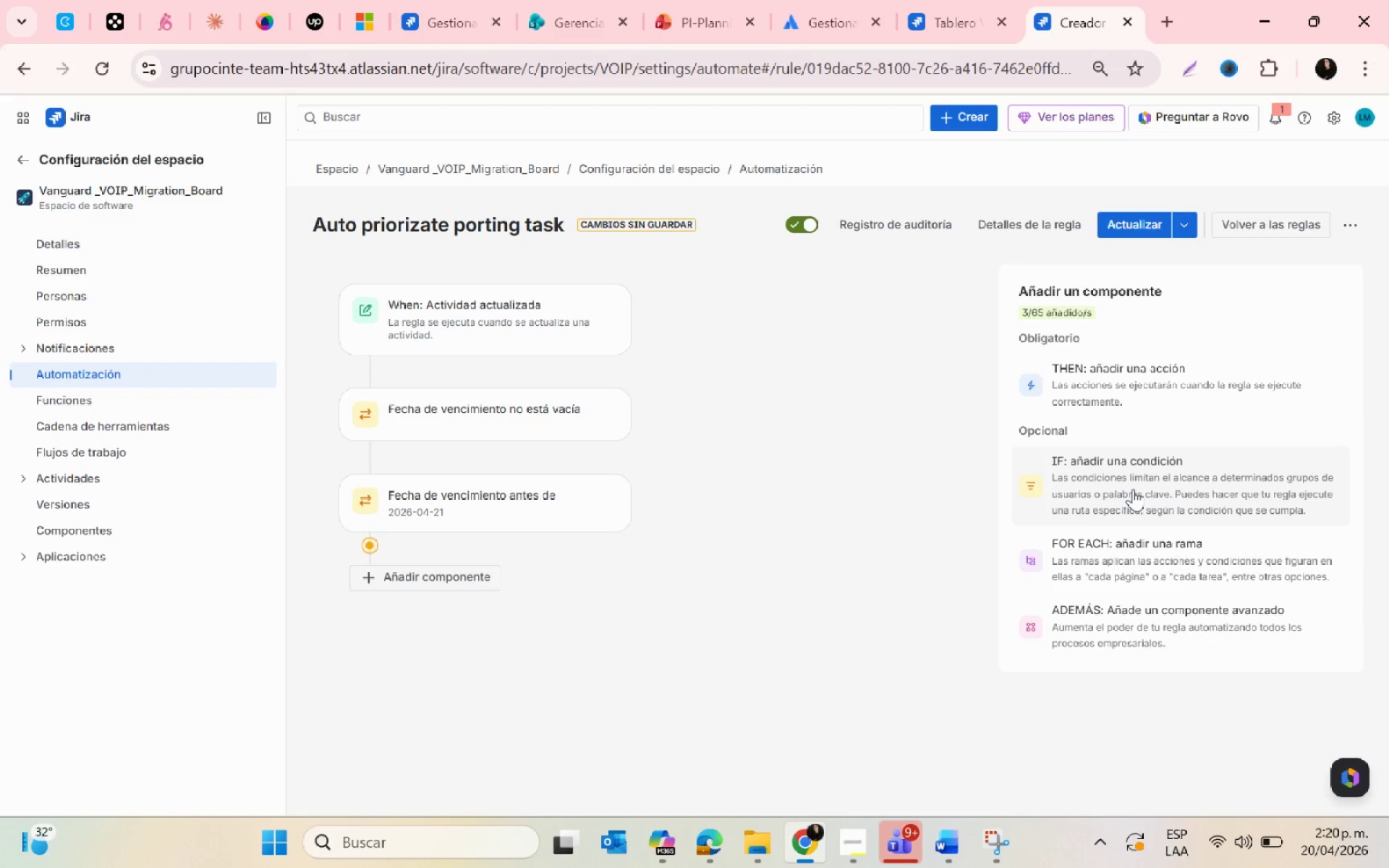 
wait(6.46)
 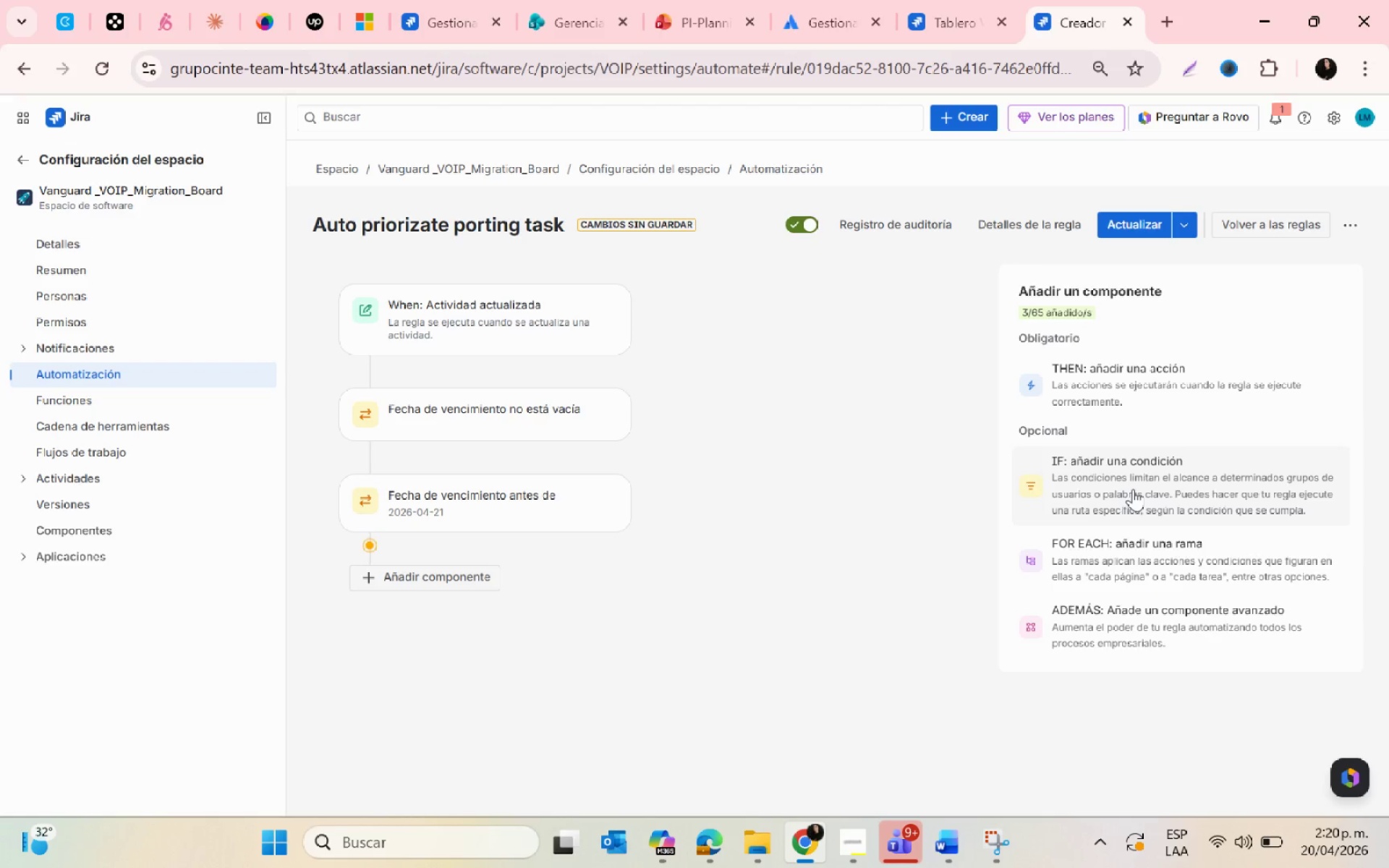 
left_click([1079, 386])
 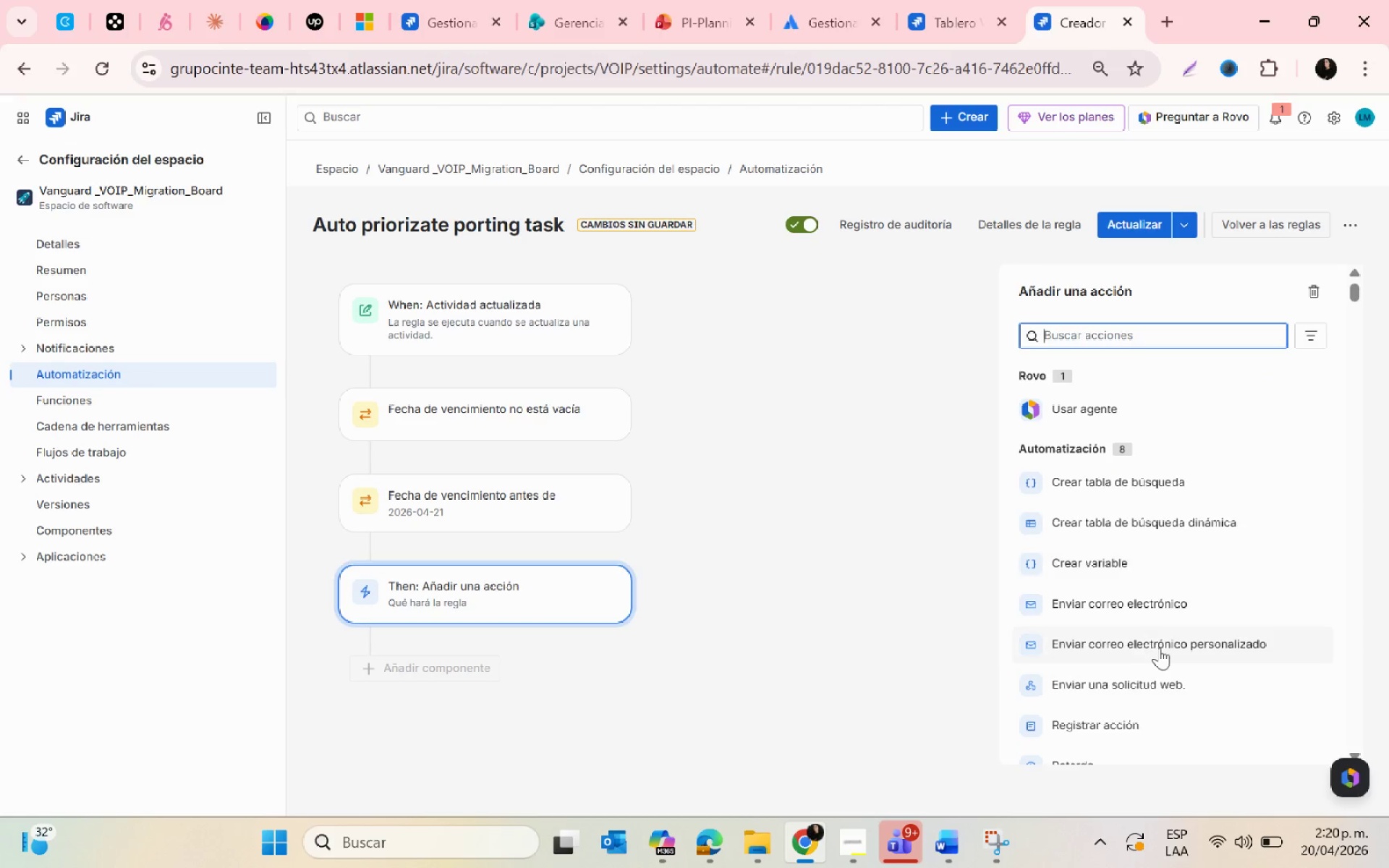 
scroll: coordinate [1179, 658], scroll_direction: down, amount: 8.0
 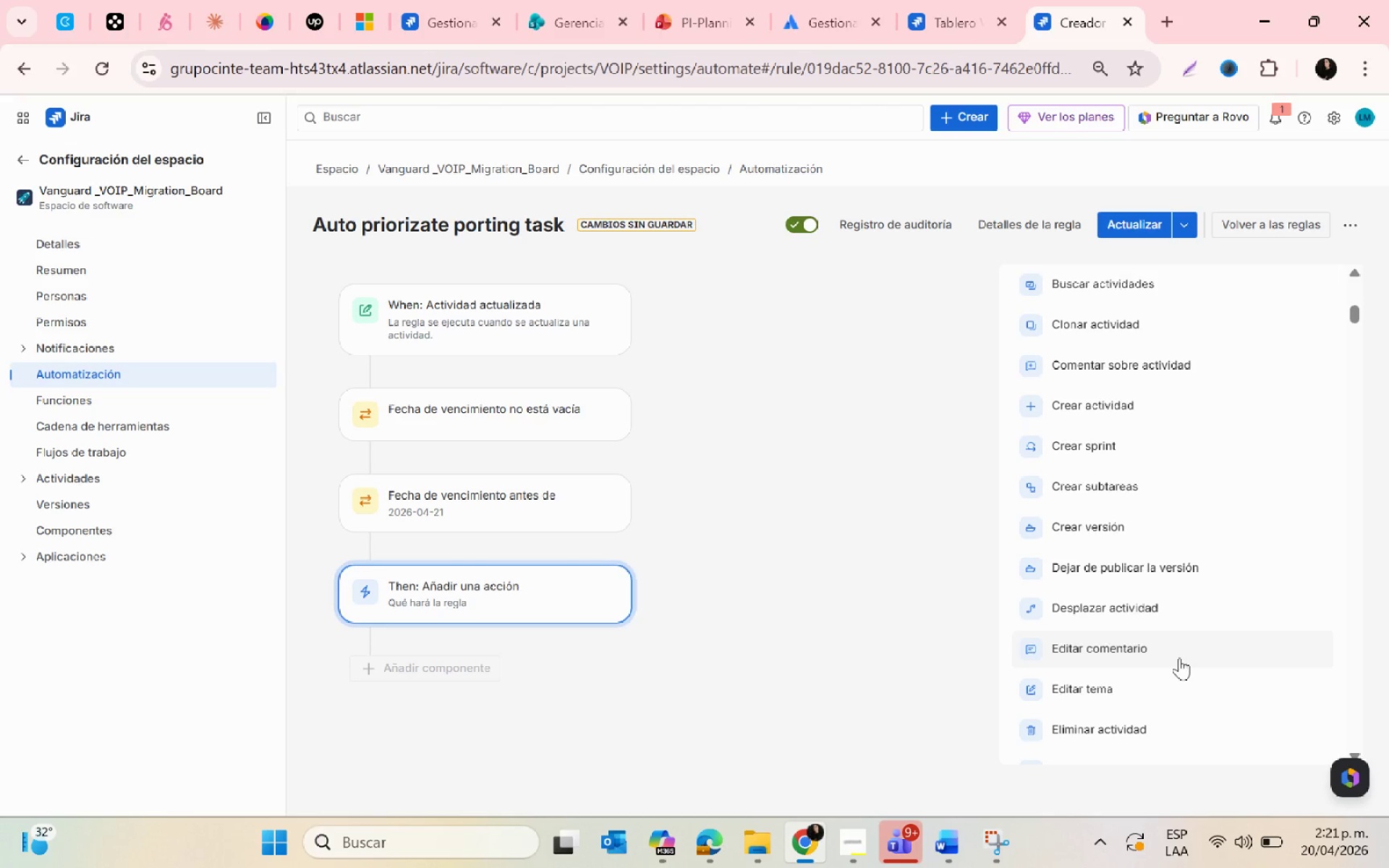 
scroll: coordinate [1179, 658], scroll_direction: up, amount: 1.0
 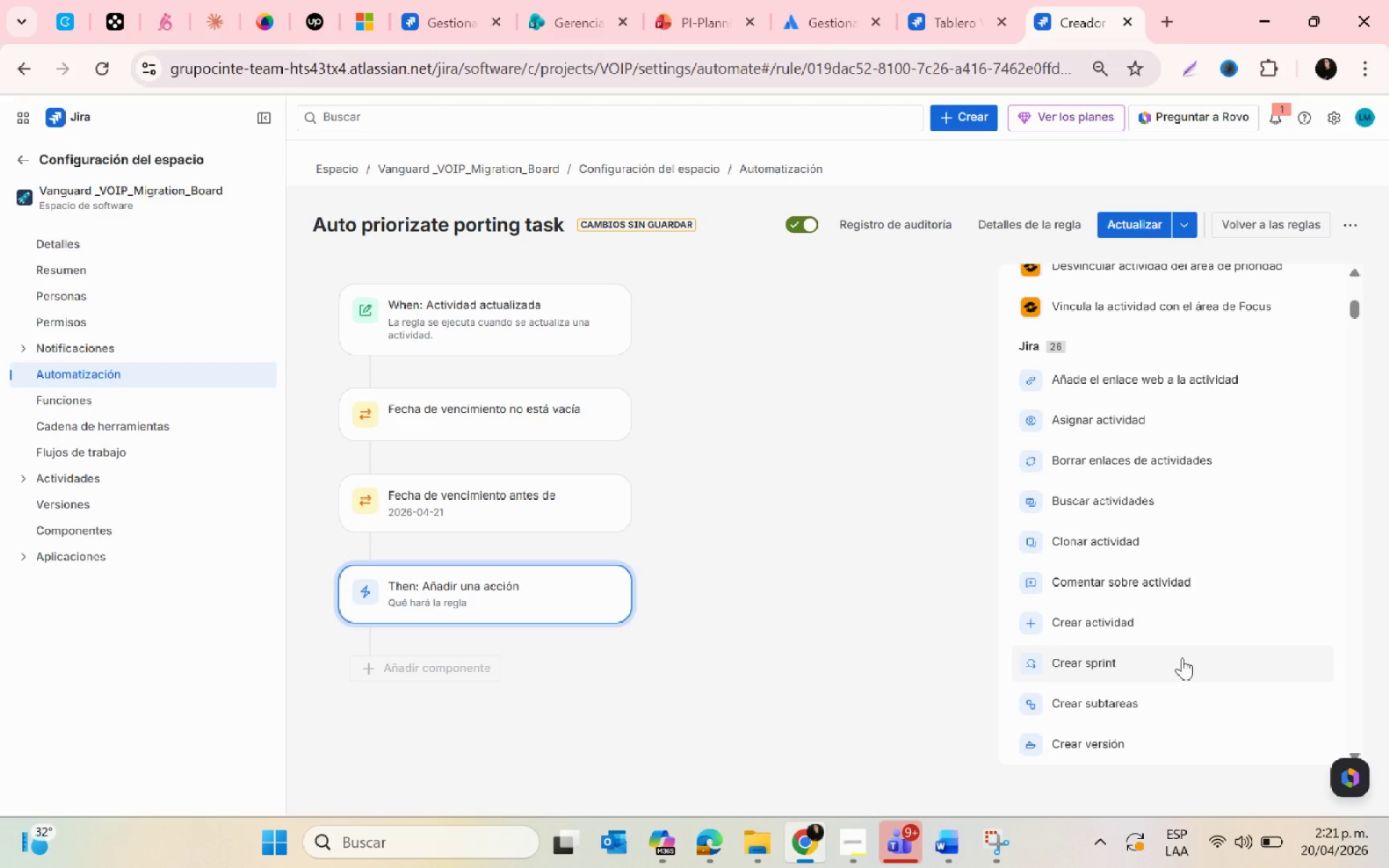 
wait(6.51)
 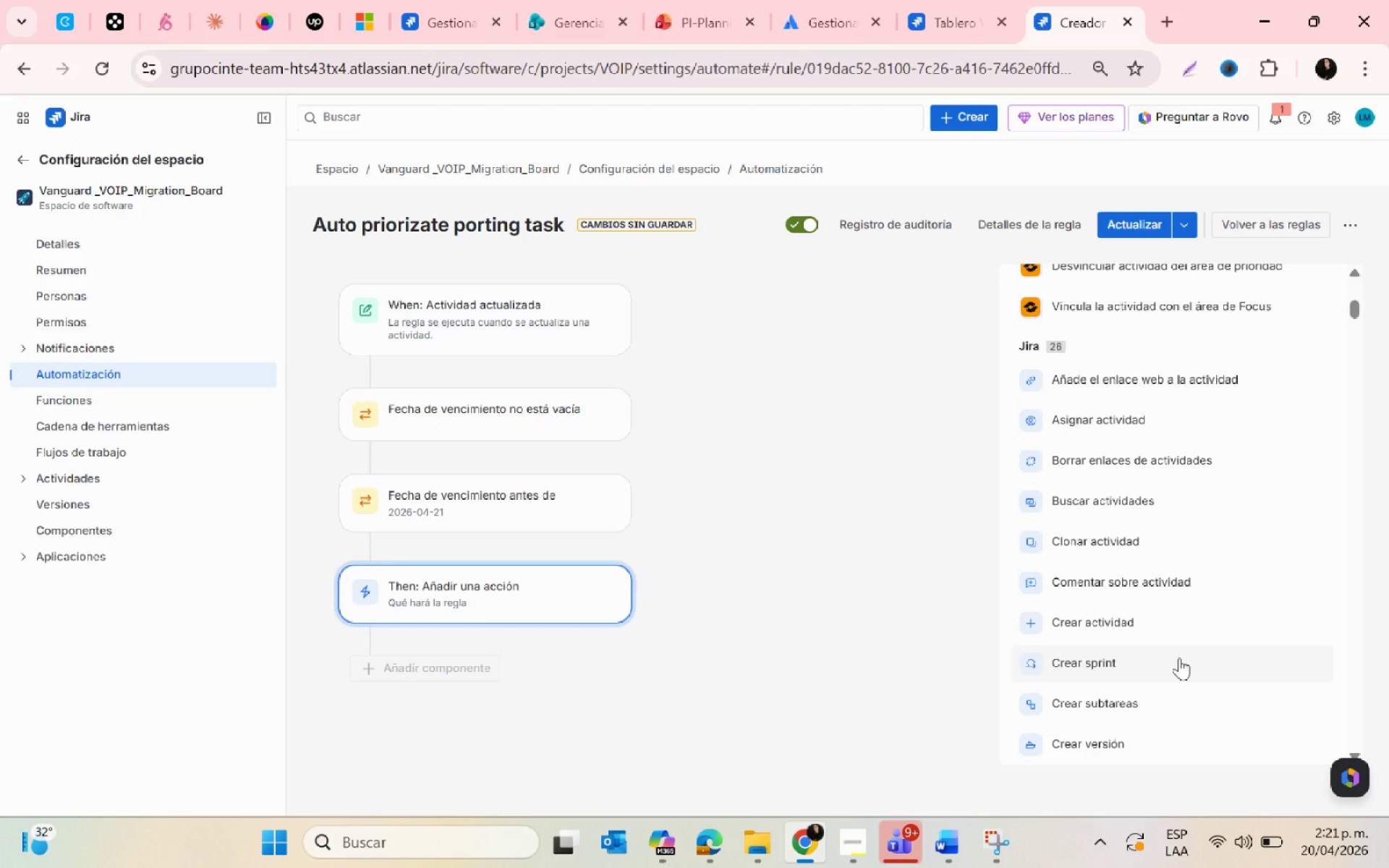 
scroll: coordinate [1178, 665], scroll_direction: up, amount: 5.0
 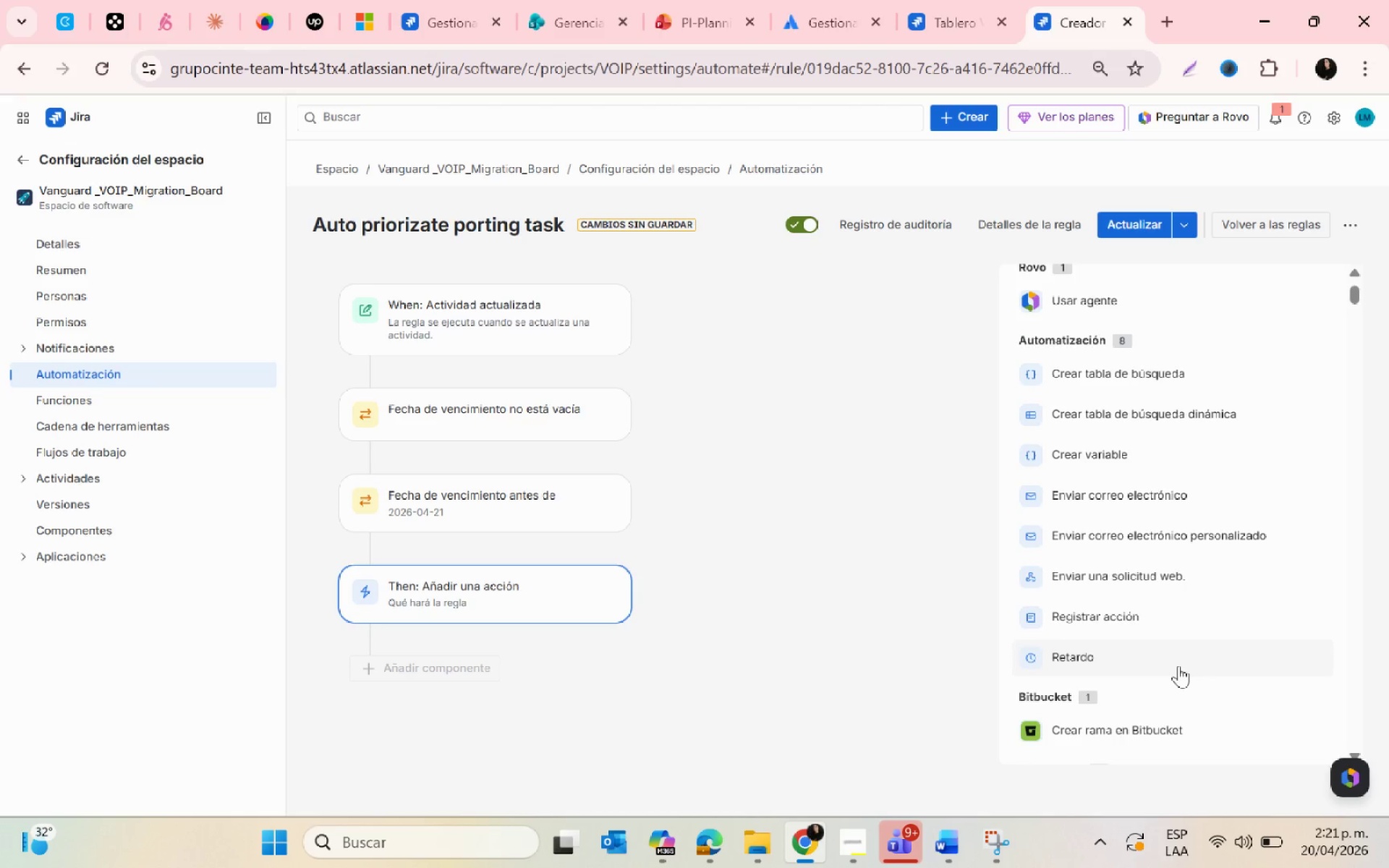 
scroll: coordinate [1178, 665], scroll_direction: down, amount: 6.0
 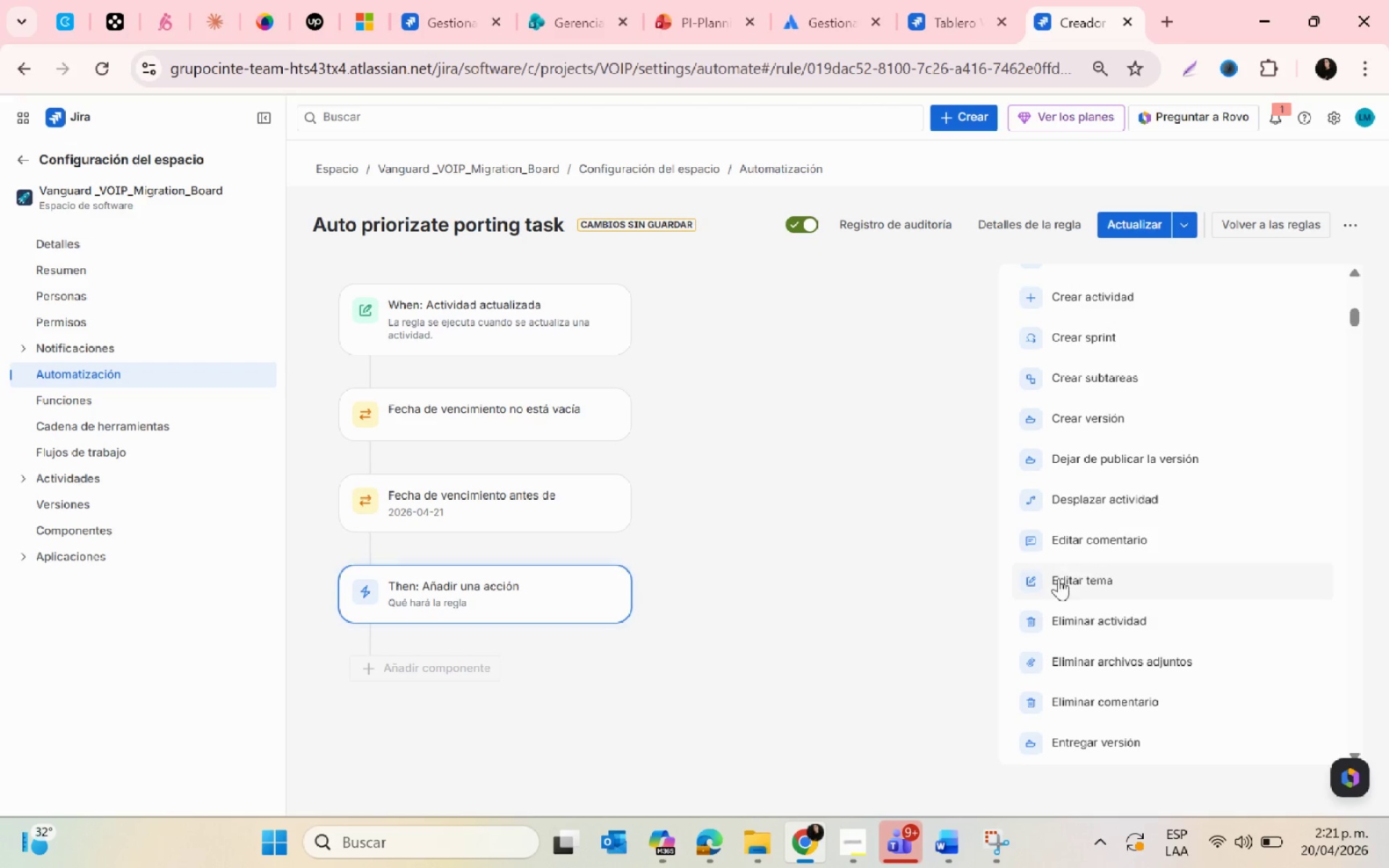 
left_click([1058, 577])
 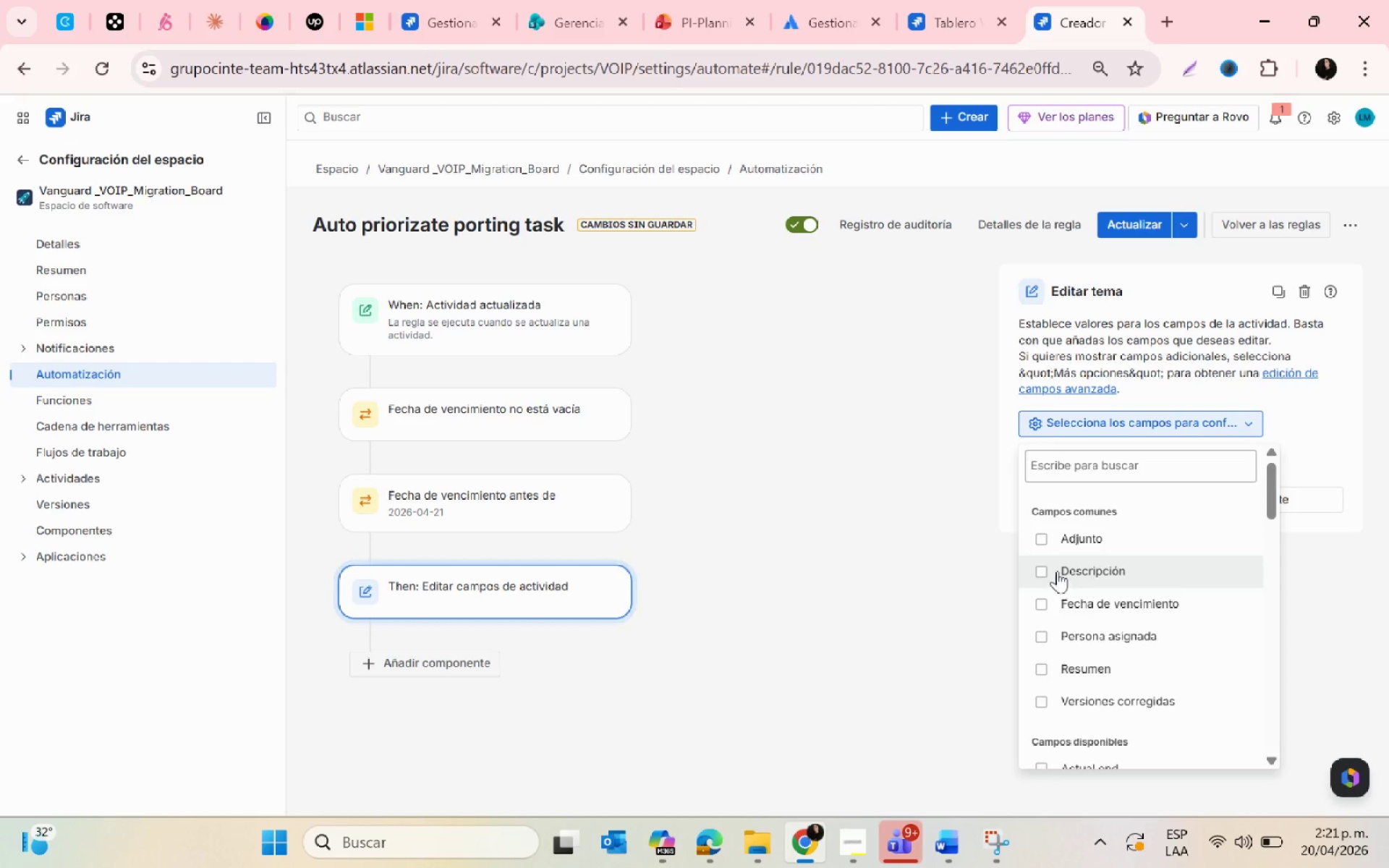 
type(pri)
 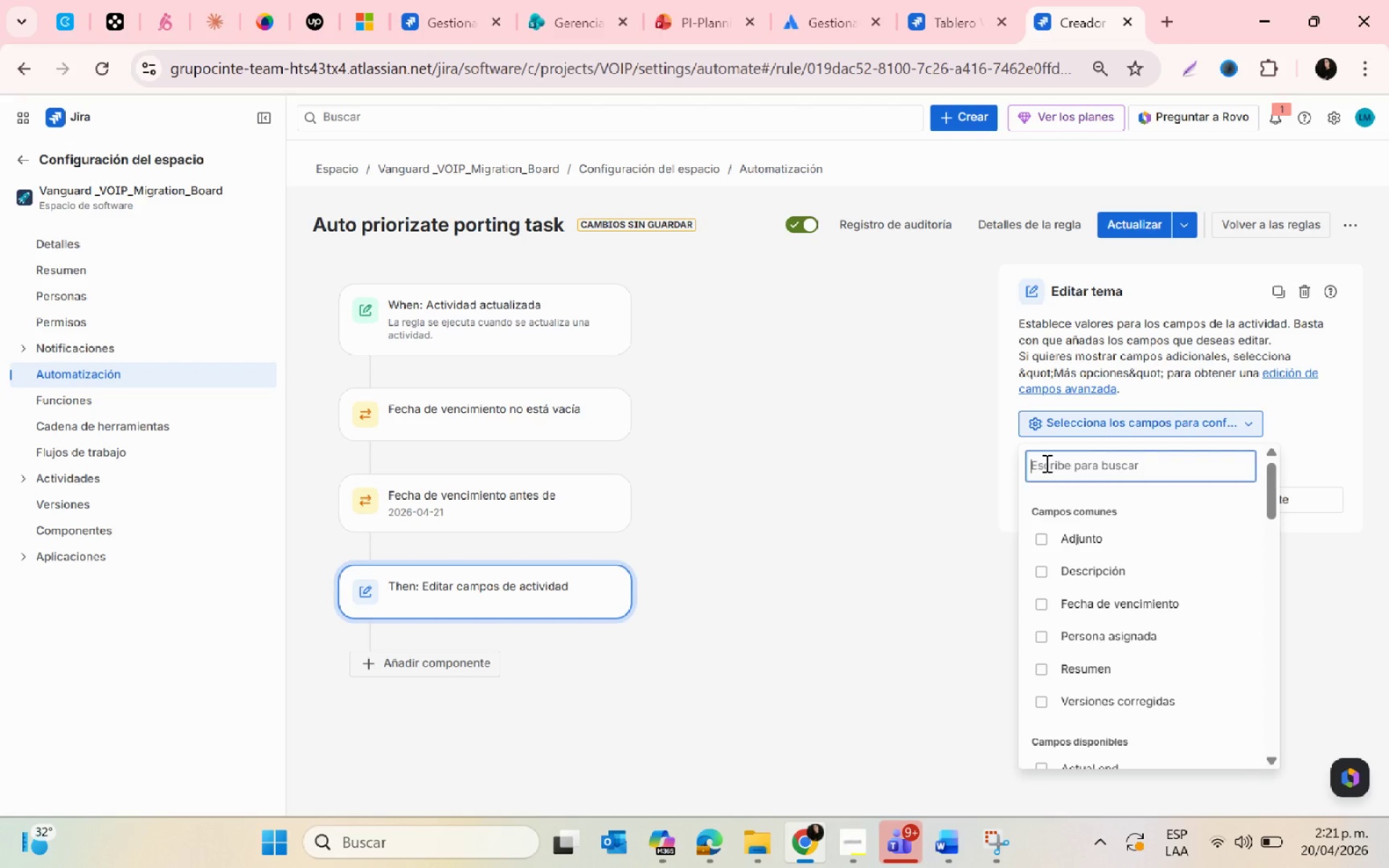 
type(pri)
 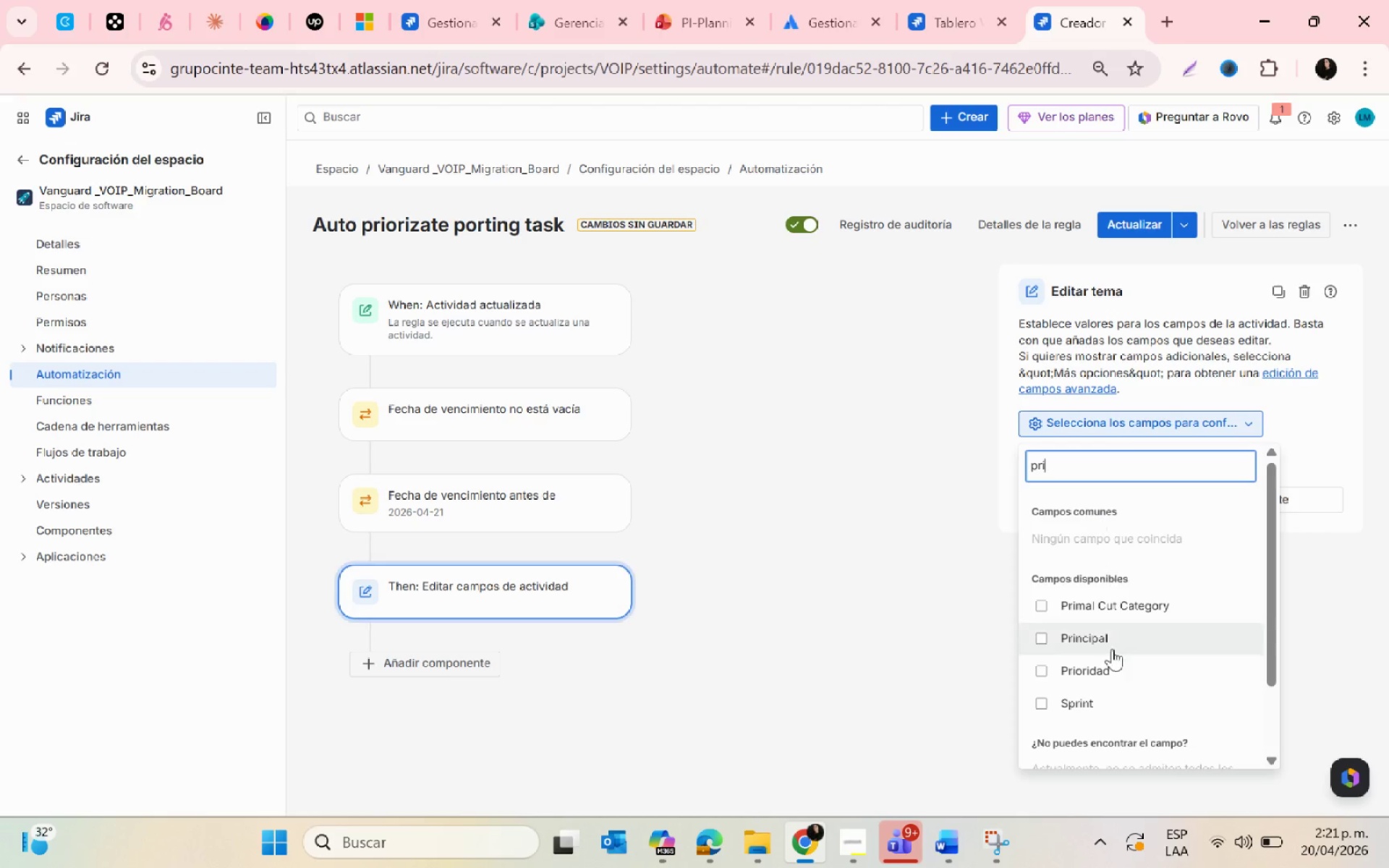 
left_click([1042, 667])
 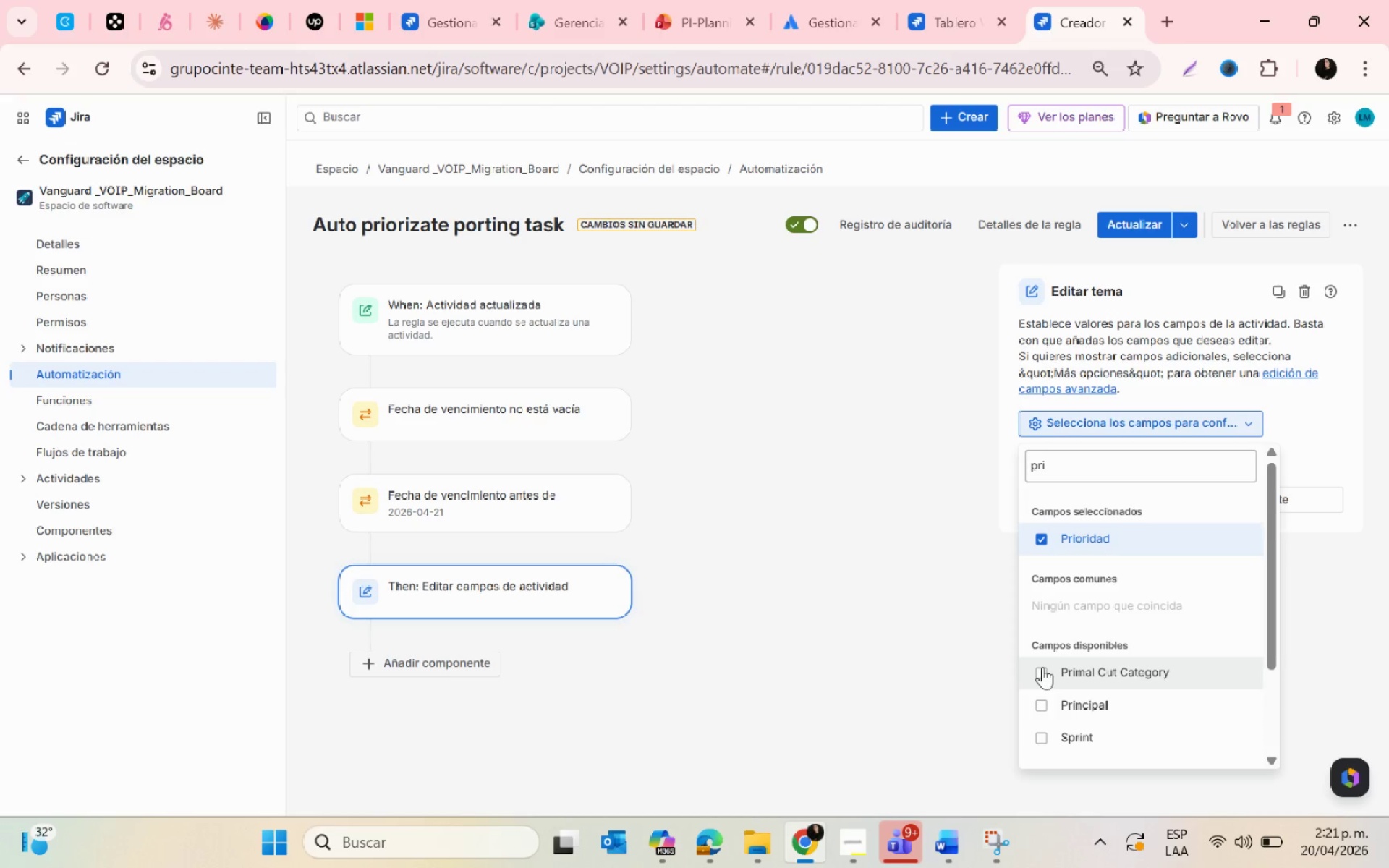 
left_click([951, 642])
 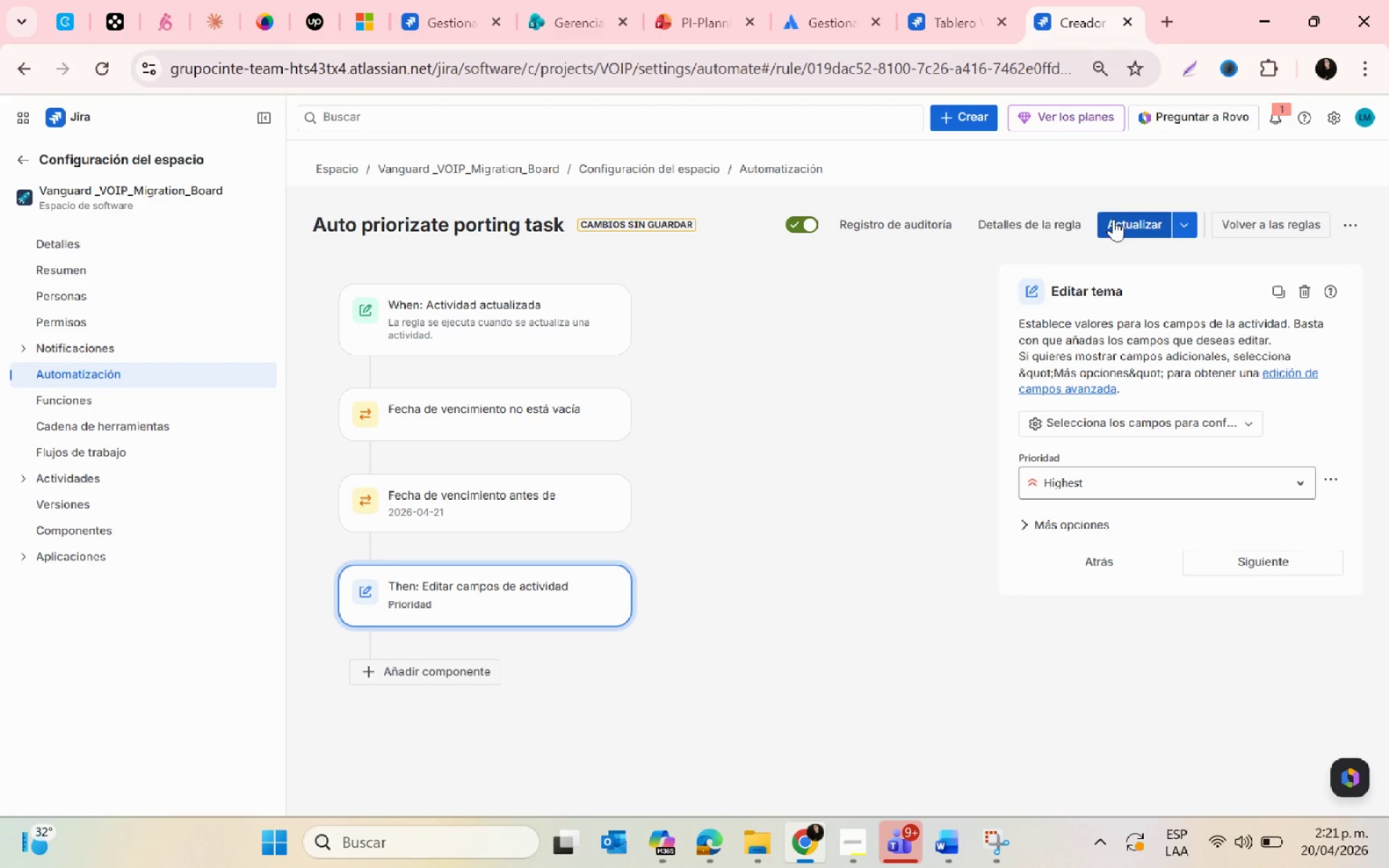 
wait(6.88)
 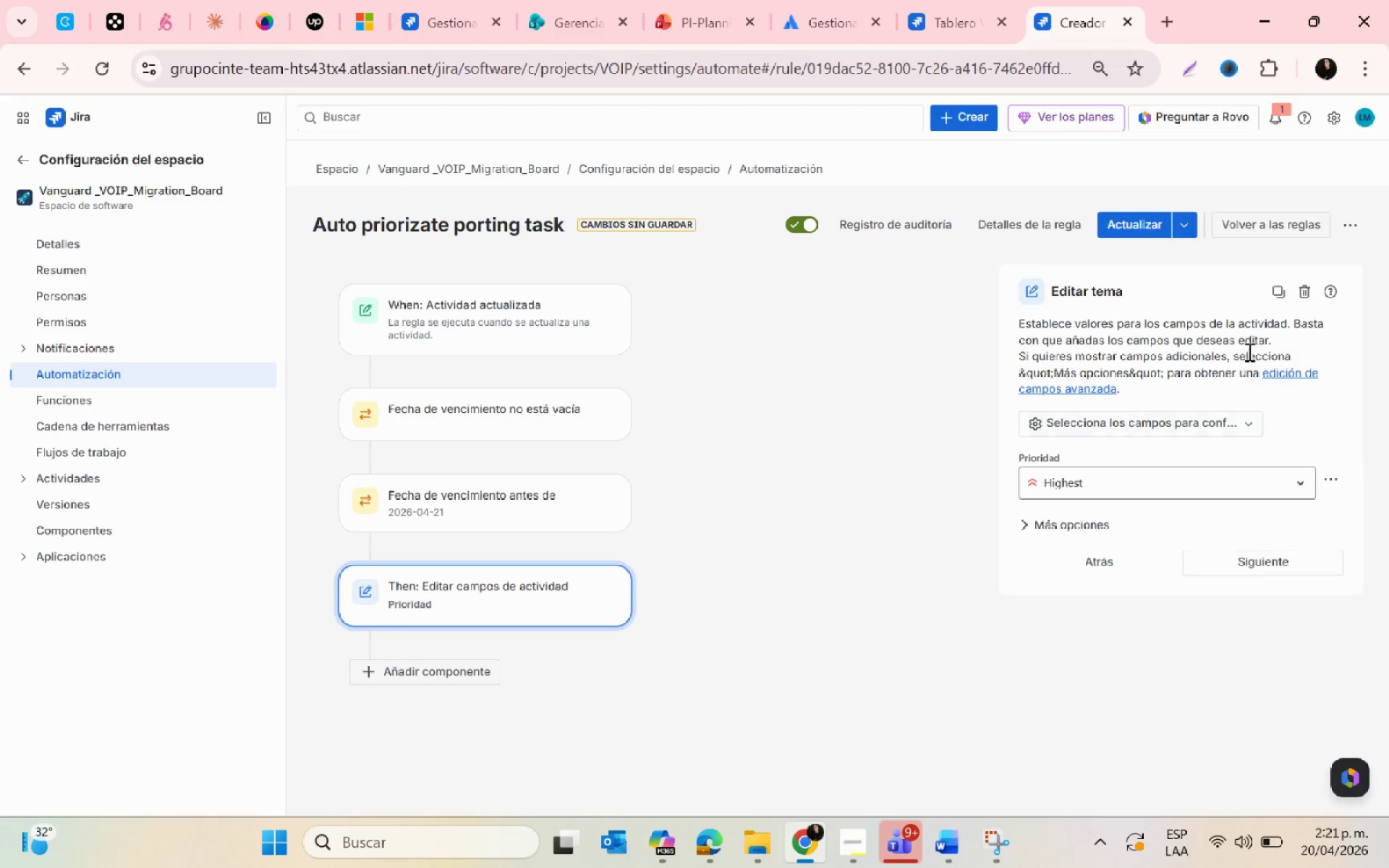 
key(PrintScreen)
 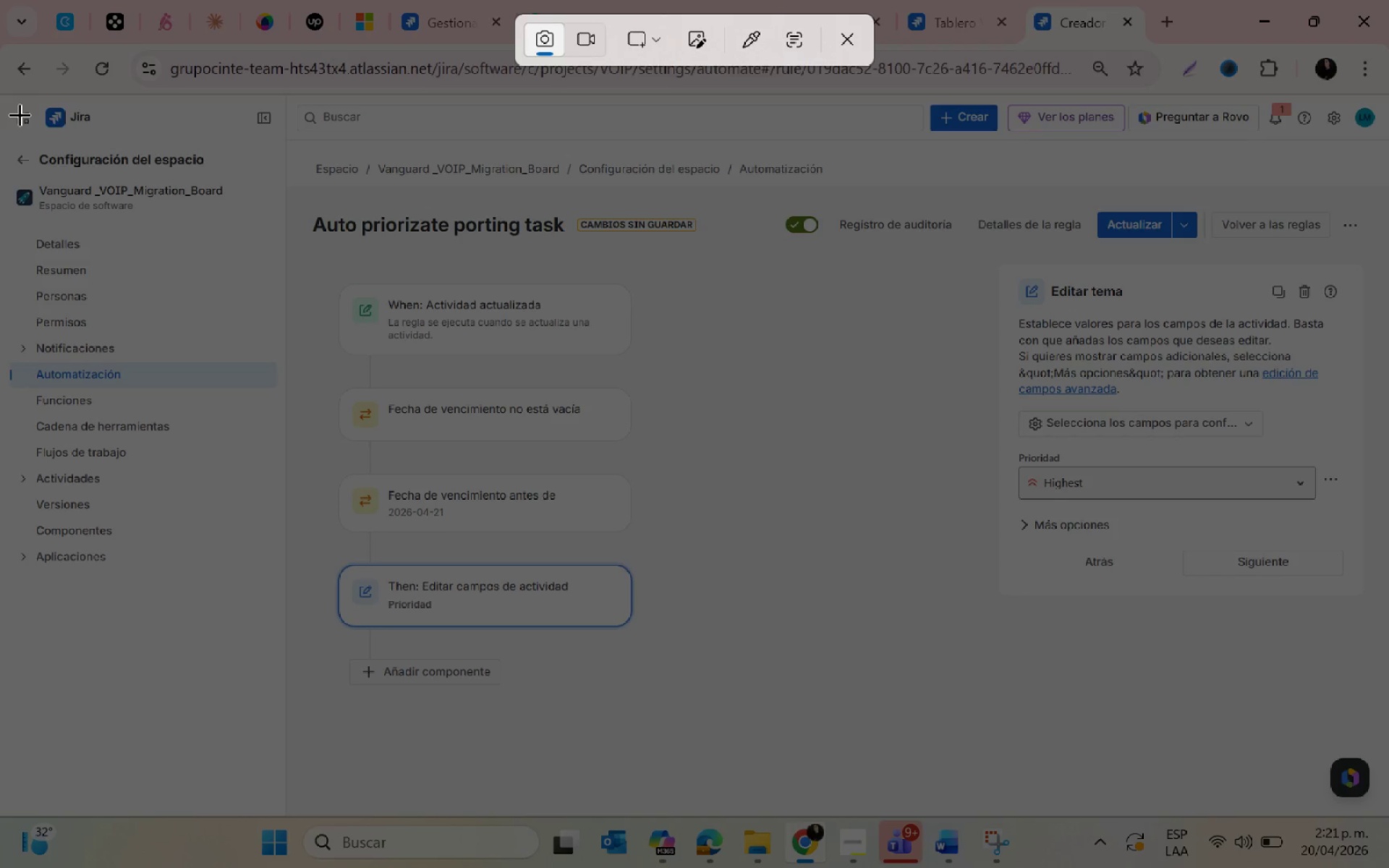 
left_click_drag(start_coordinate=[0, 95], to_coordinate=[1372, 863])
 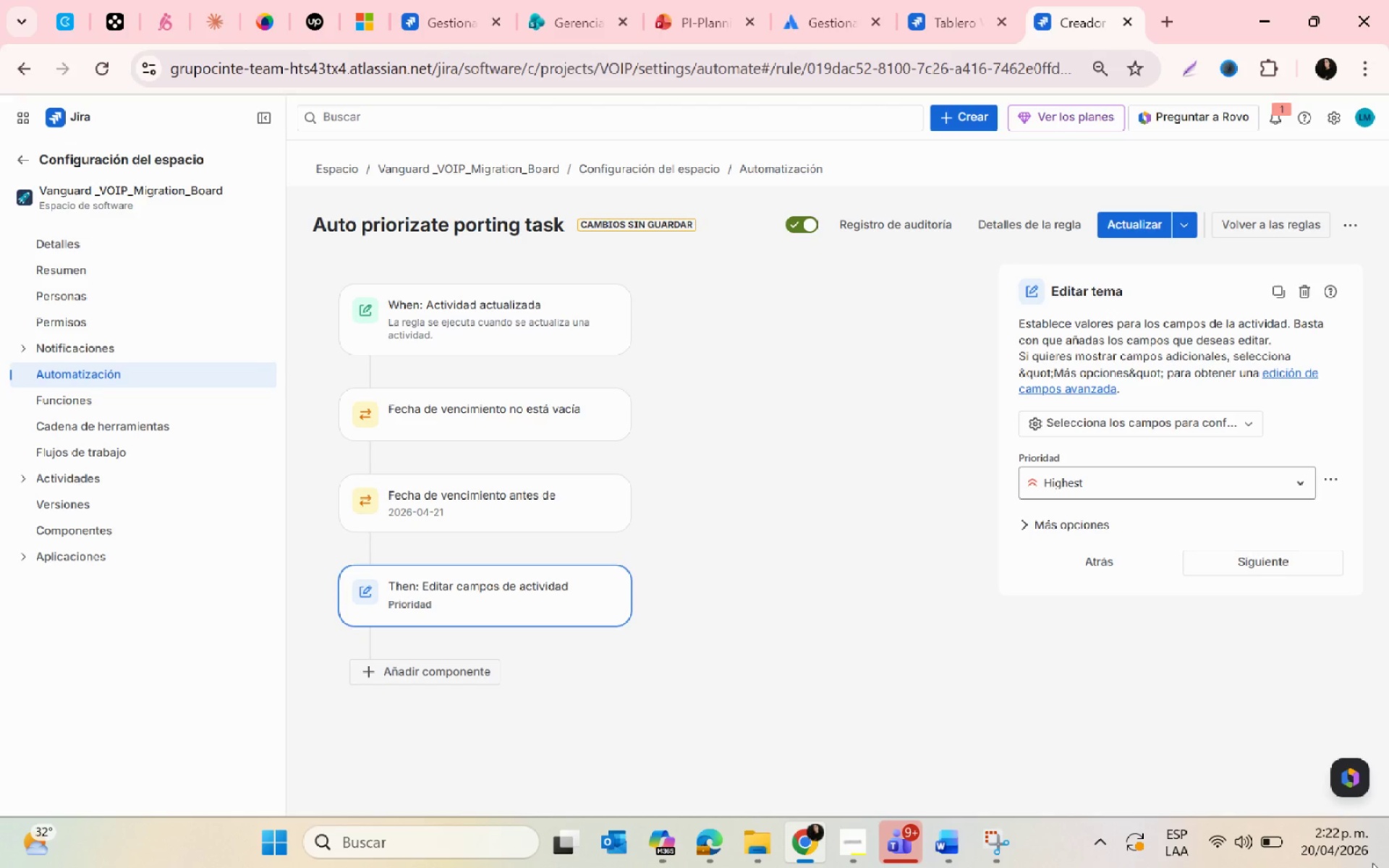 
wait(45.55)
 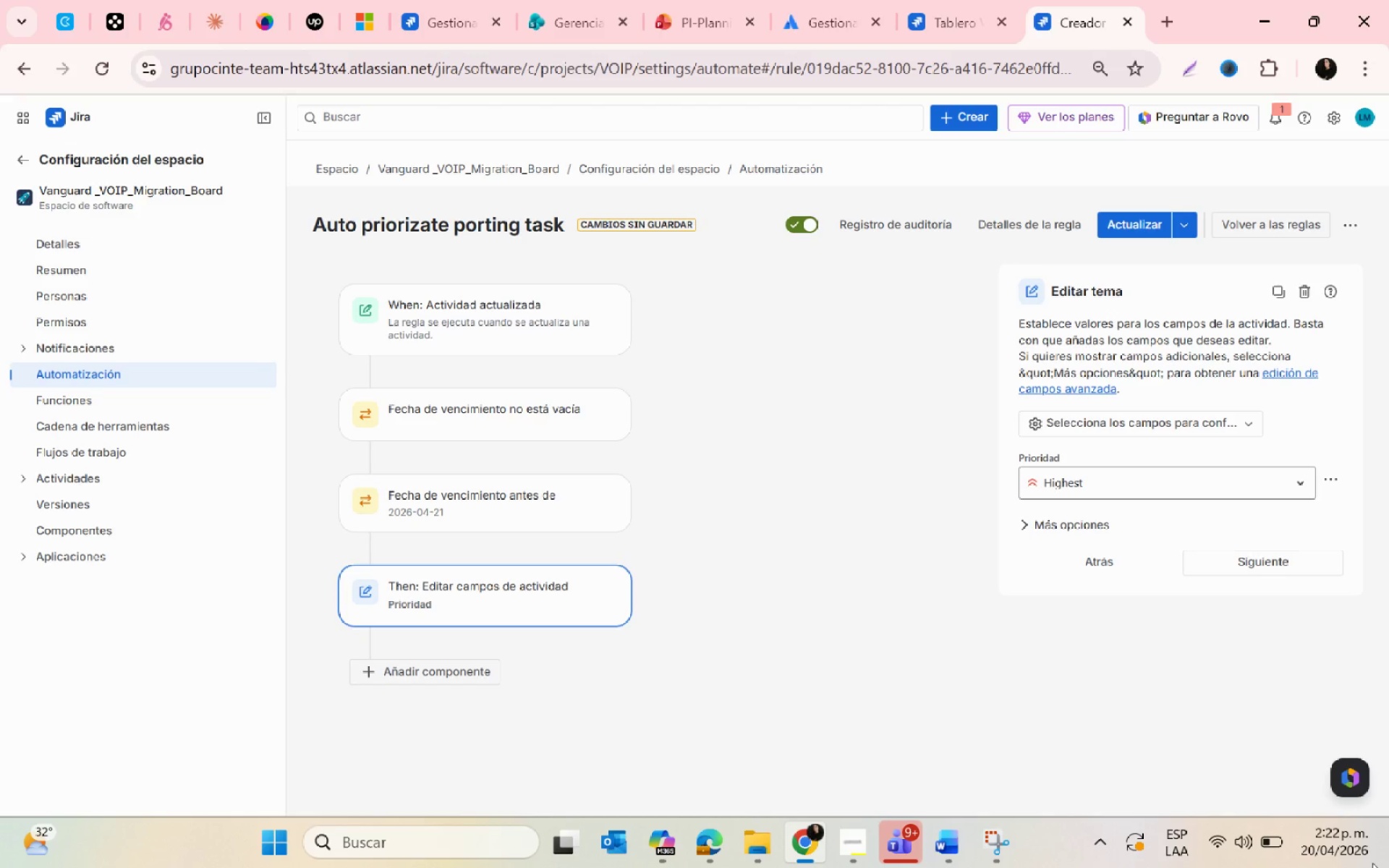 
left_click([1001, 830])
 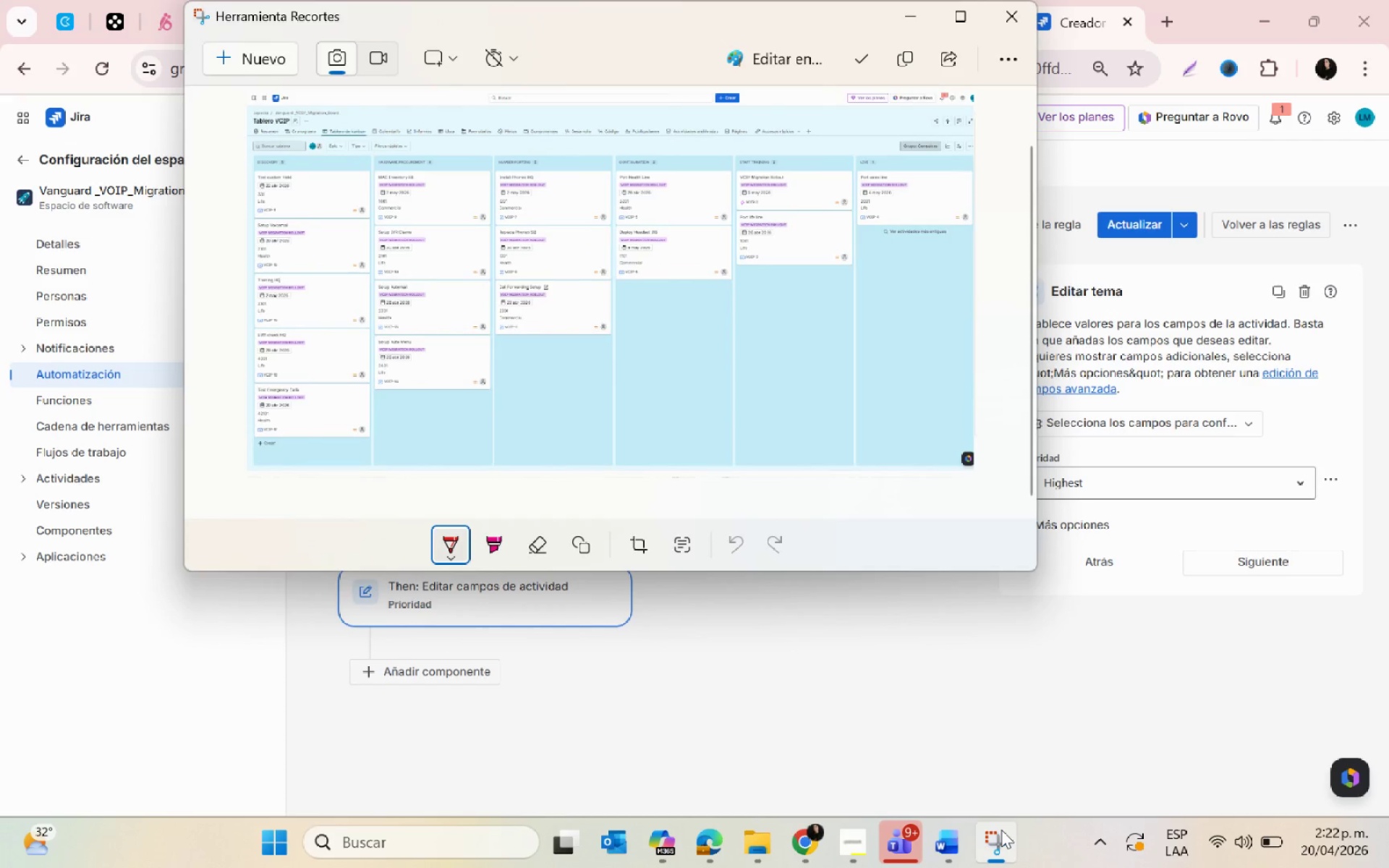 
left_click([1001, 830])
 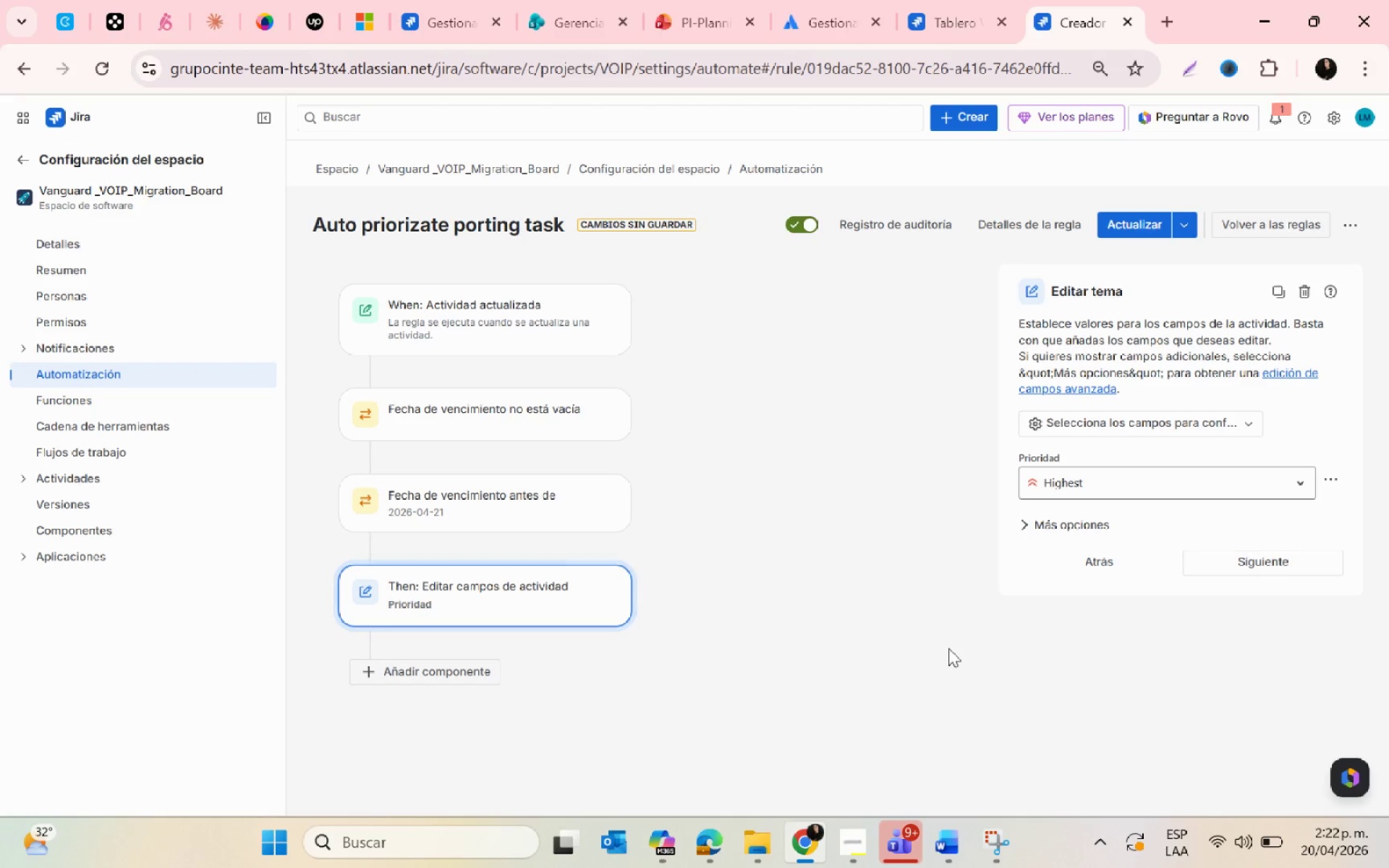 
key(PrintScreen)
 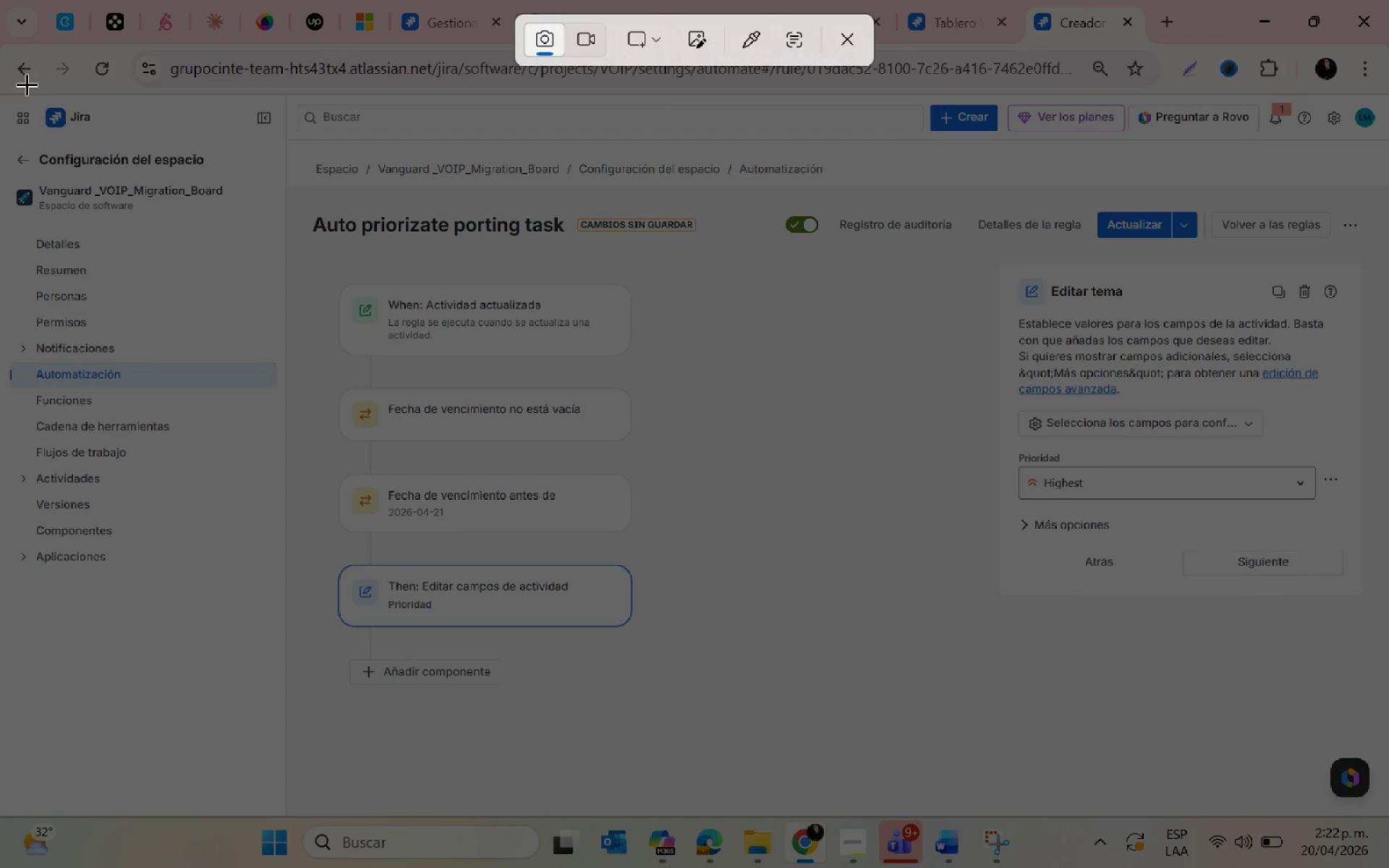 
left_click_drag(start_coordinate=[12, 67], to_coordinate=[1373, 826])
 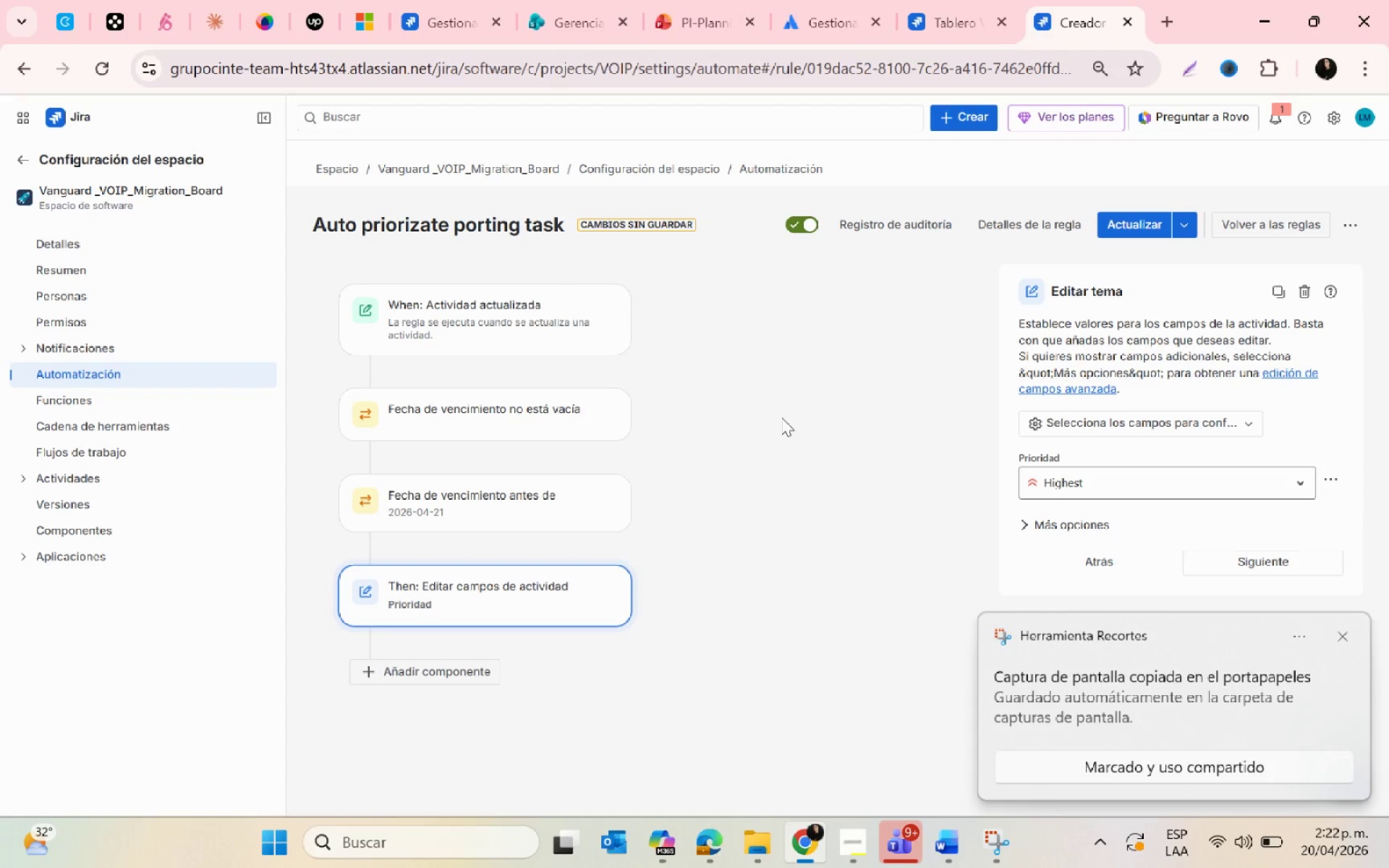 
left_click([1150, 703])
 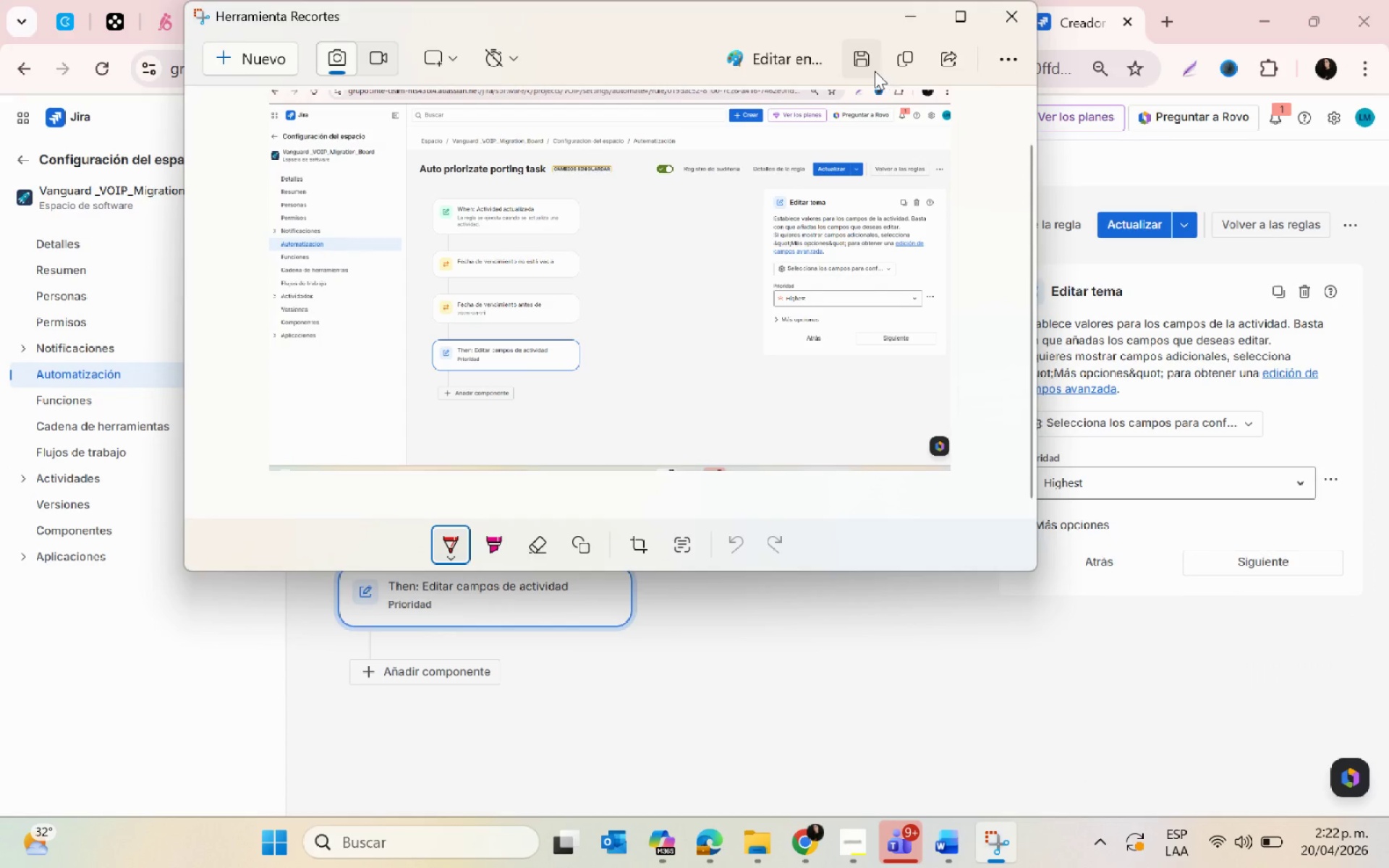 
left_click([854, 64])
 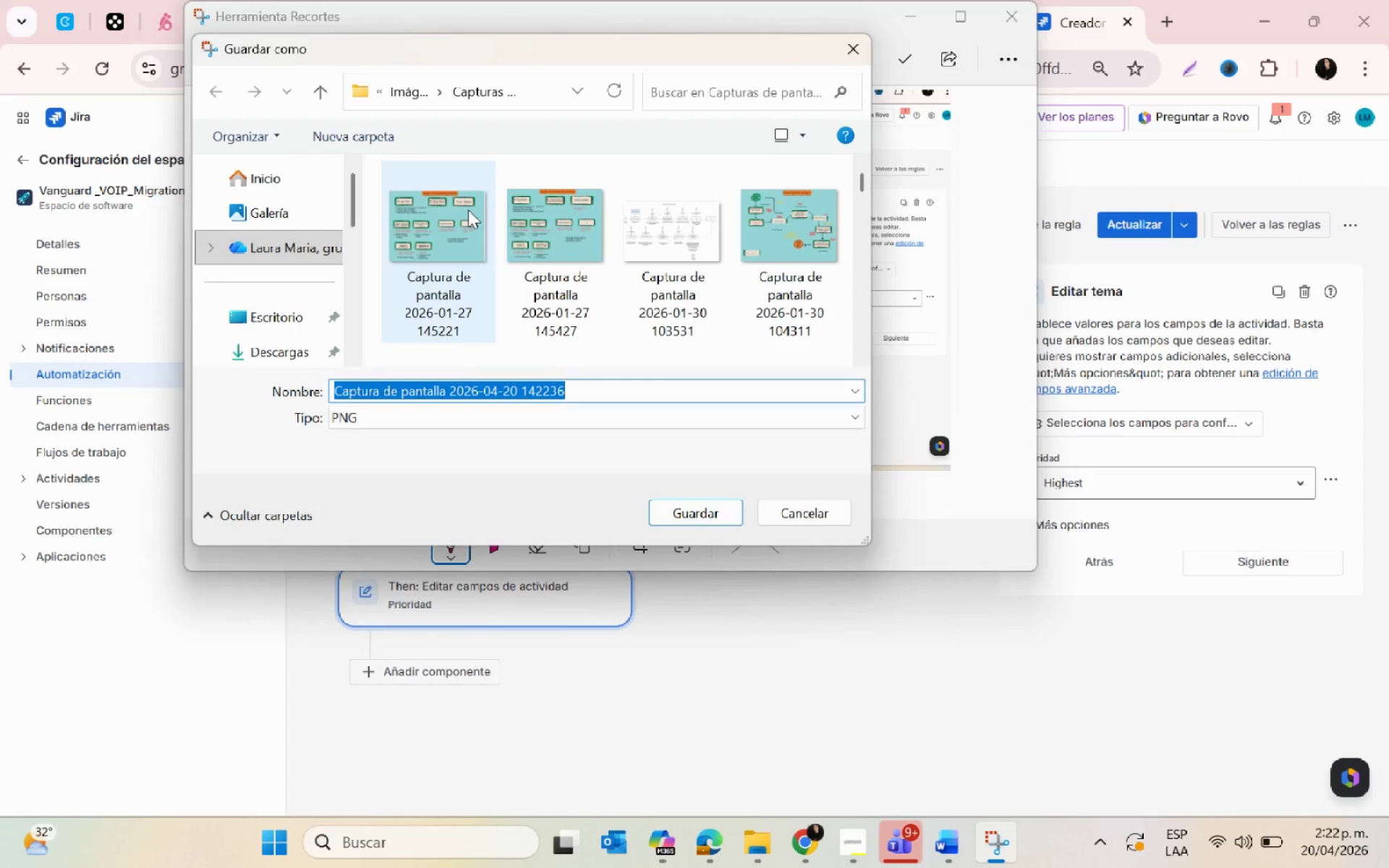 
left_click([276, 312])
 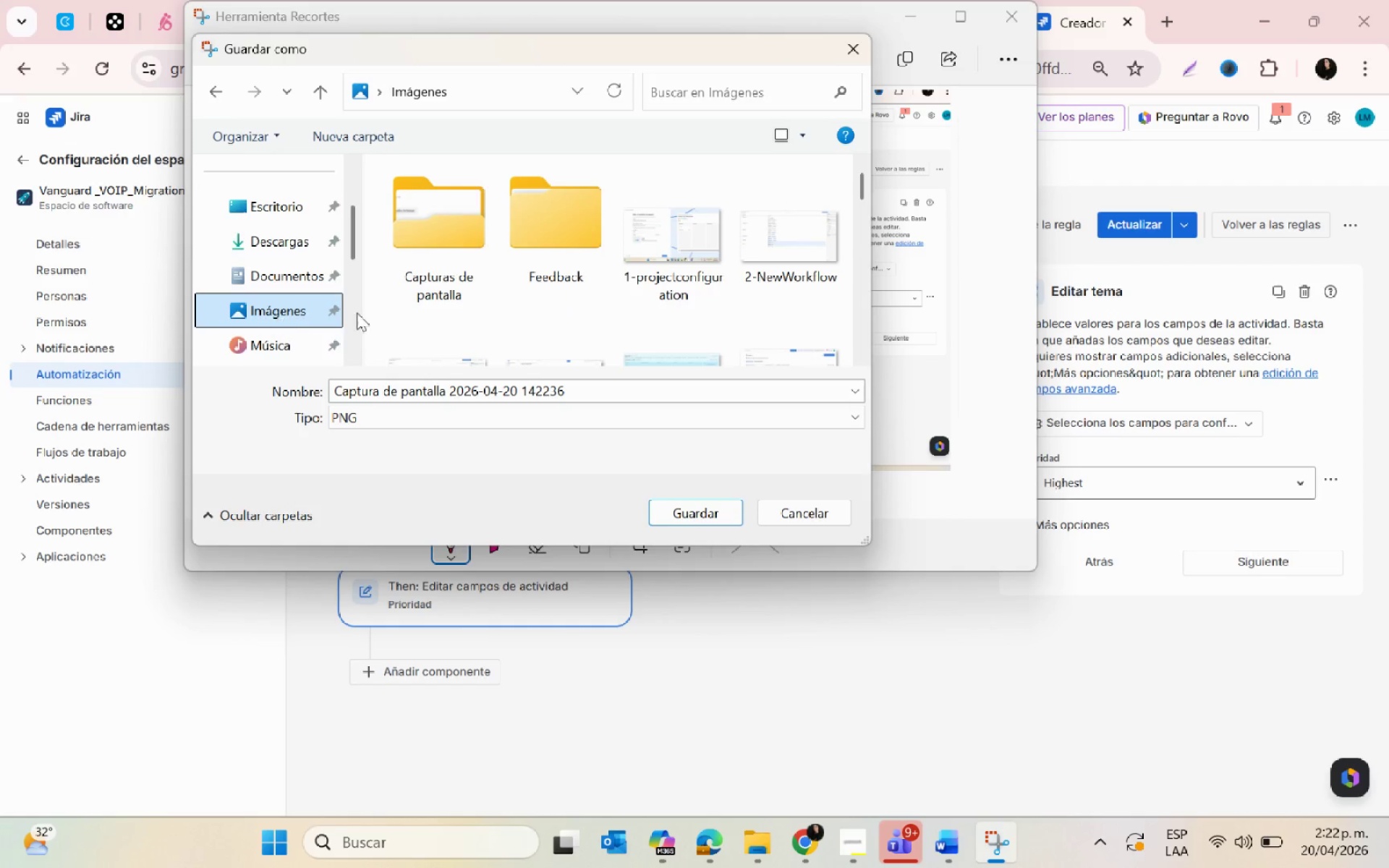 
scroll: coordinate [658, 313], scroll_direction: down, amount: 16.0
 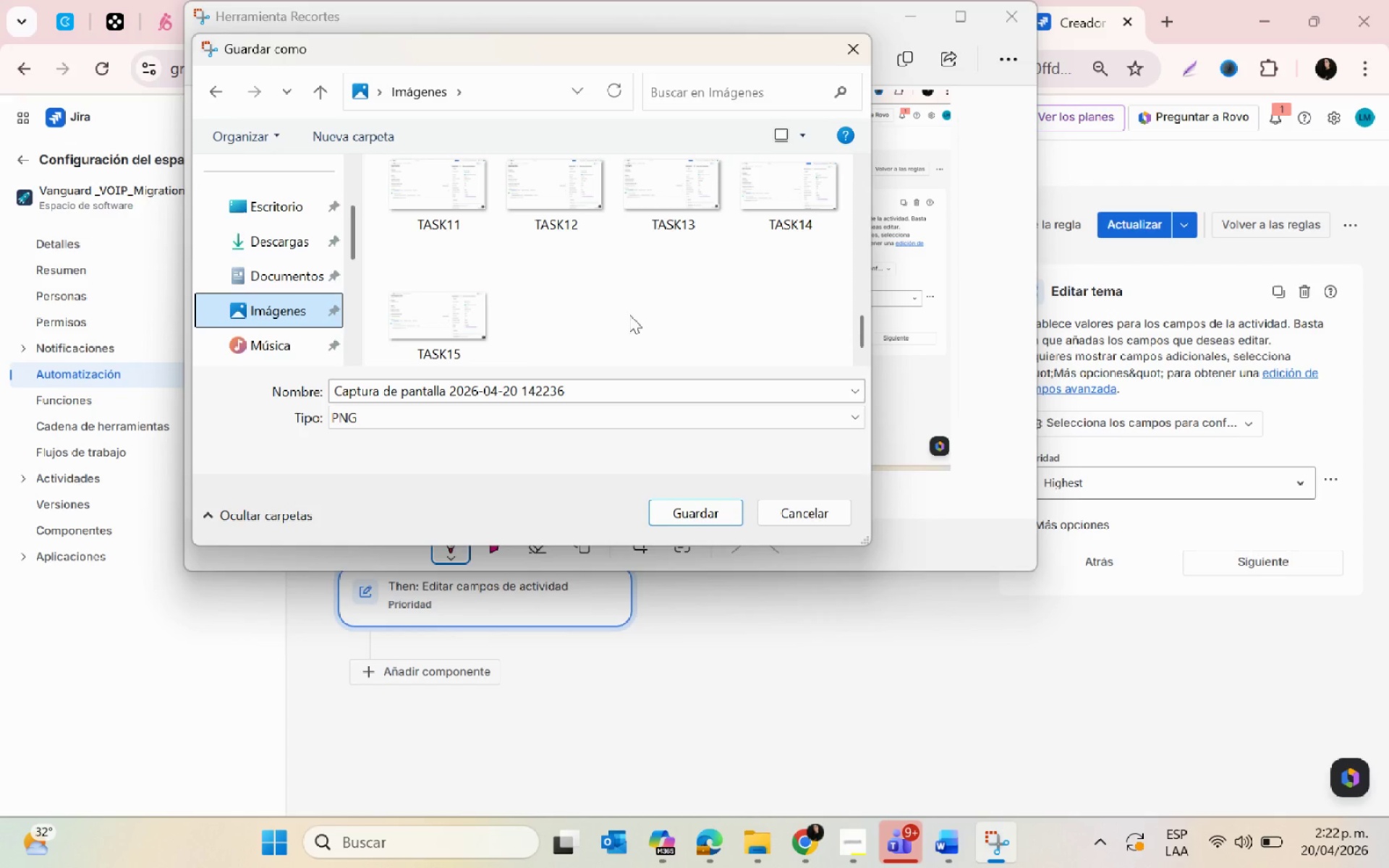 
scroll: coordinate [542, 341], scroll_direction: up, amount: 1.0
 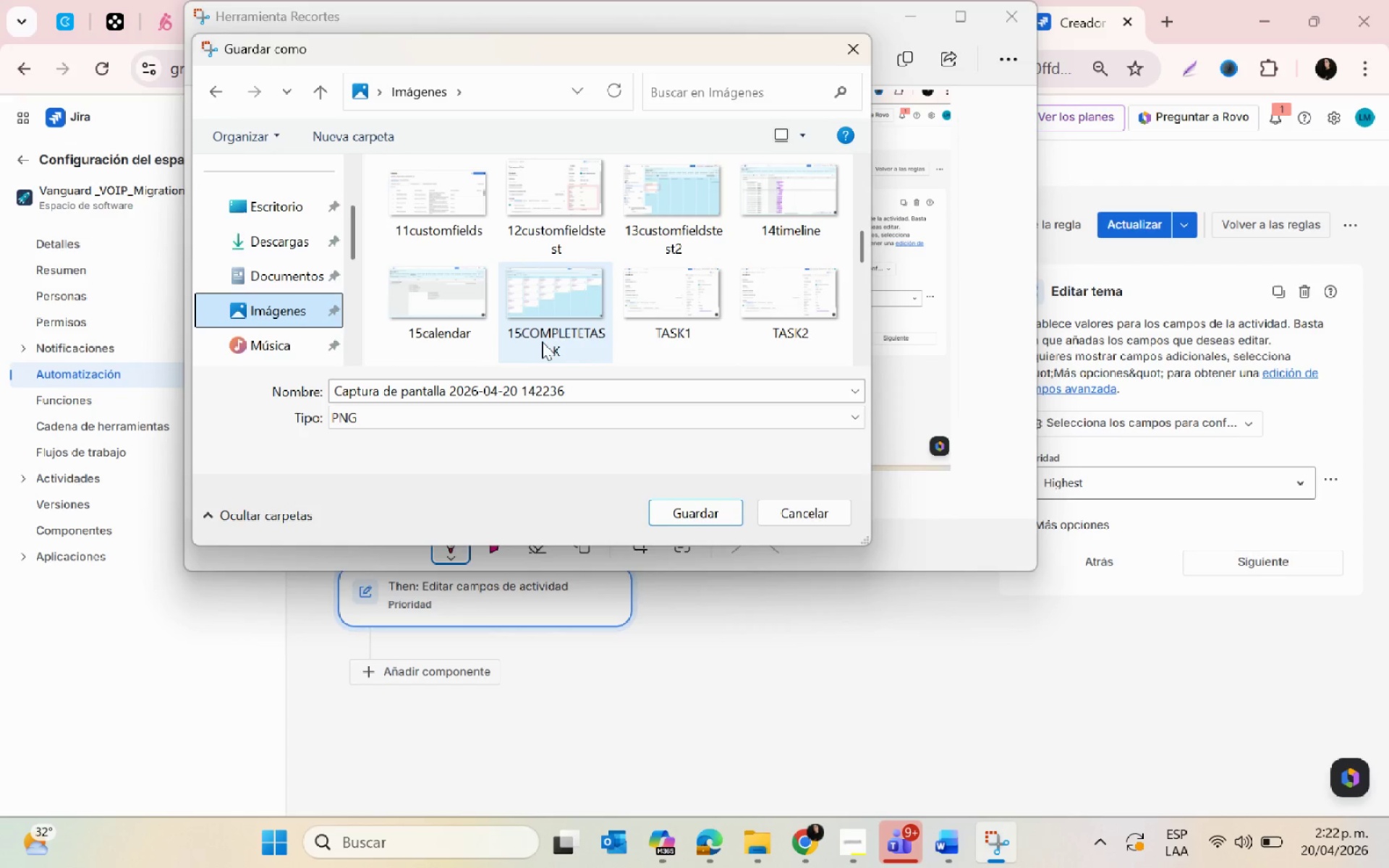 
left_click([538, 315])
 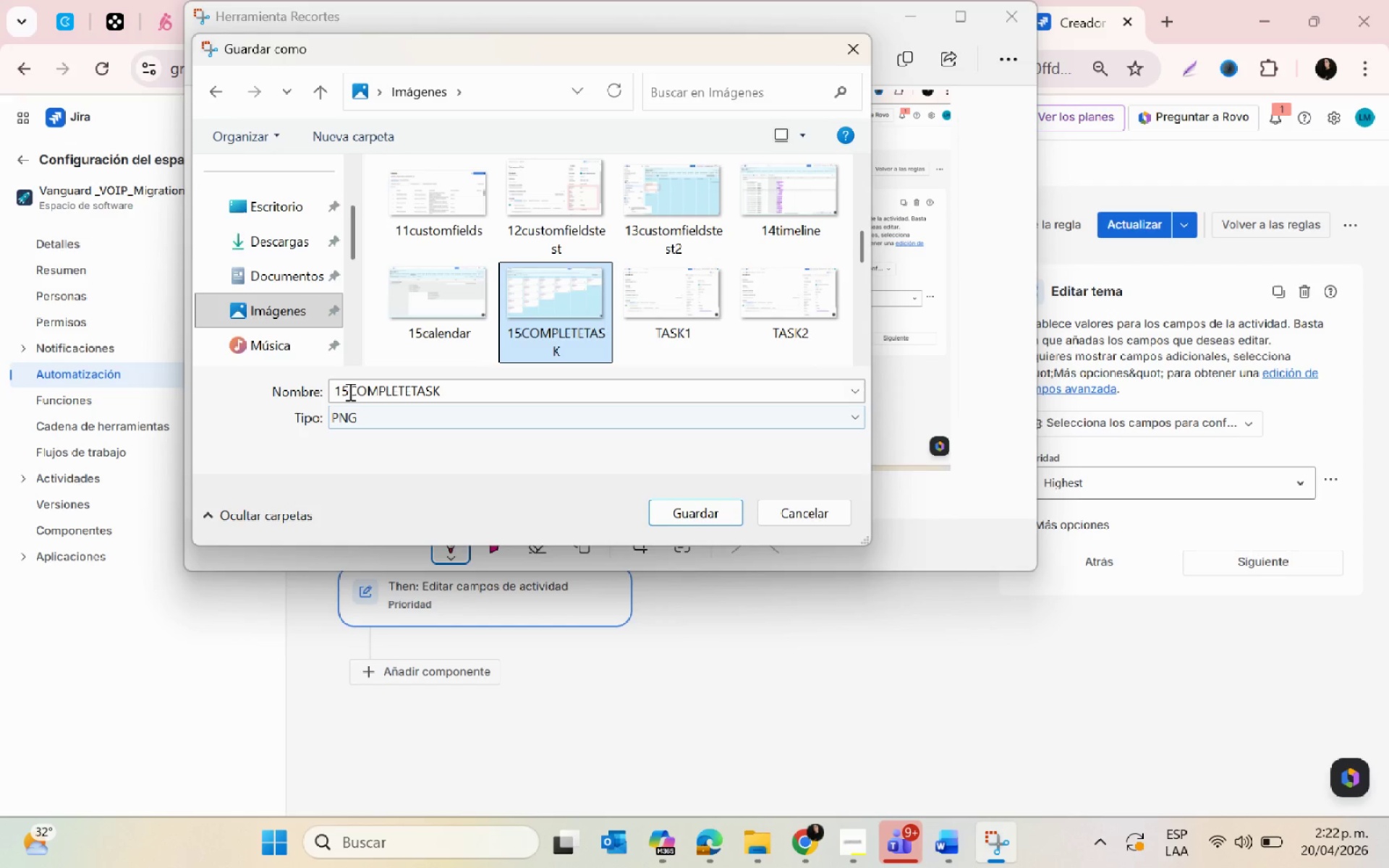 
left_click_drag(start_coordinate=[347, 391], to_coordinate=[394, 391])
 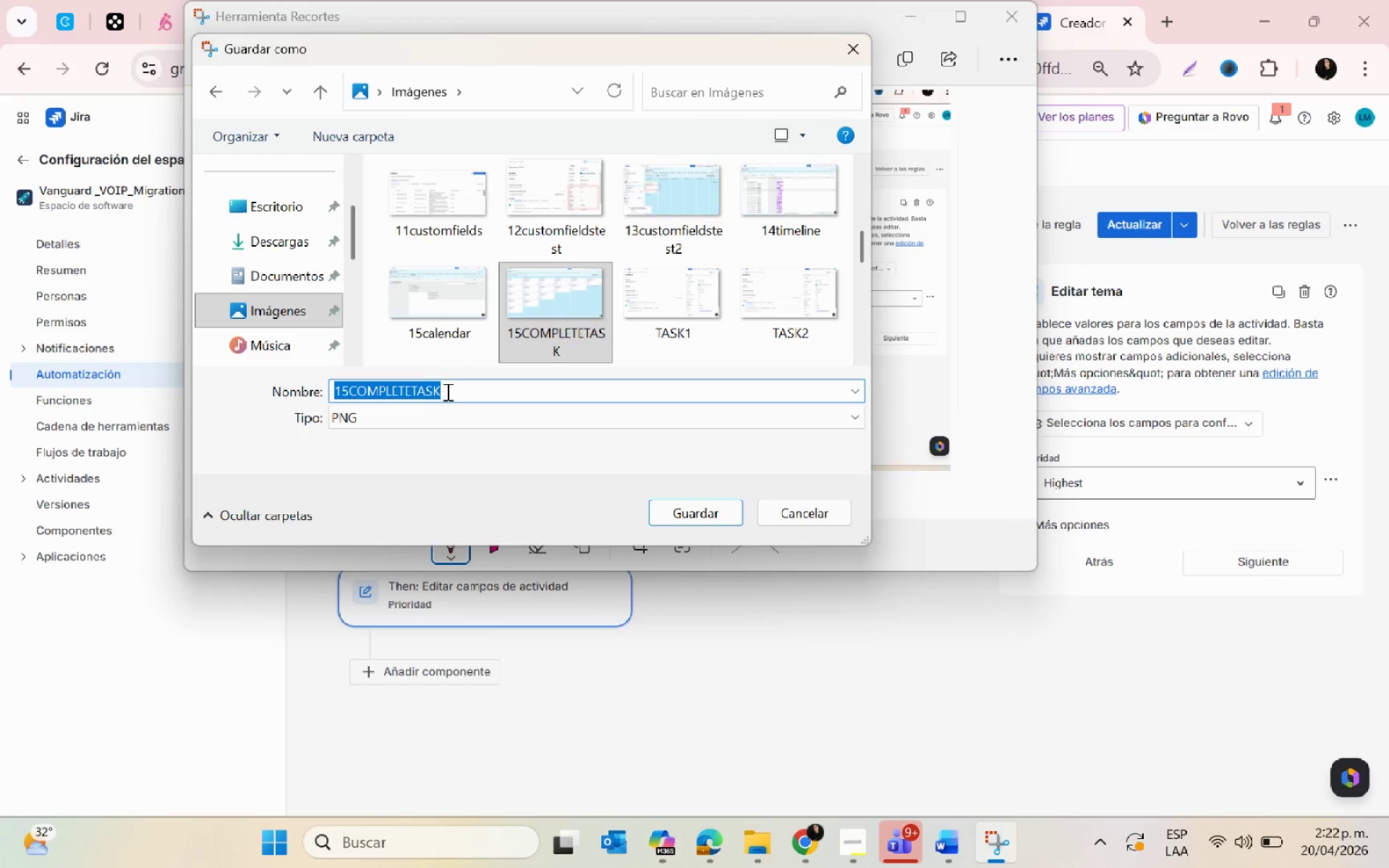 
left_click([446, 391])
 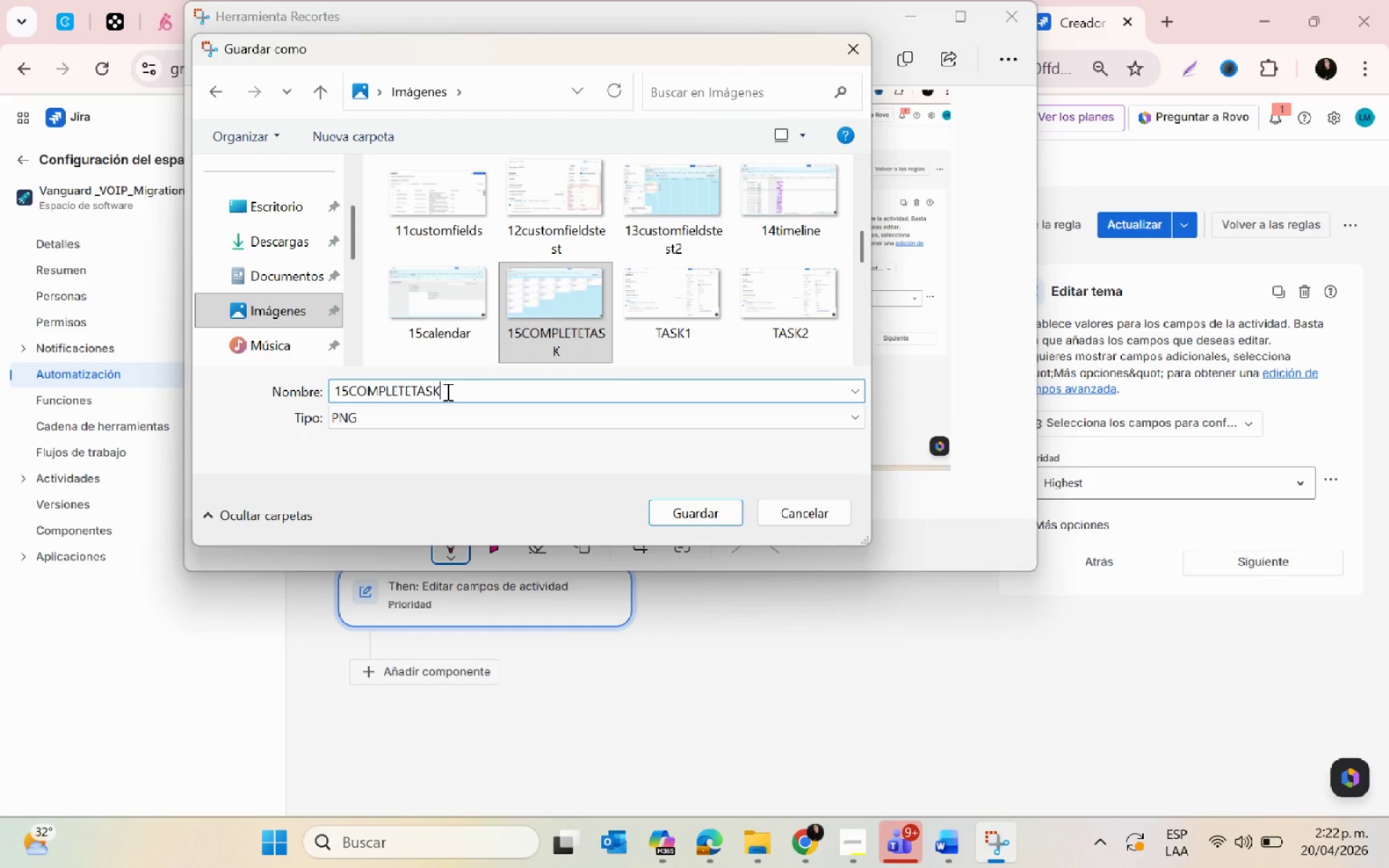 
key(Backspace)
 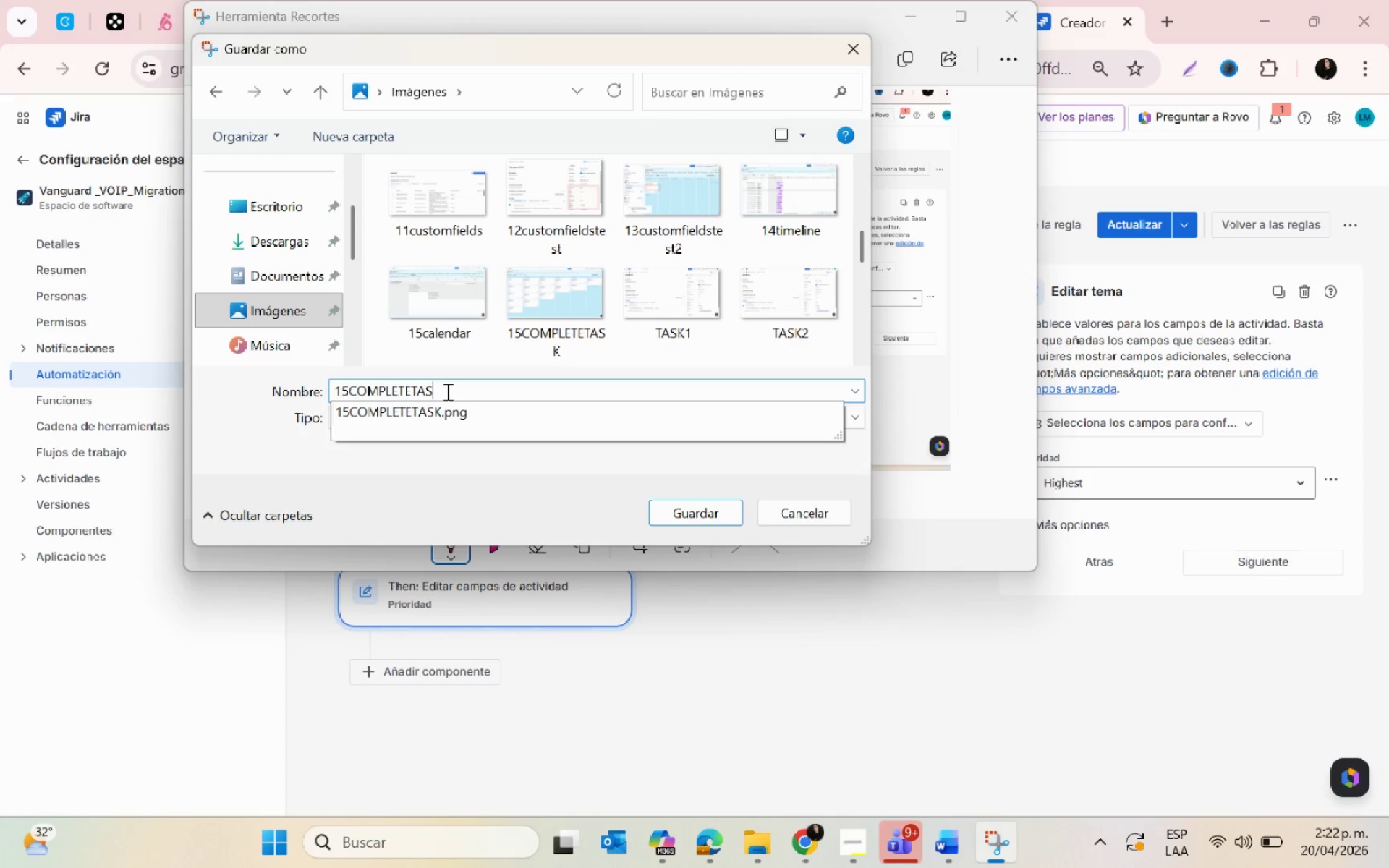 
key(Backspace)
 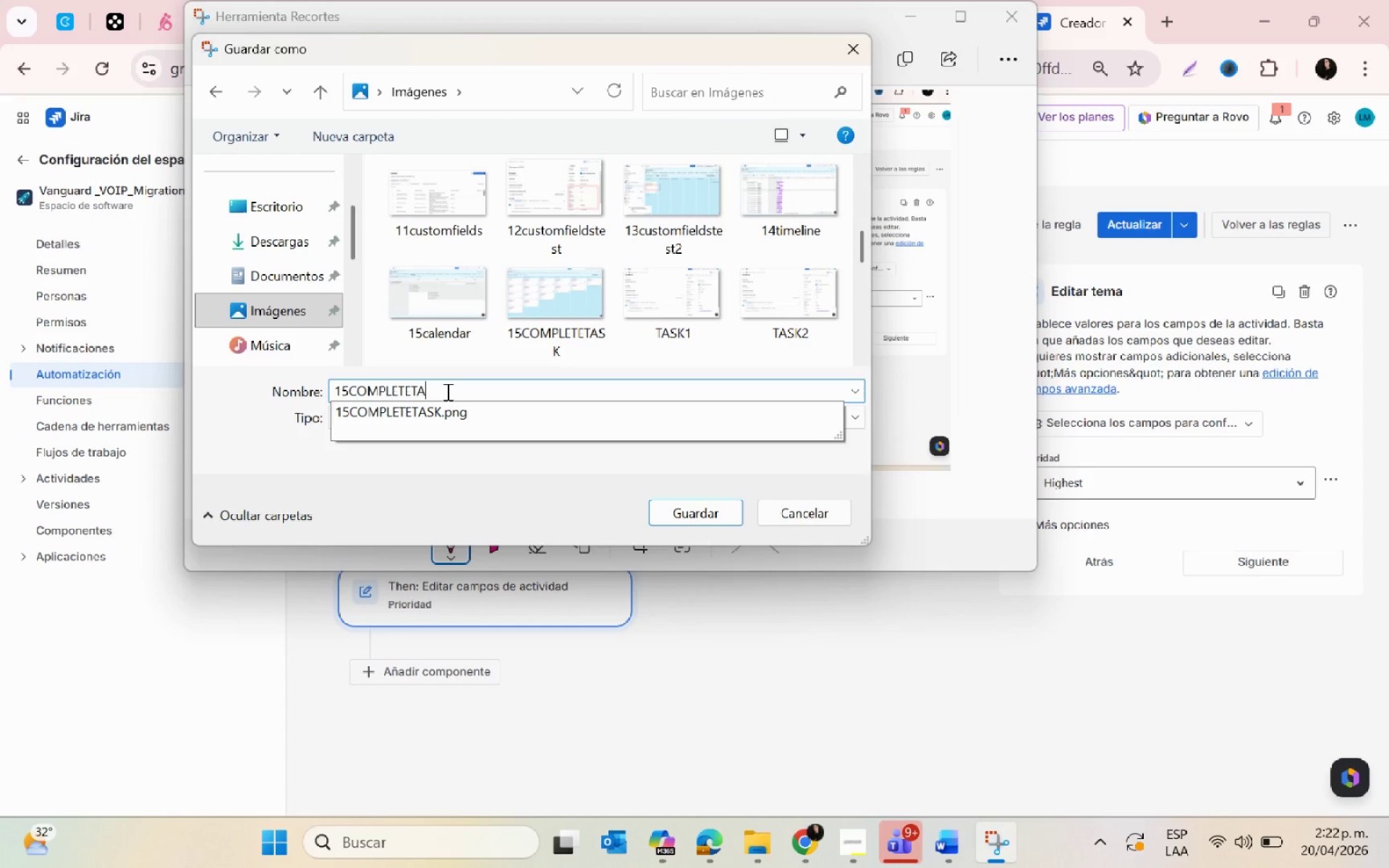 
key(Backspace)
 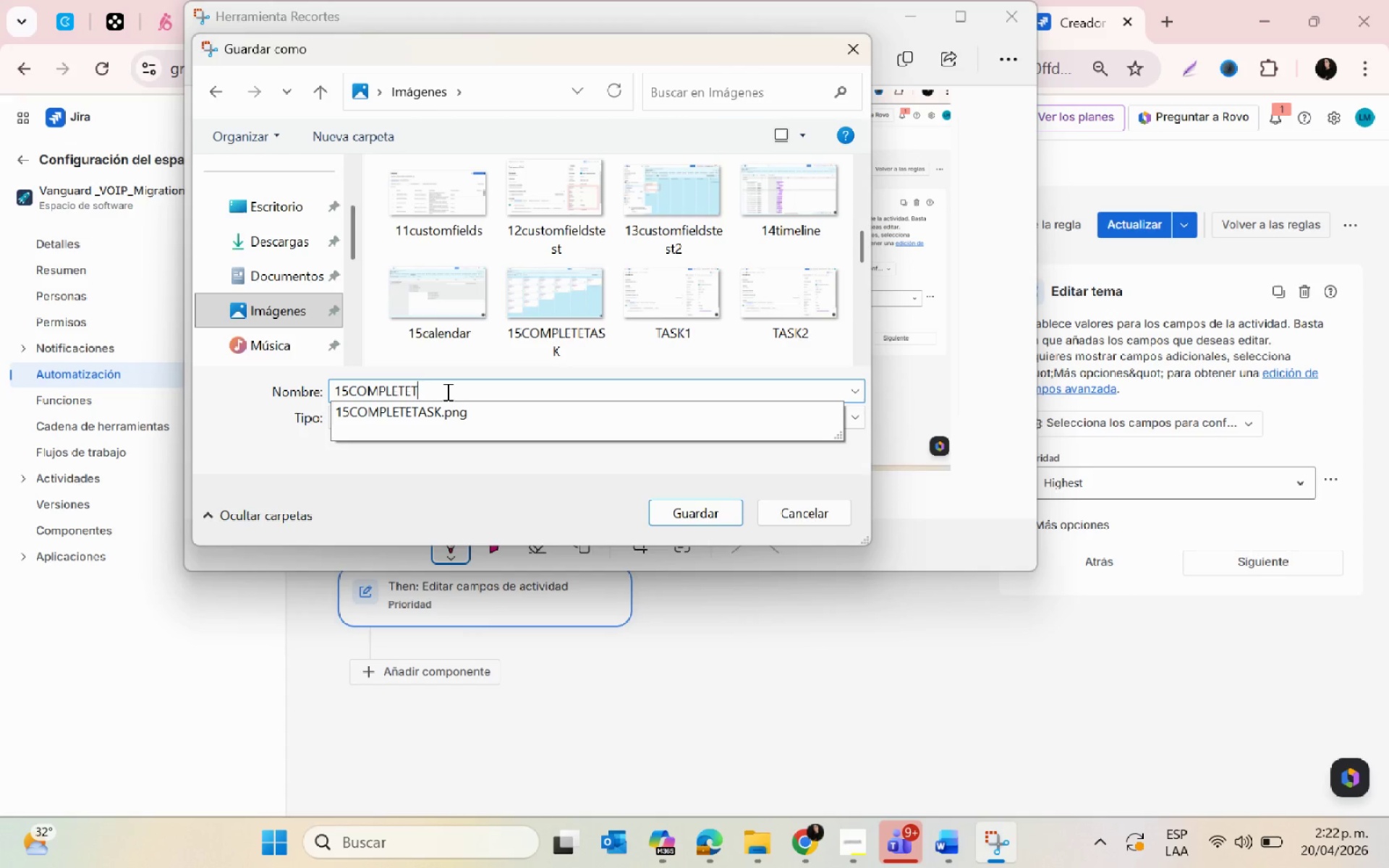 
key(Backspace)
 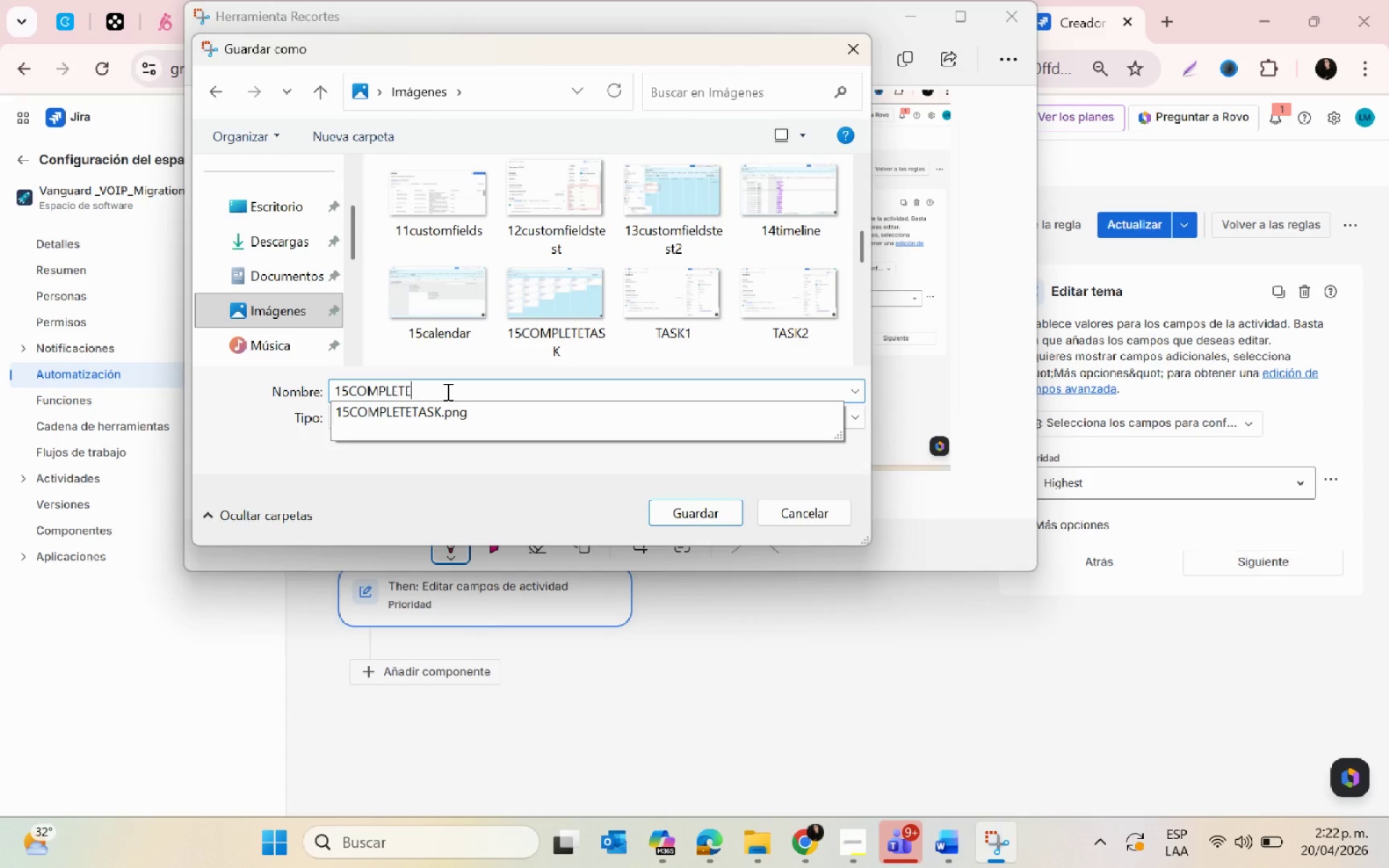 
key(Backspace)
 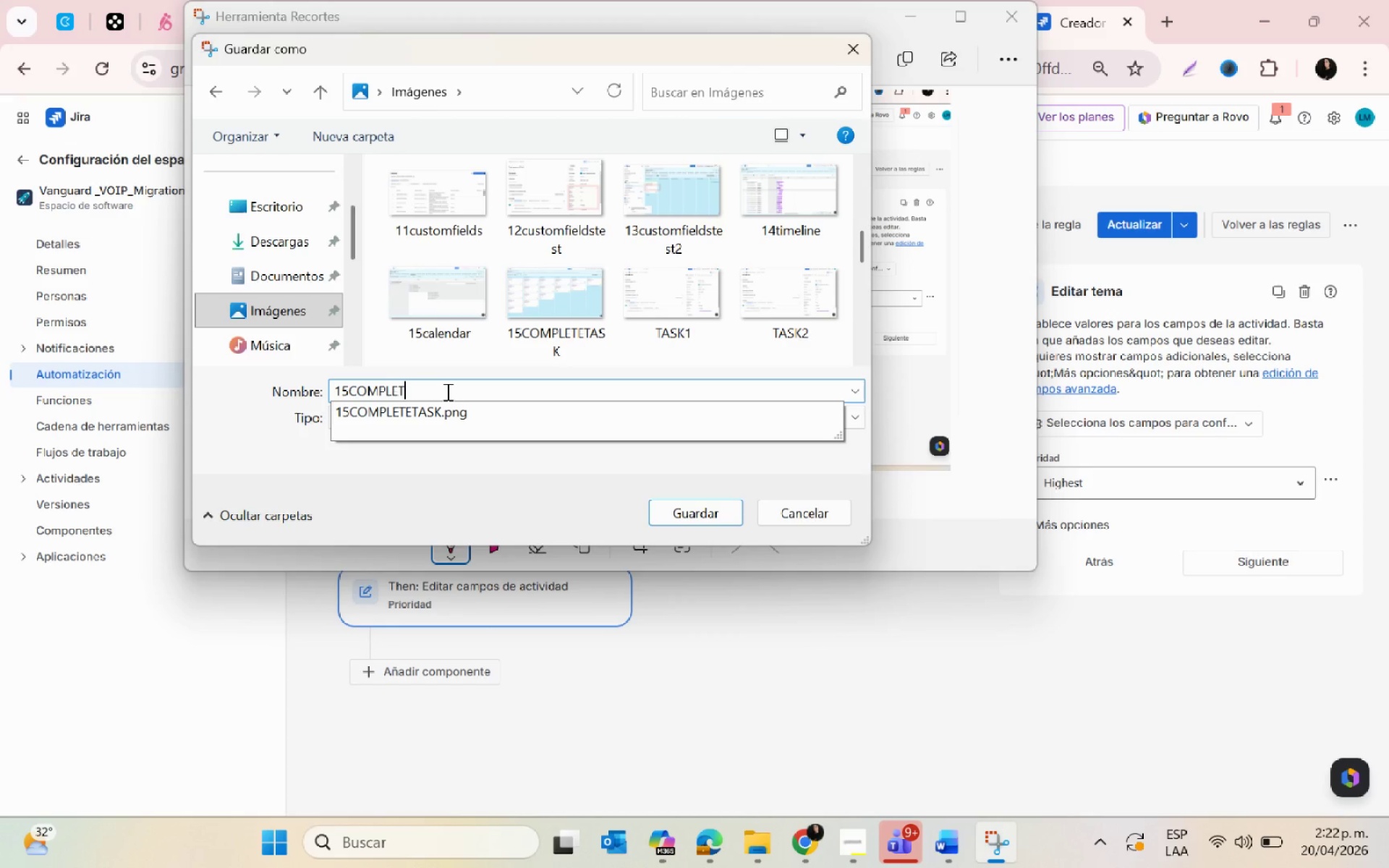 
key(Backspace)
 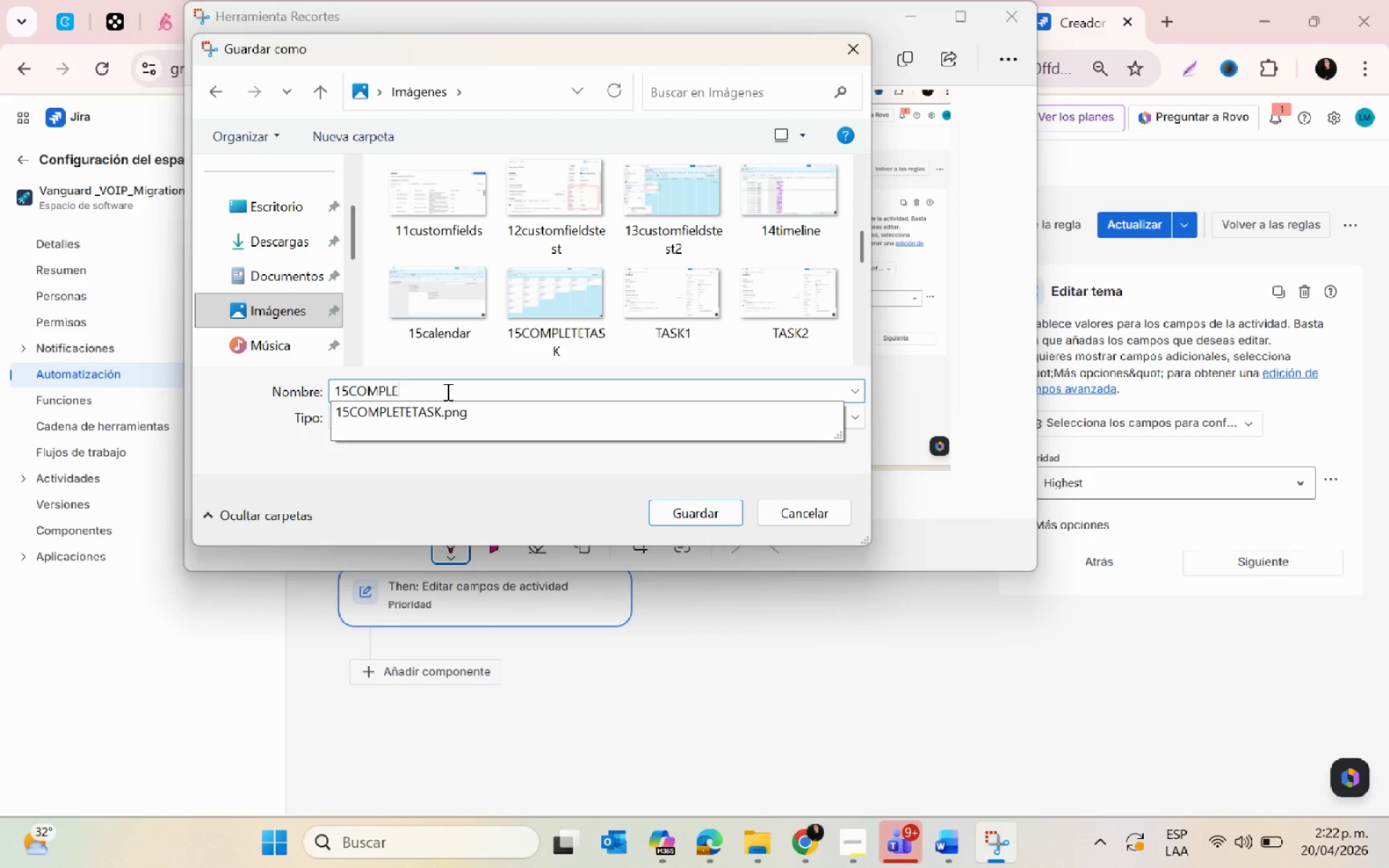 
key(Backspace)
 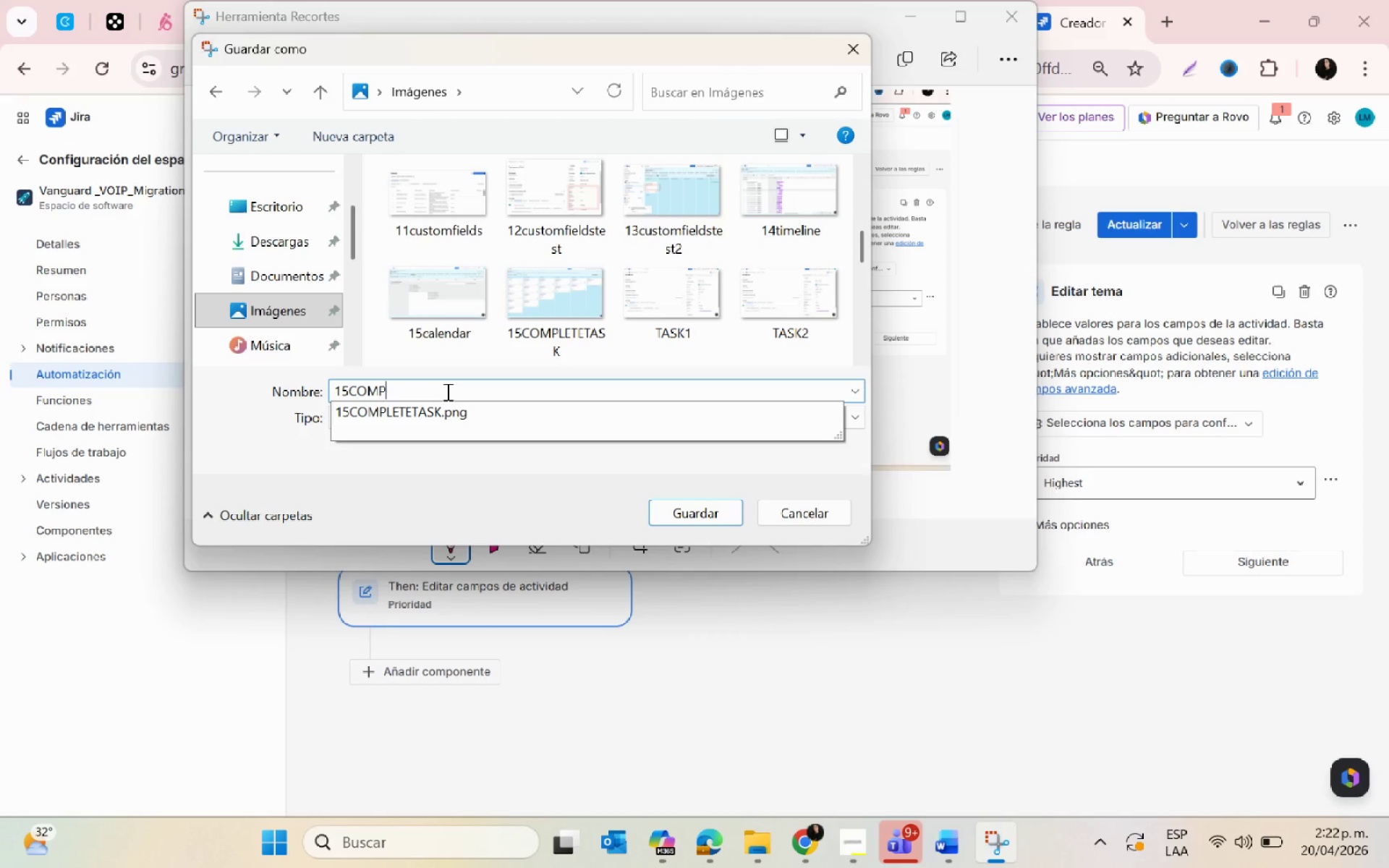 
key(Backspace)
 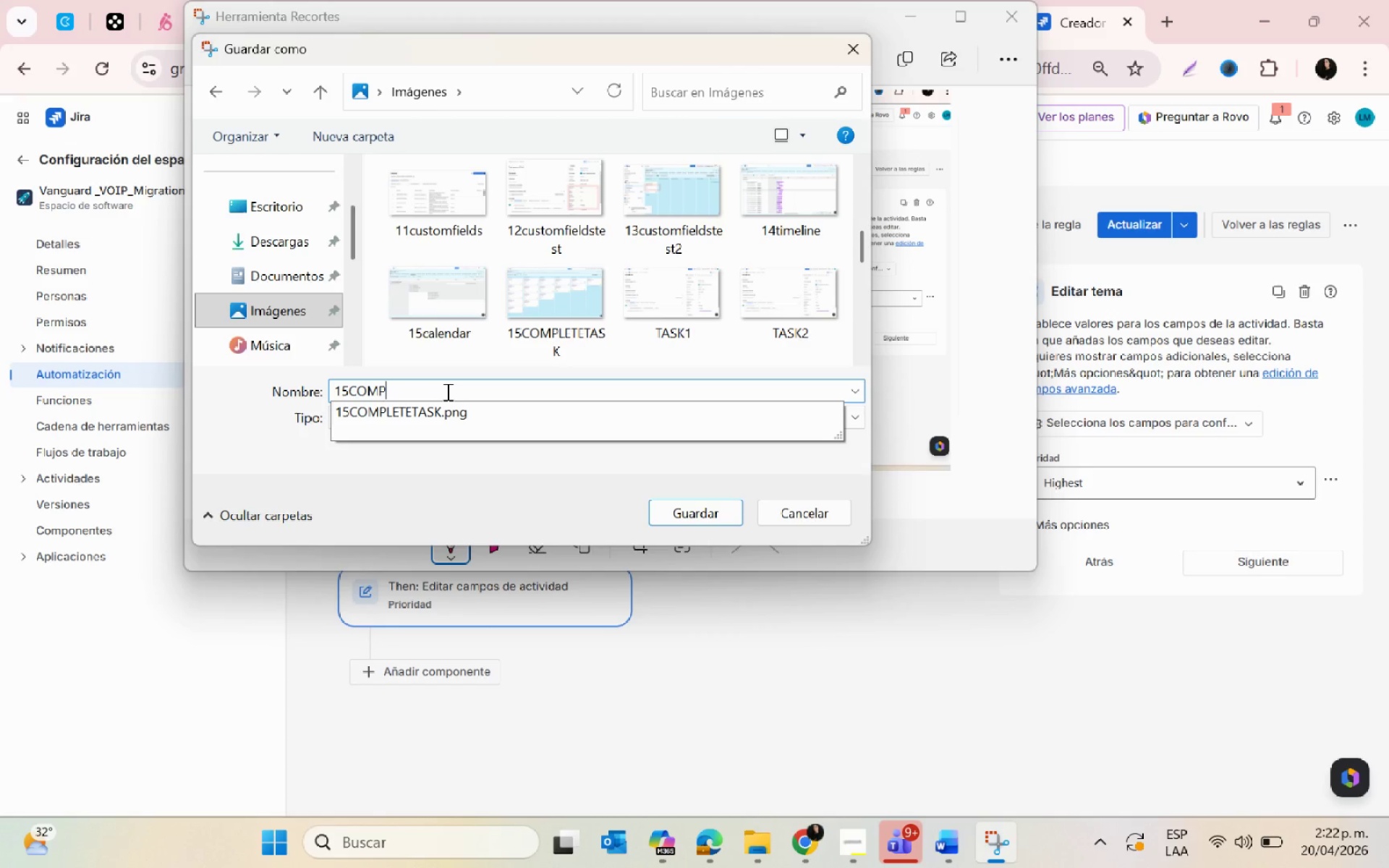 
key(Backspace)
 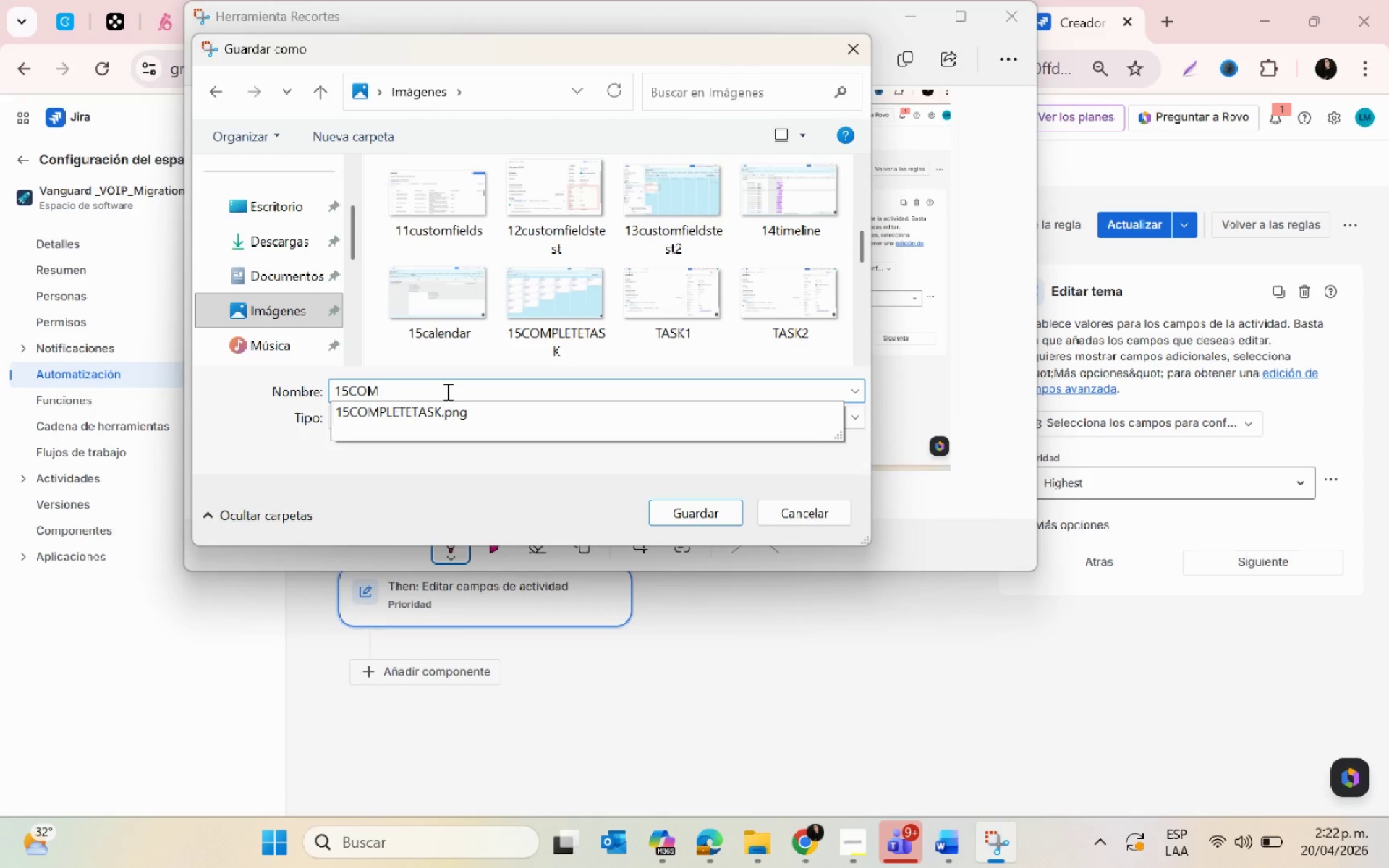 
key(Backspace)
 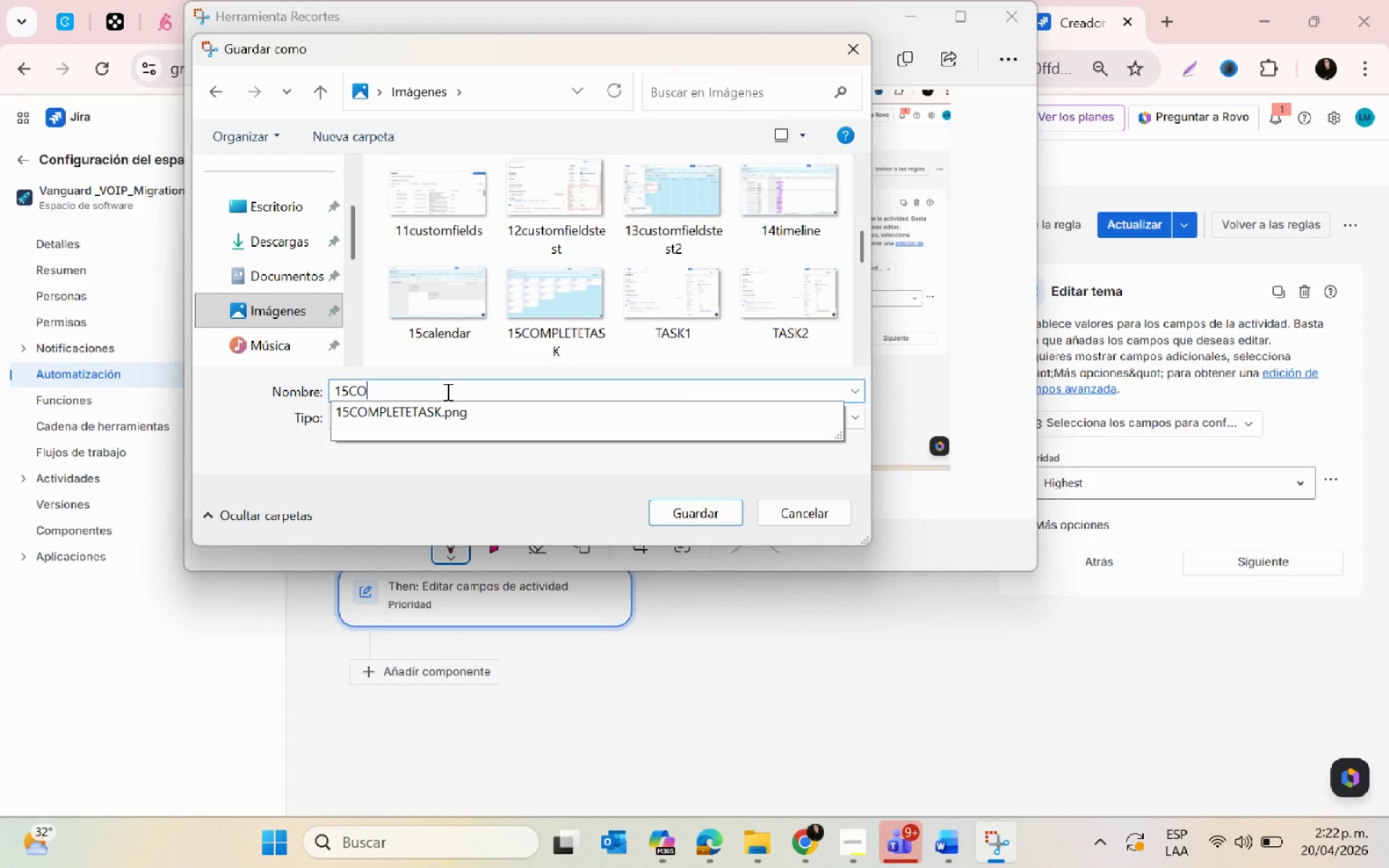 
key(Backspace)
 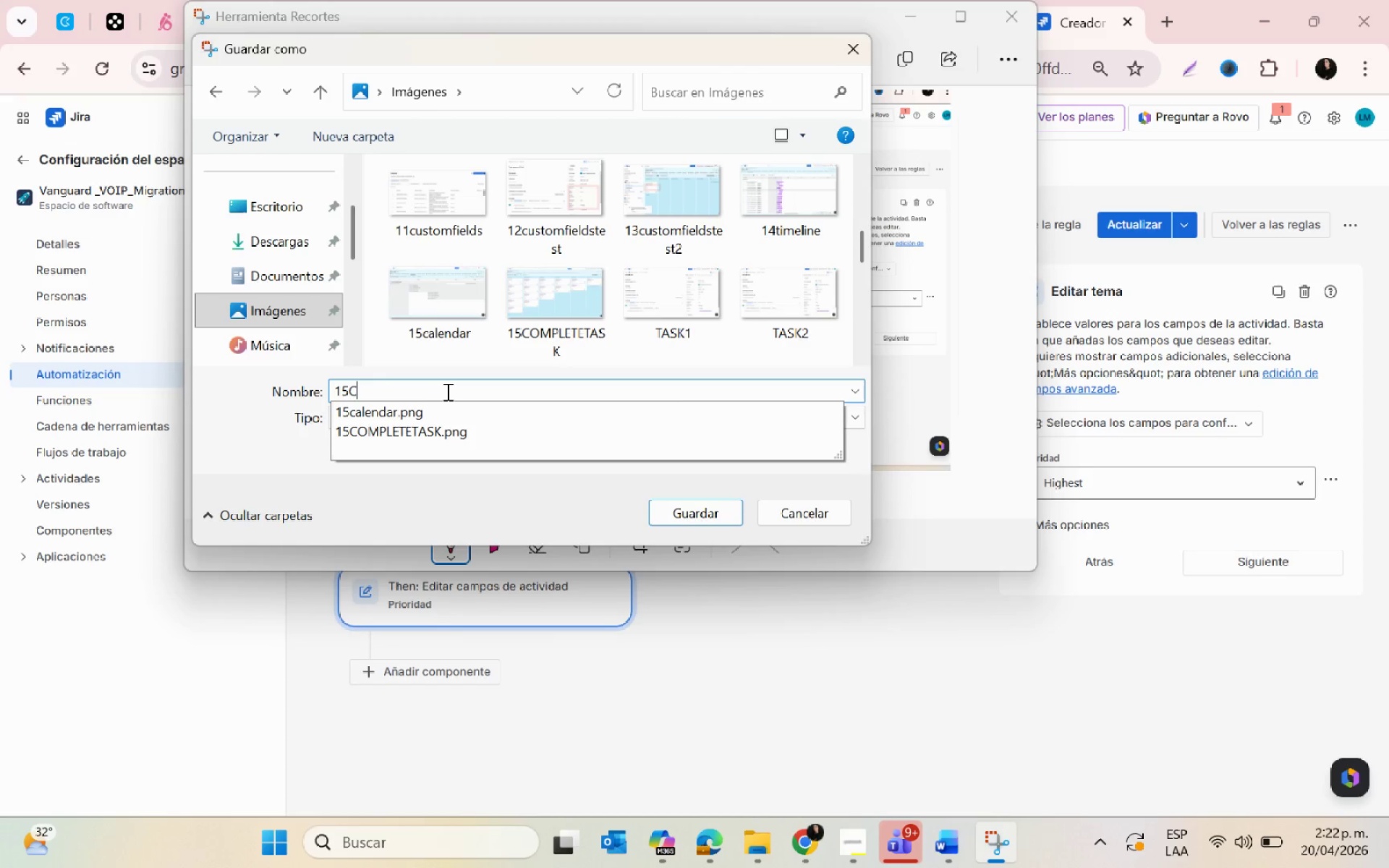 
key(Backspace)
 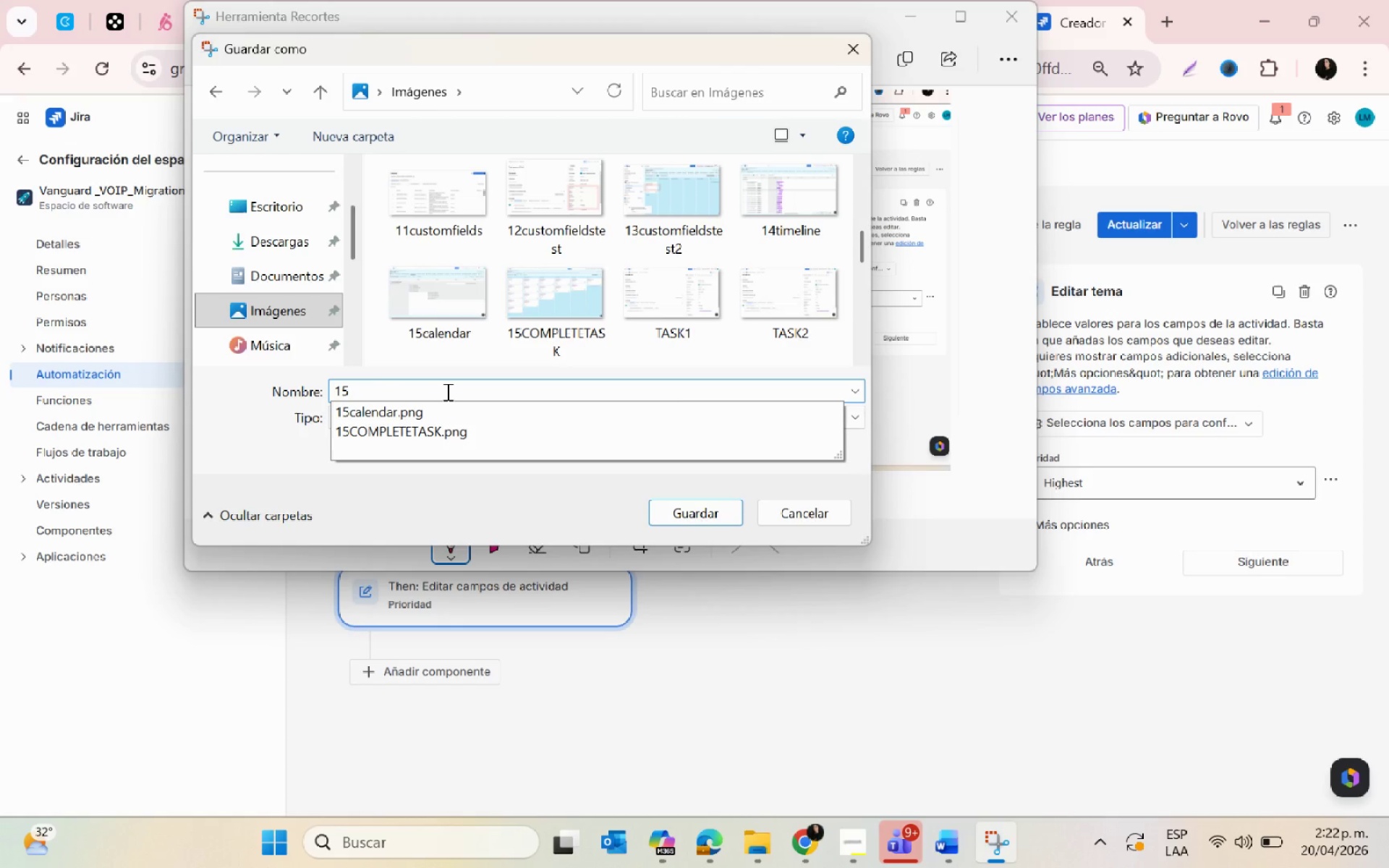 
type(Auto)
 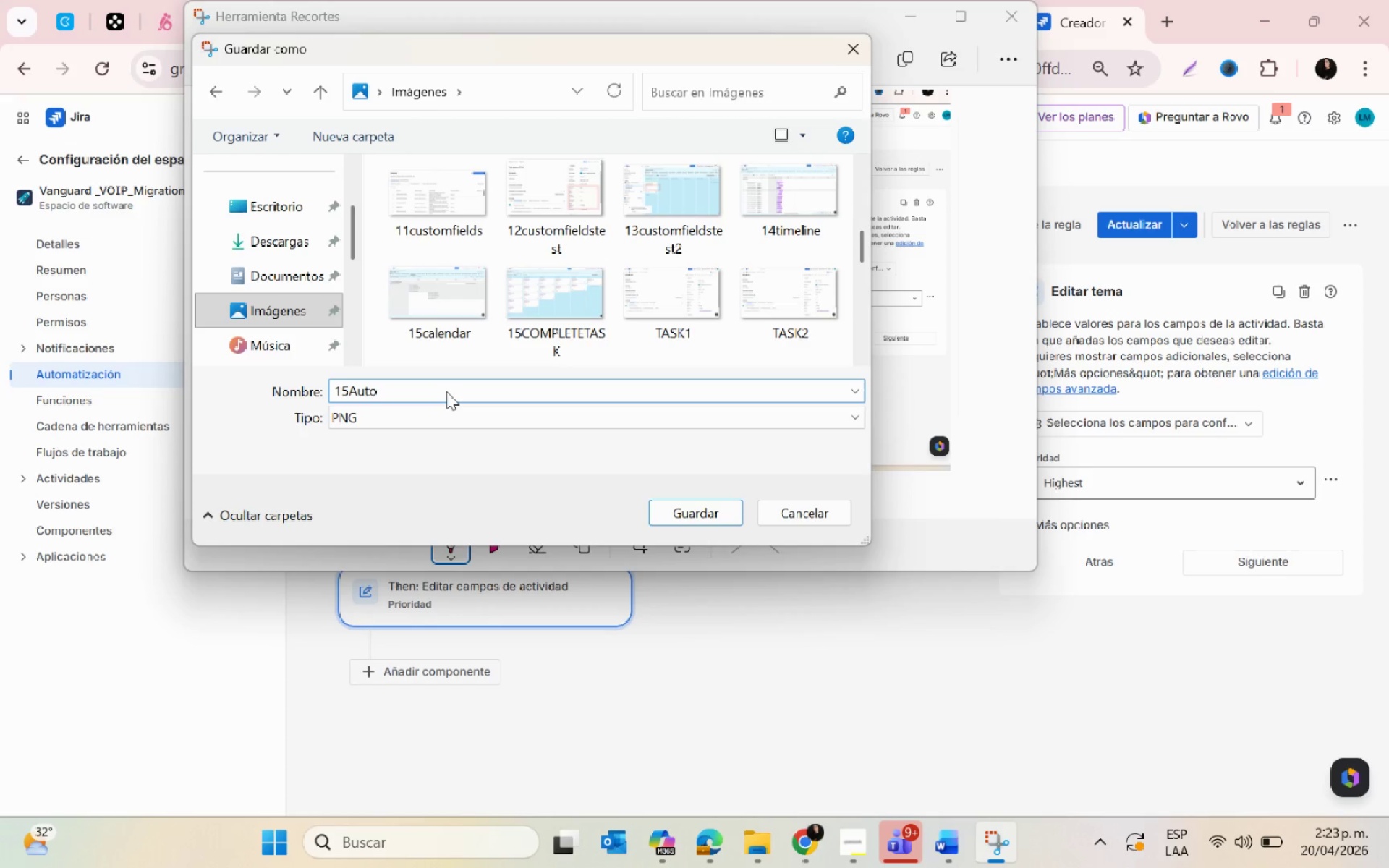 
type(-Priorizate T)
key(Backspace)
type(Task)
key(Backspace)
key(Backspace)
key(Backspace)
key(Backspace)
key(Backspace)
type(task)
 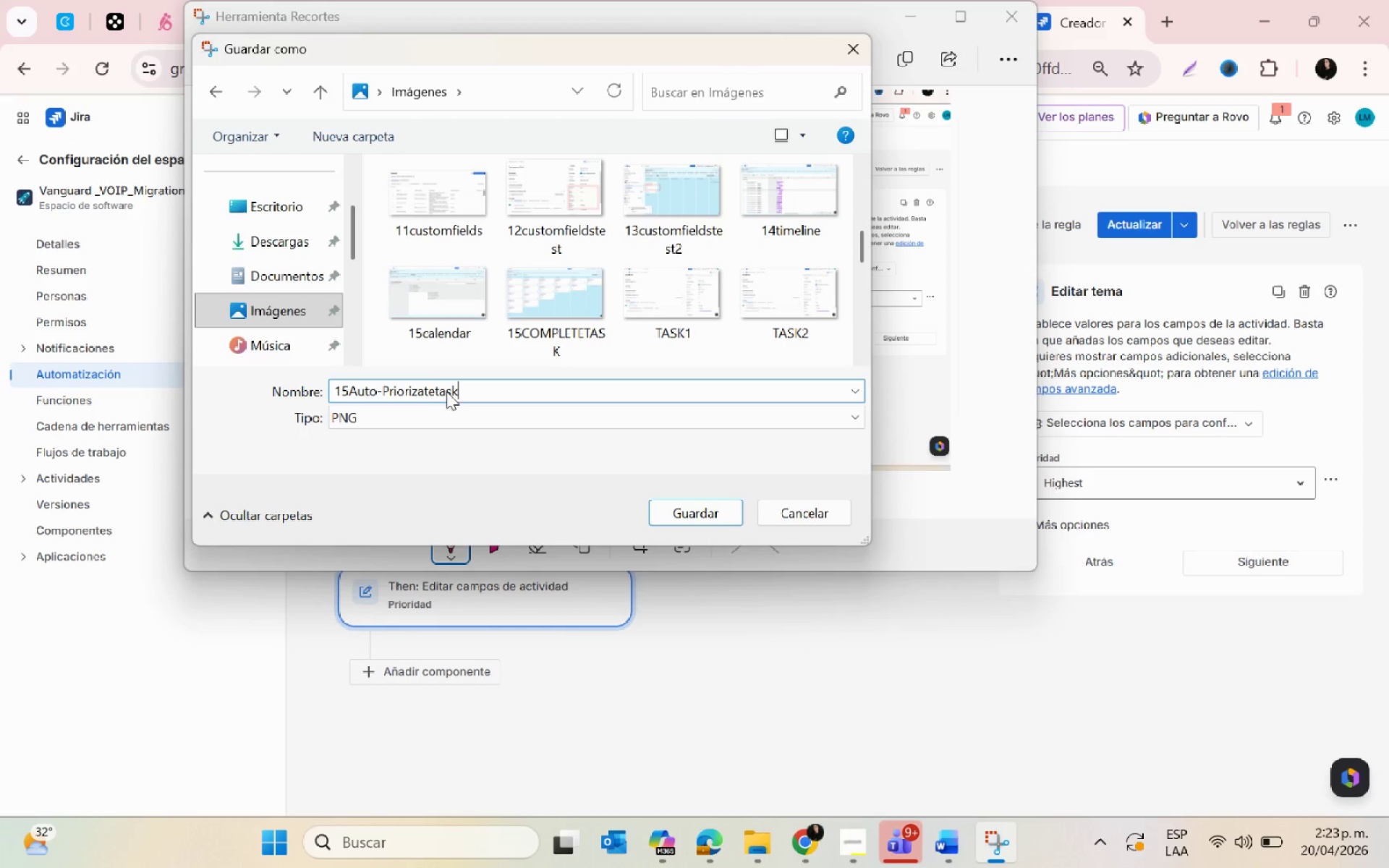 
left_click([378, 393])
 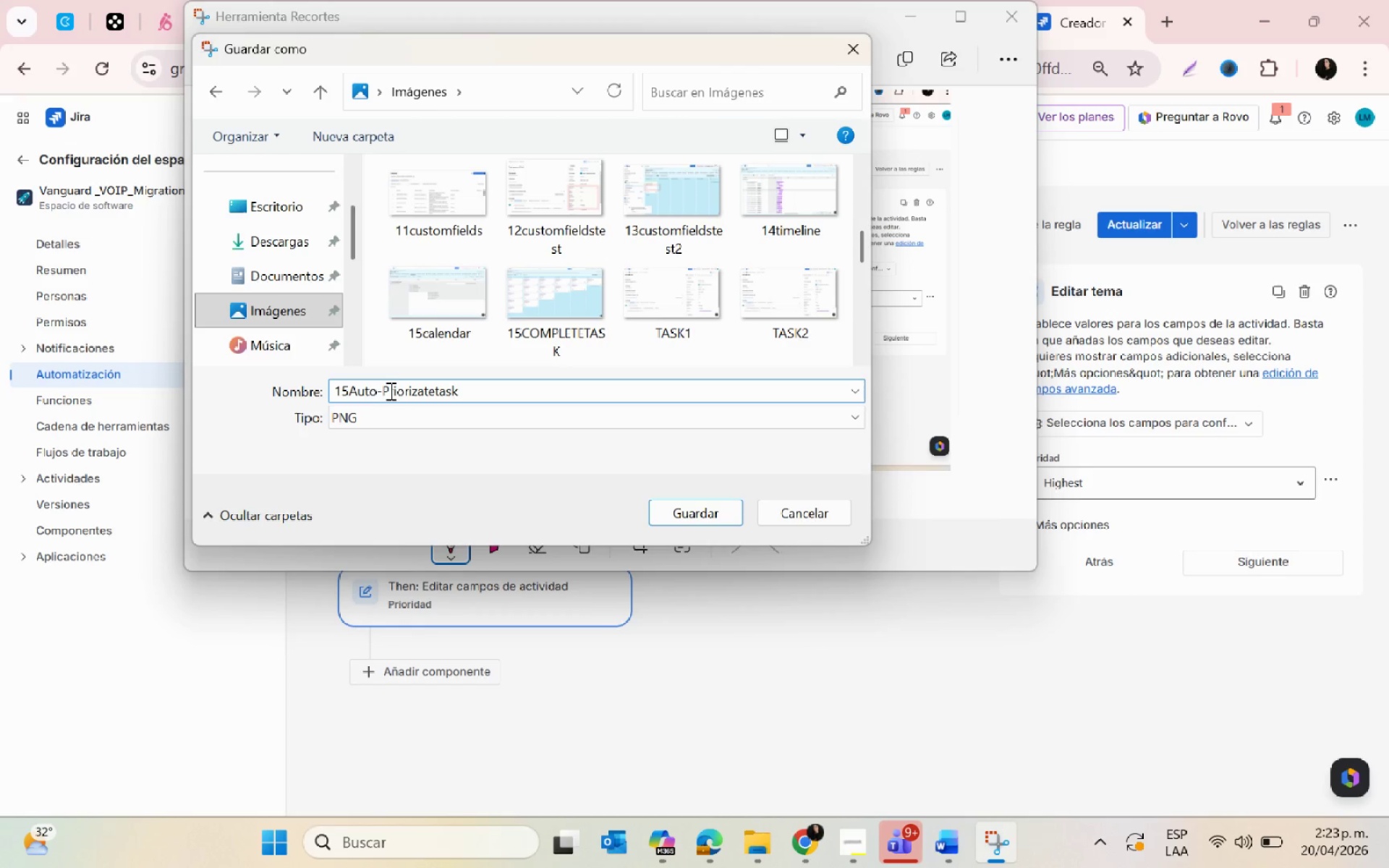 
left_click([386, 388])
 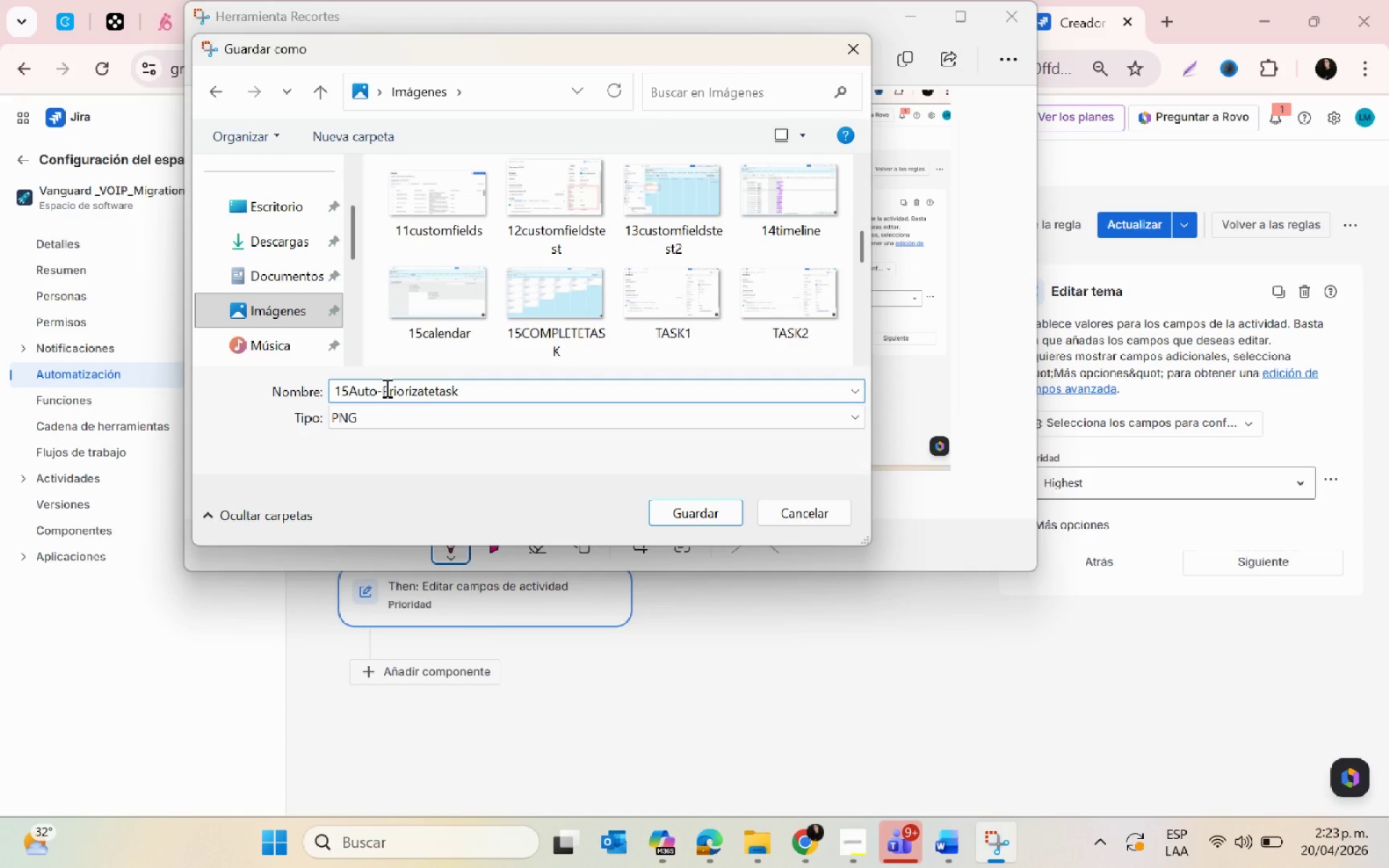 
key(ArrowLeft)
 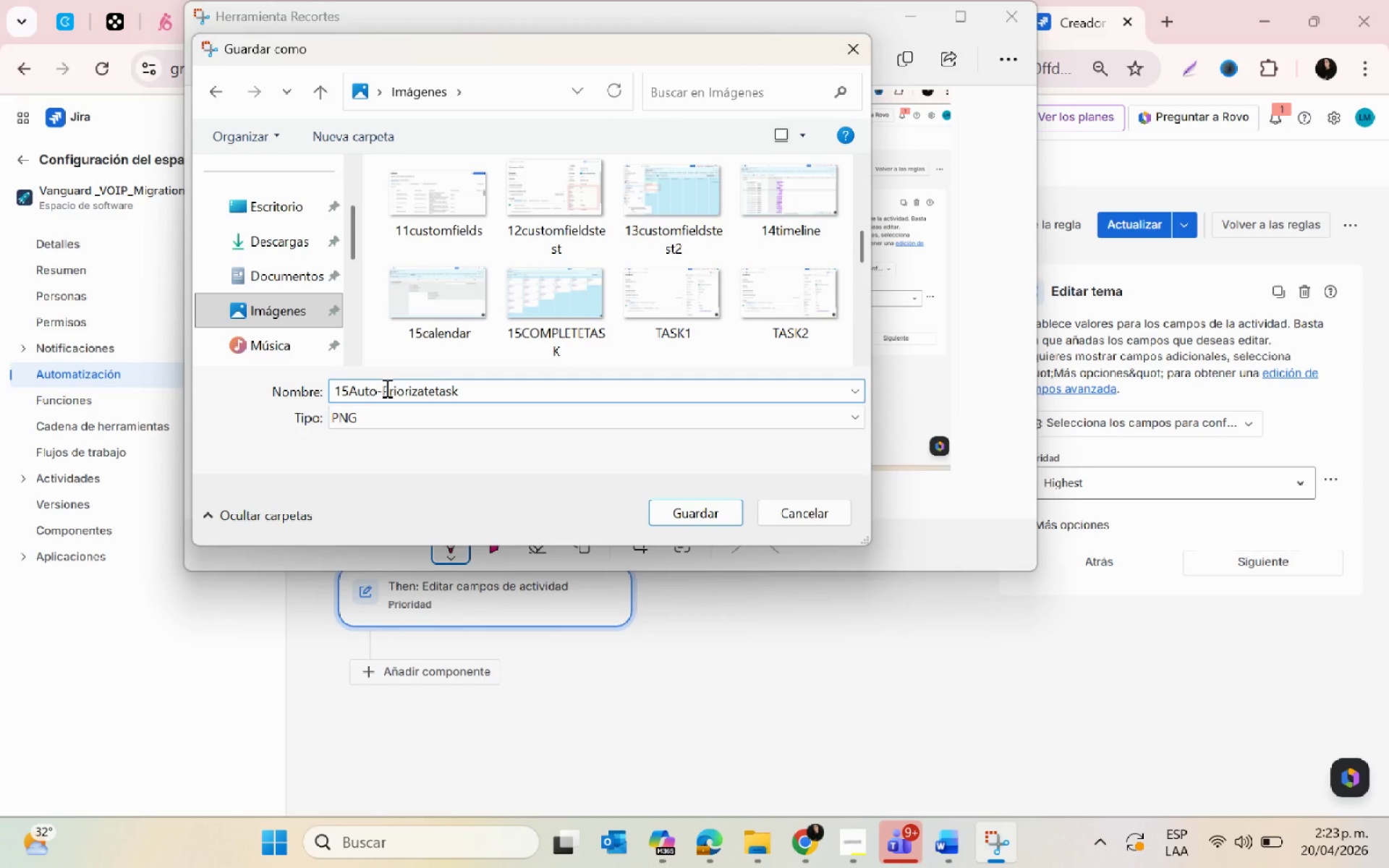 
key(Backspace)
 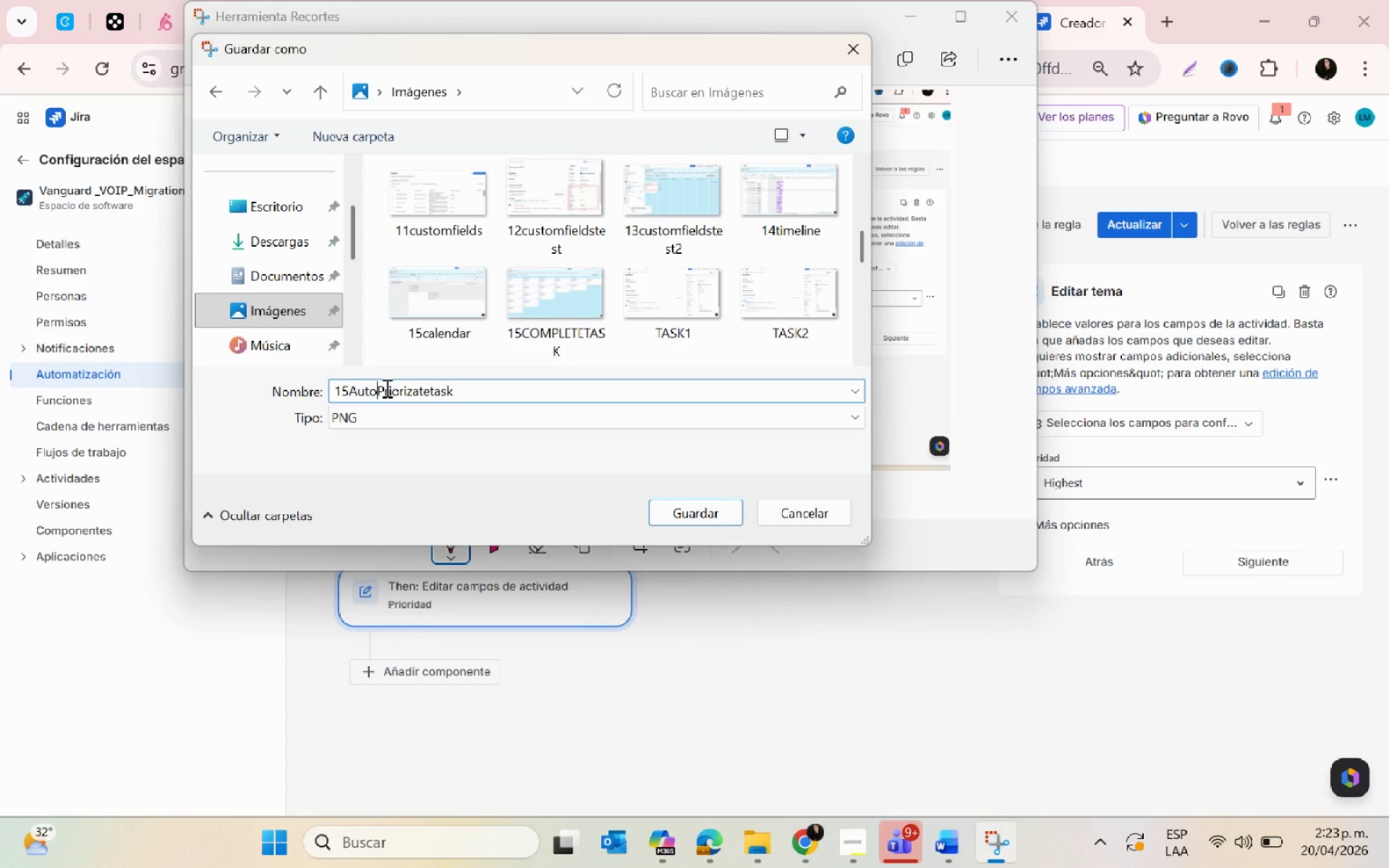 
key(Enter)
 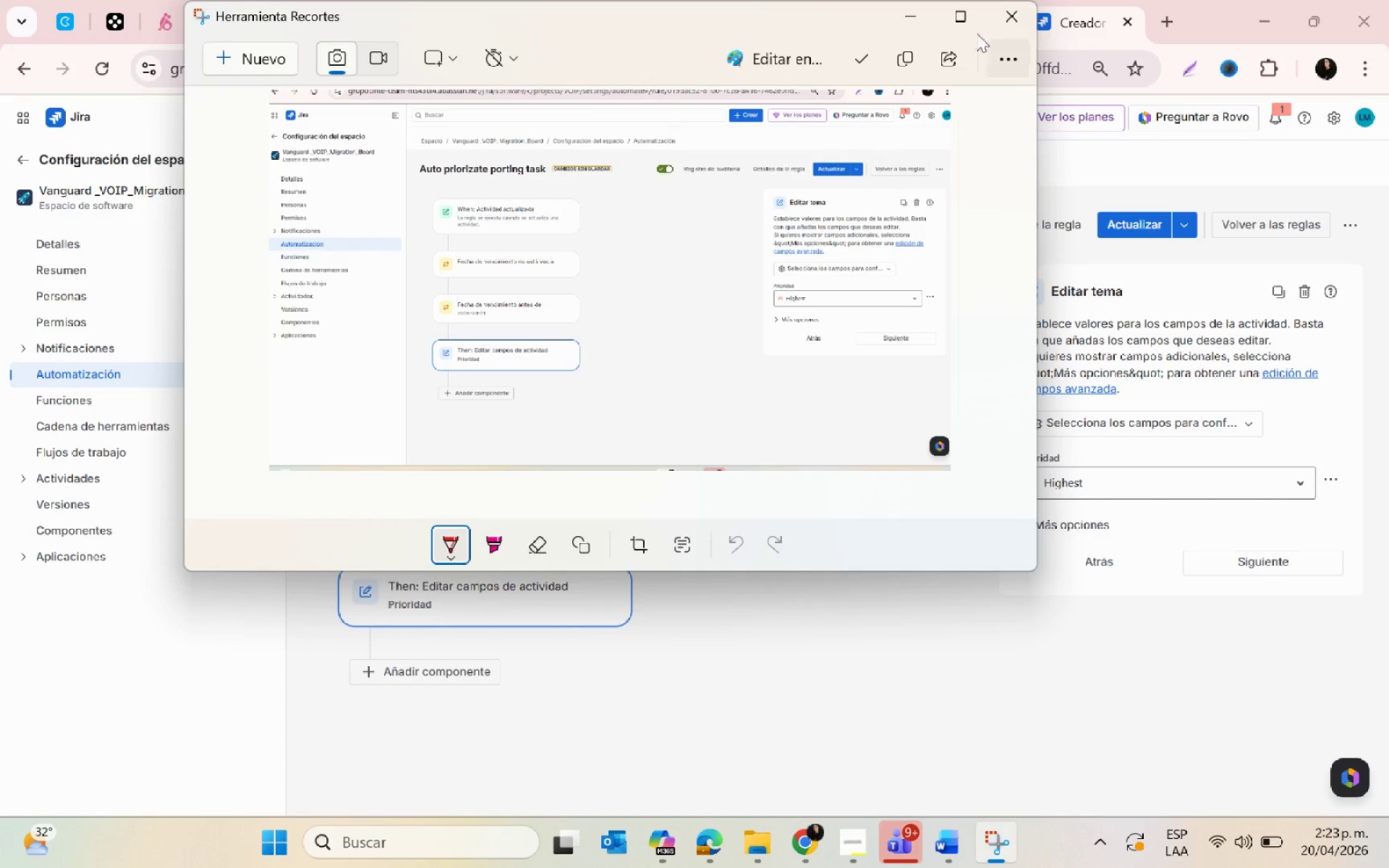 
left_click([905, 12])
 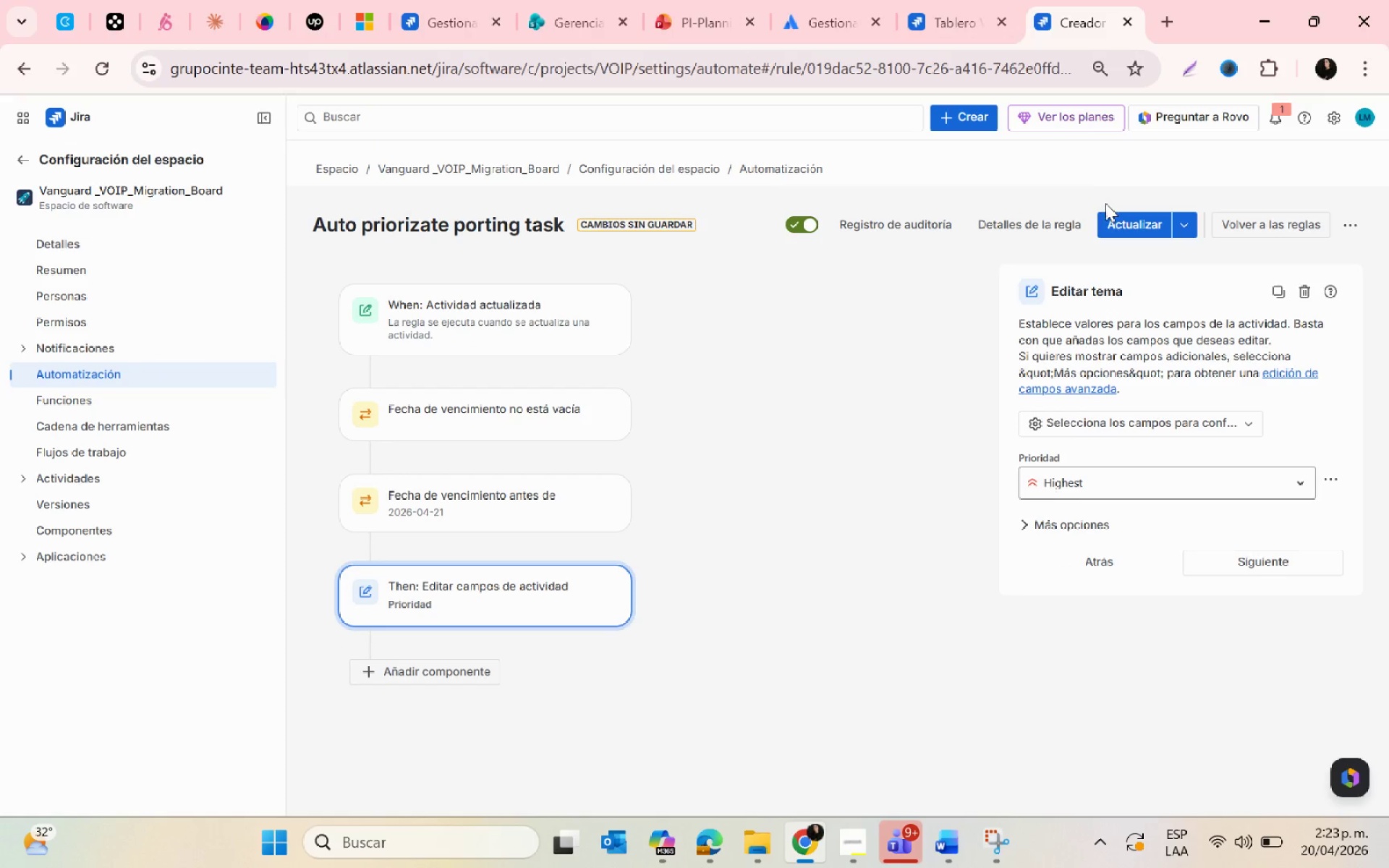 
left_click([1118, 225])
 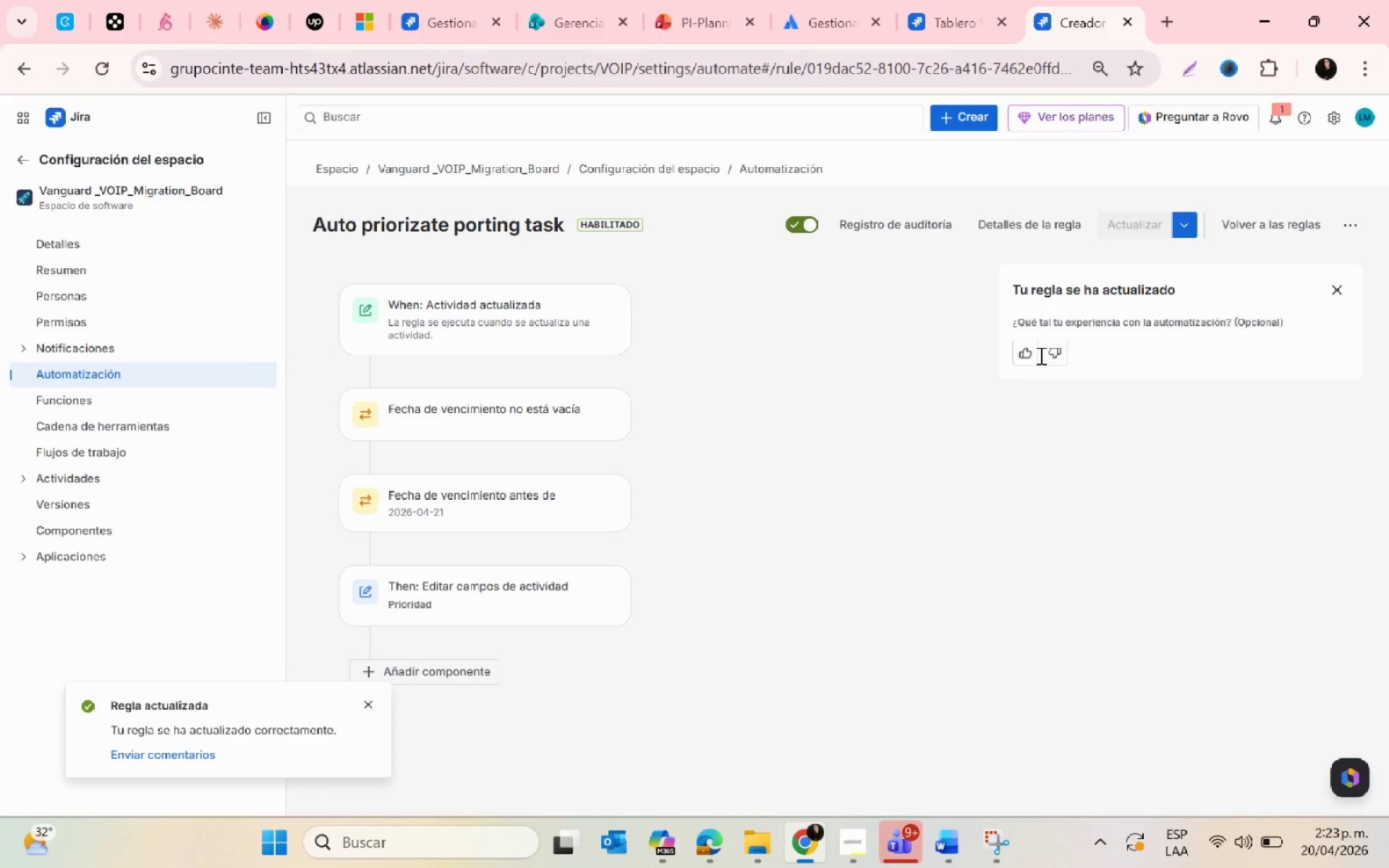 
left_click([844, 12])
 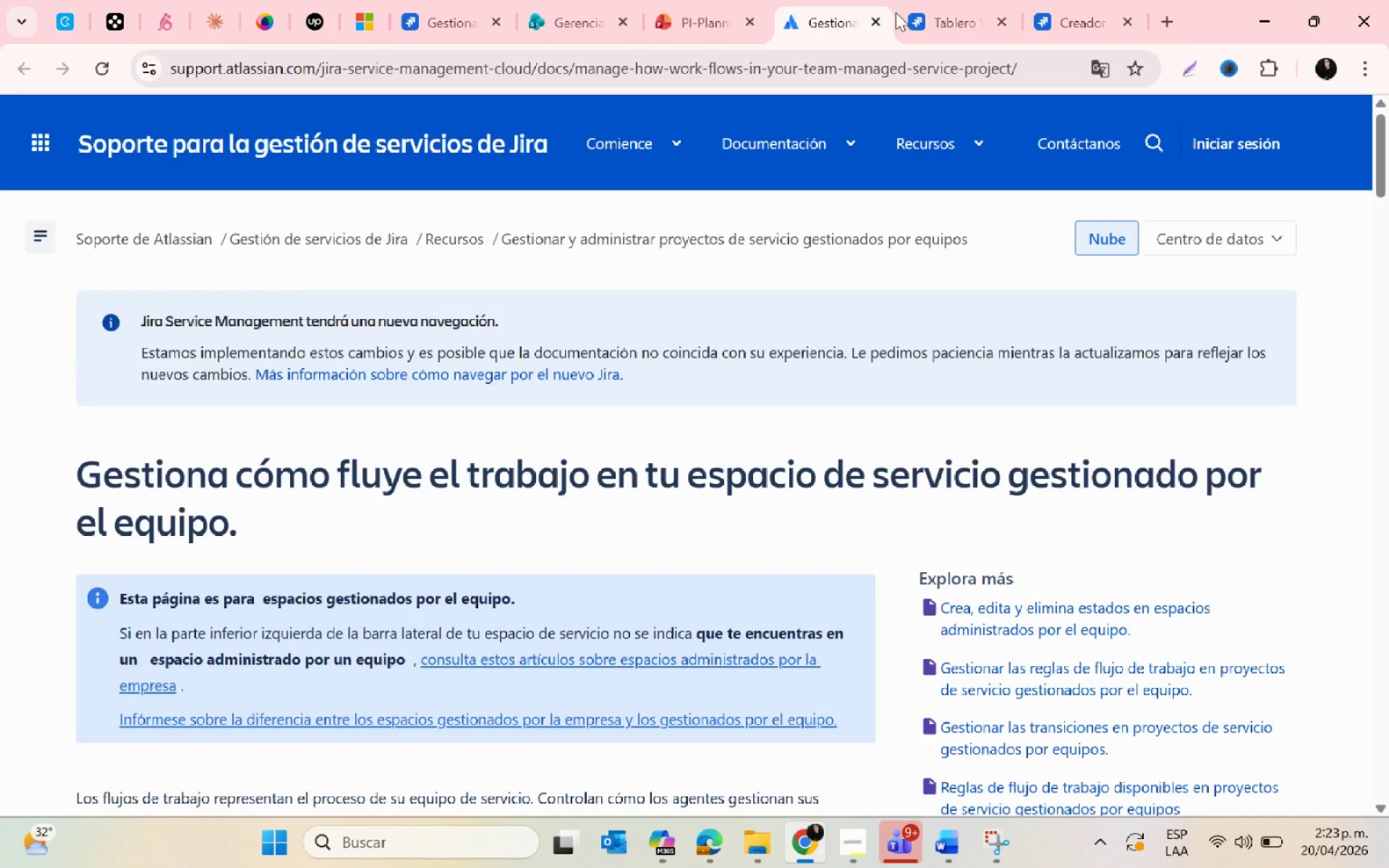 
left_click([914, 12])
 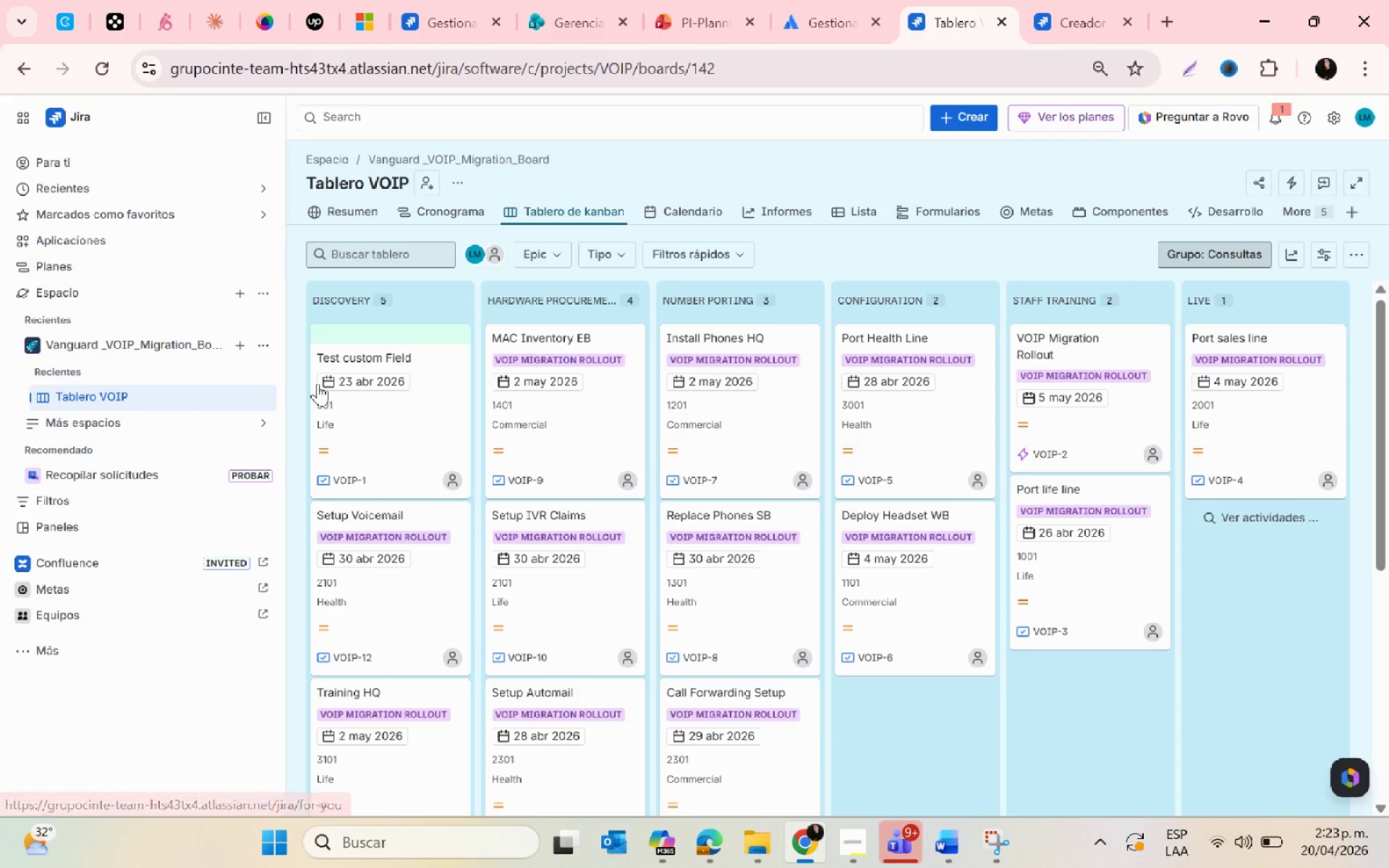 
left_click([377, 394])
 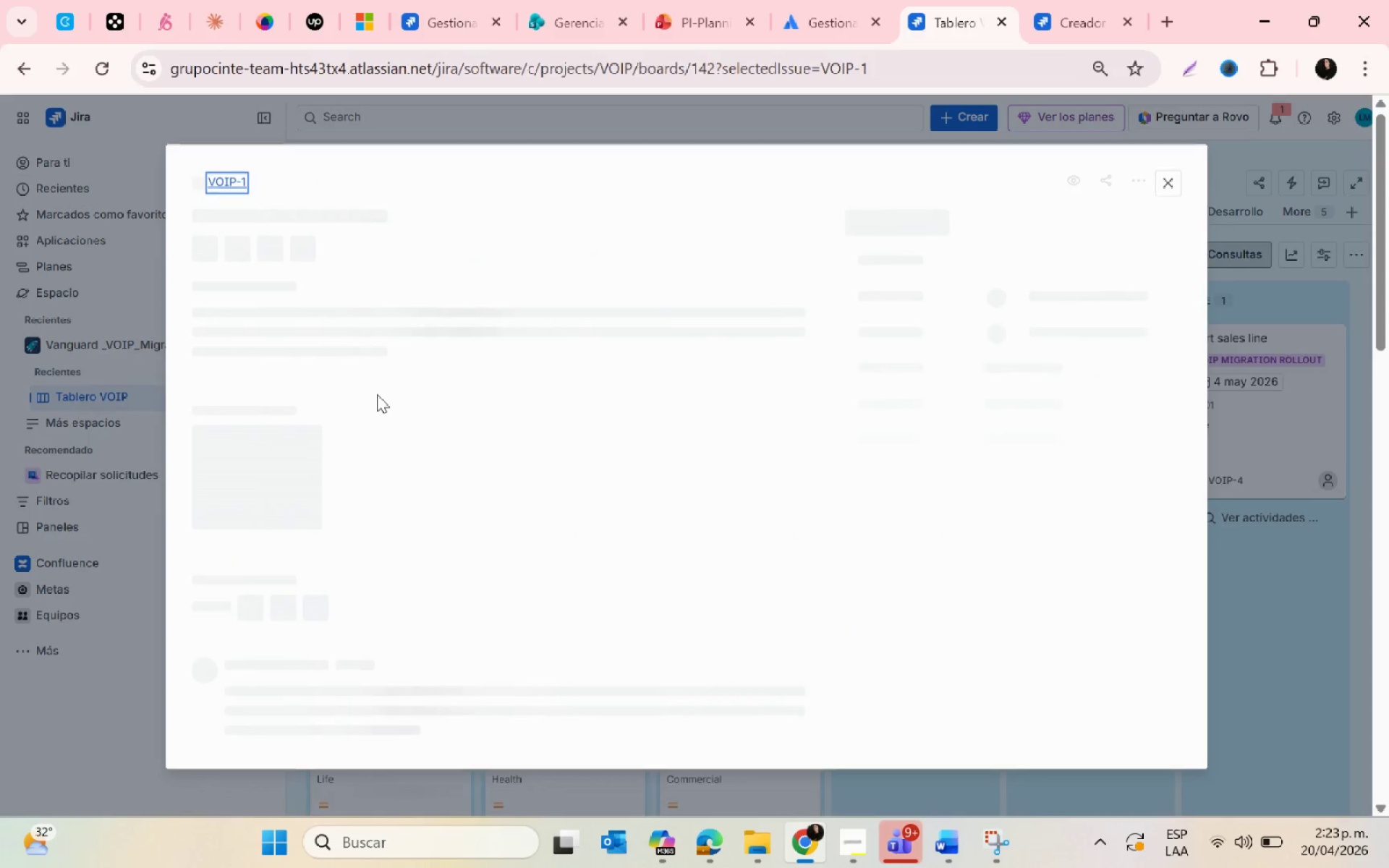 
mouse_move([1006, 538])
 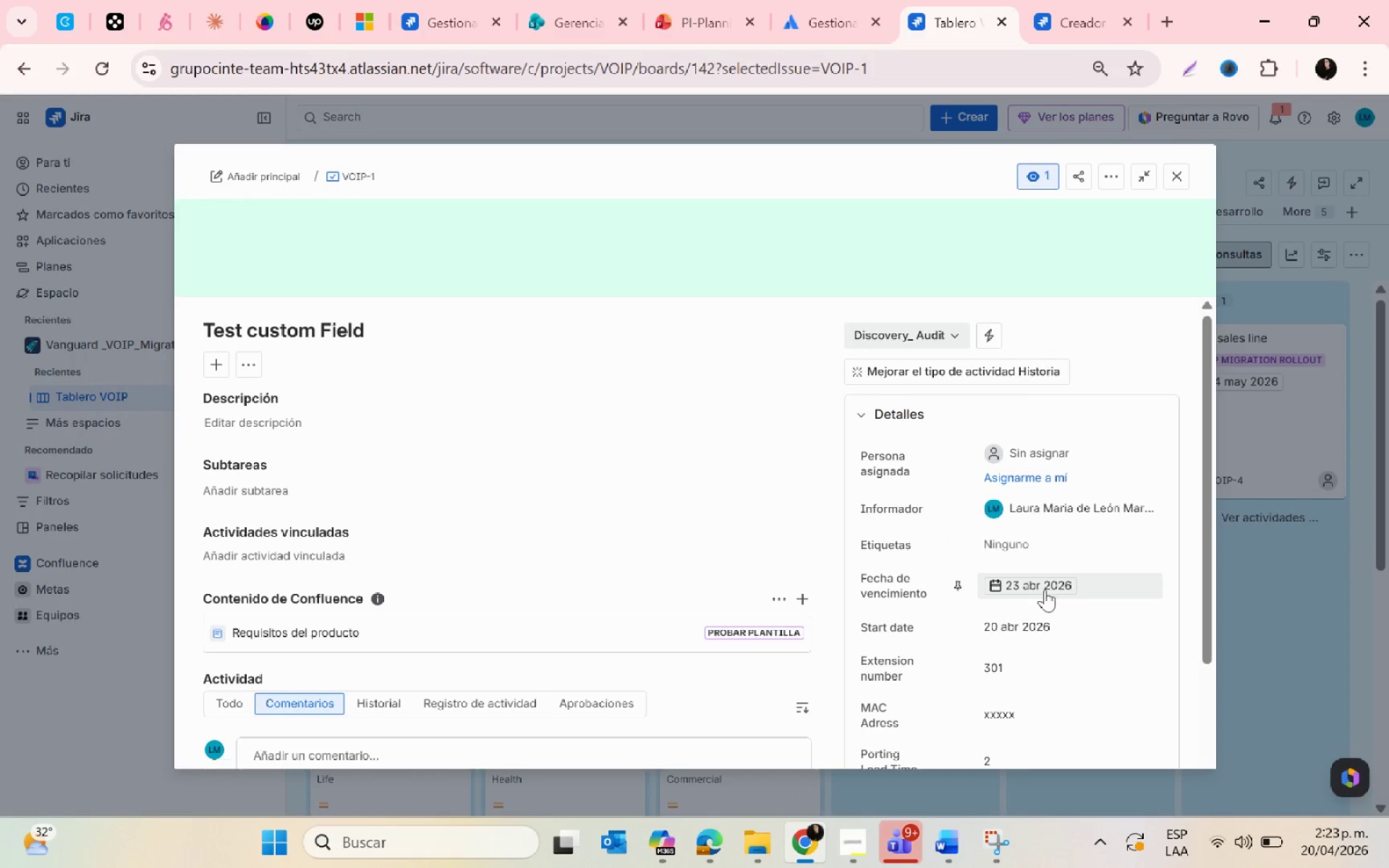 
left_click([1055, 585])
 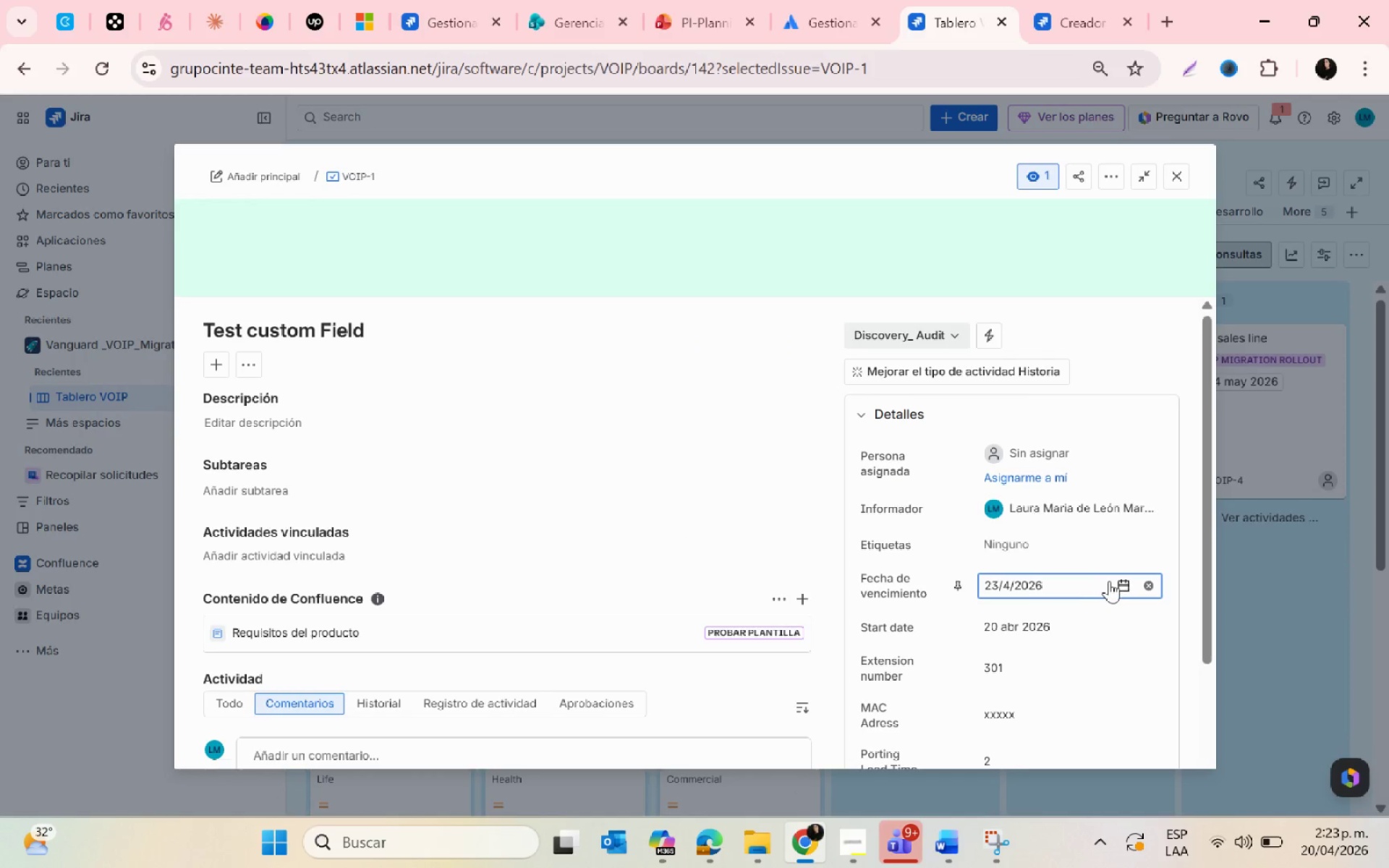 
left_click([1123, 581])
 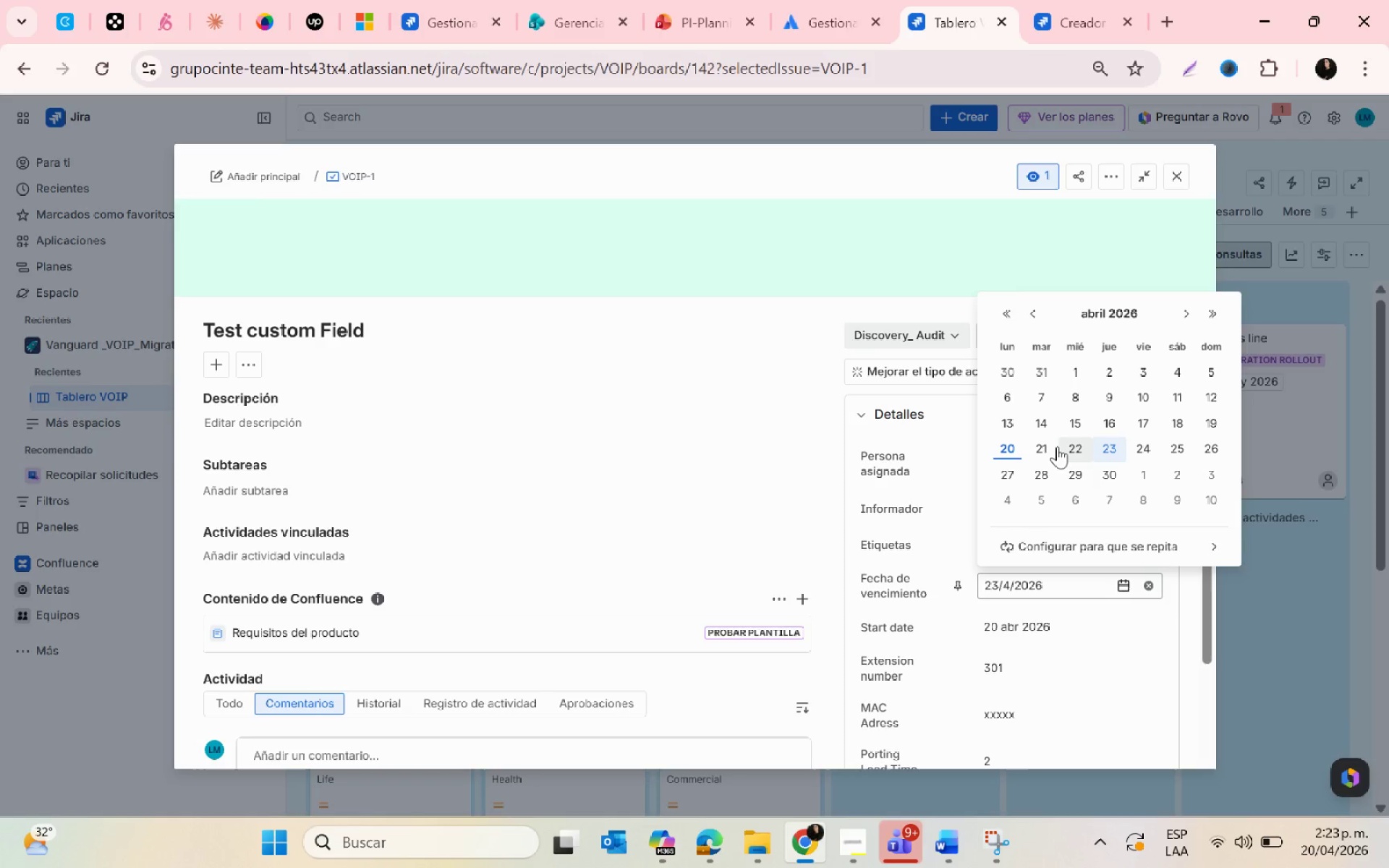 
left_click([1047, 446])
 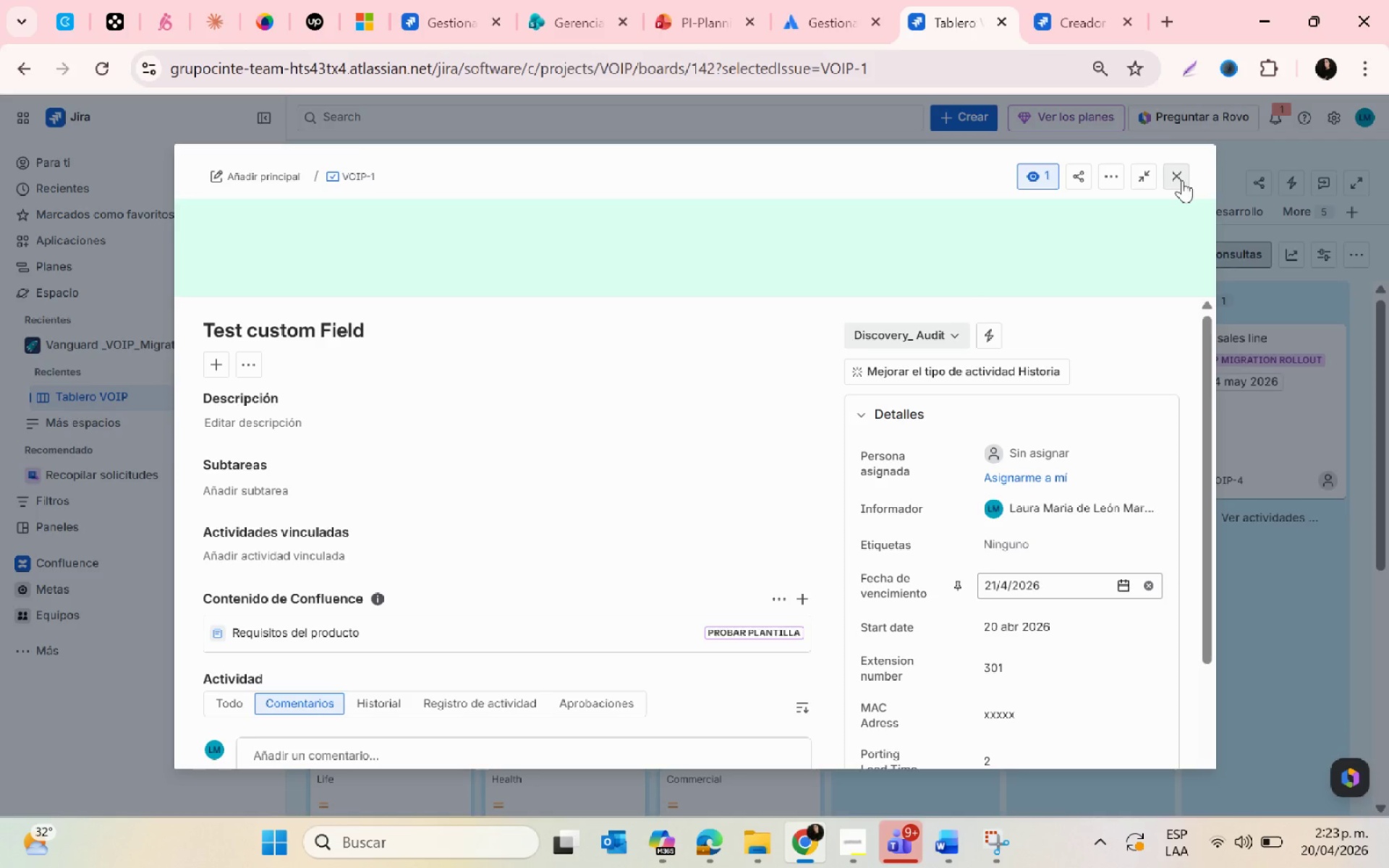 
left_click([1182, 180])
 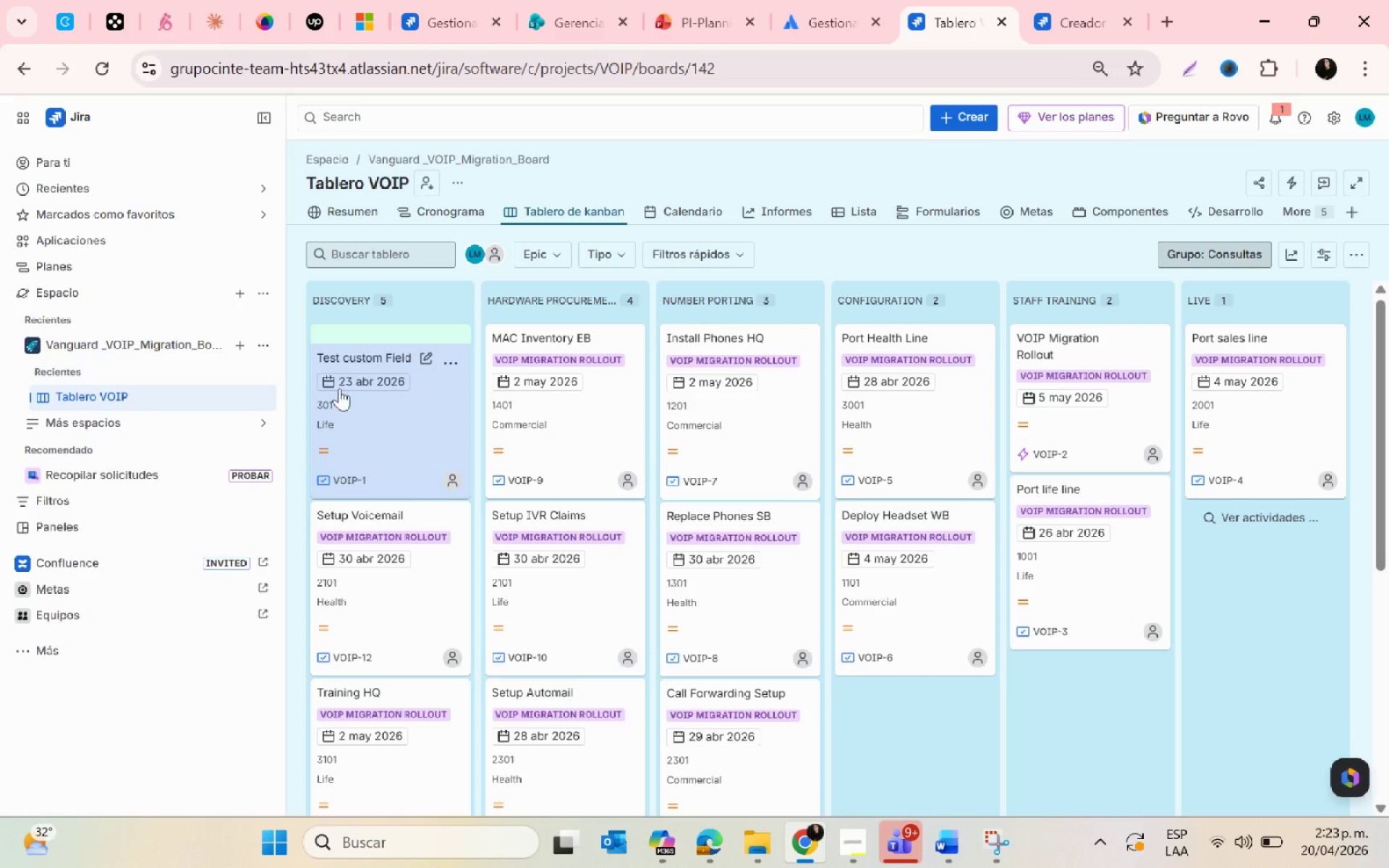 
left_click([95, 72])
 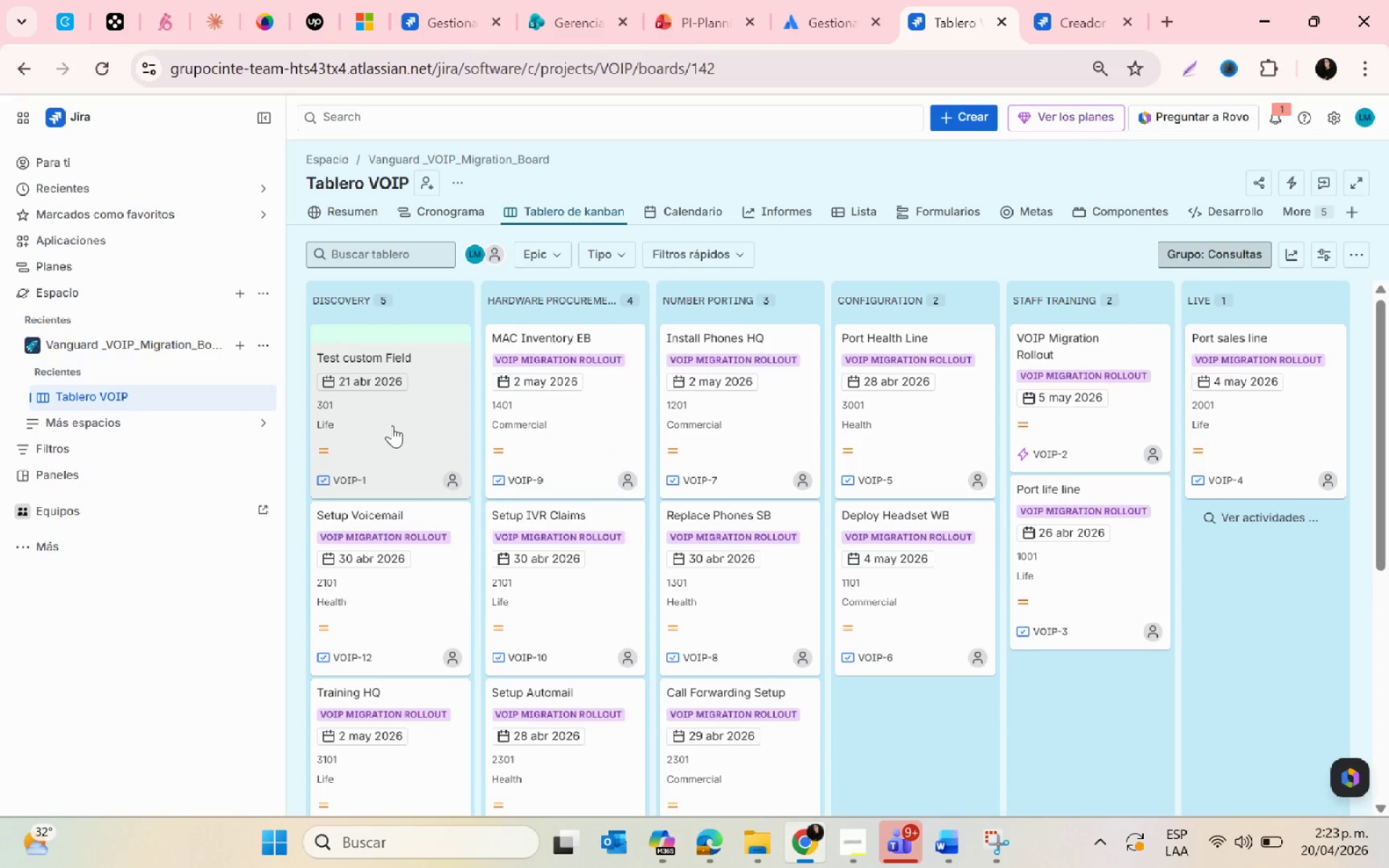 
left_click([392, 425])
 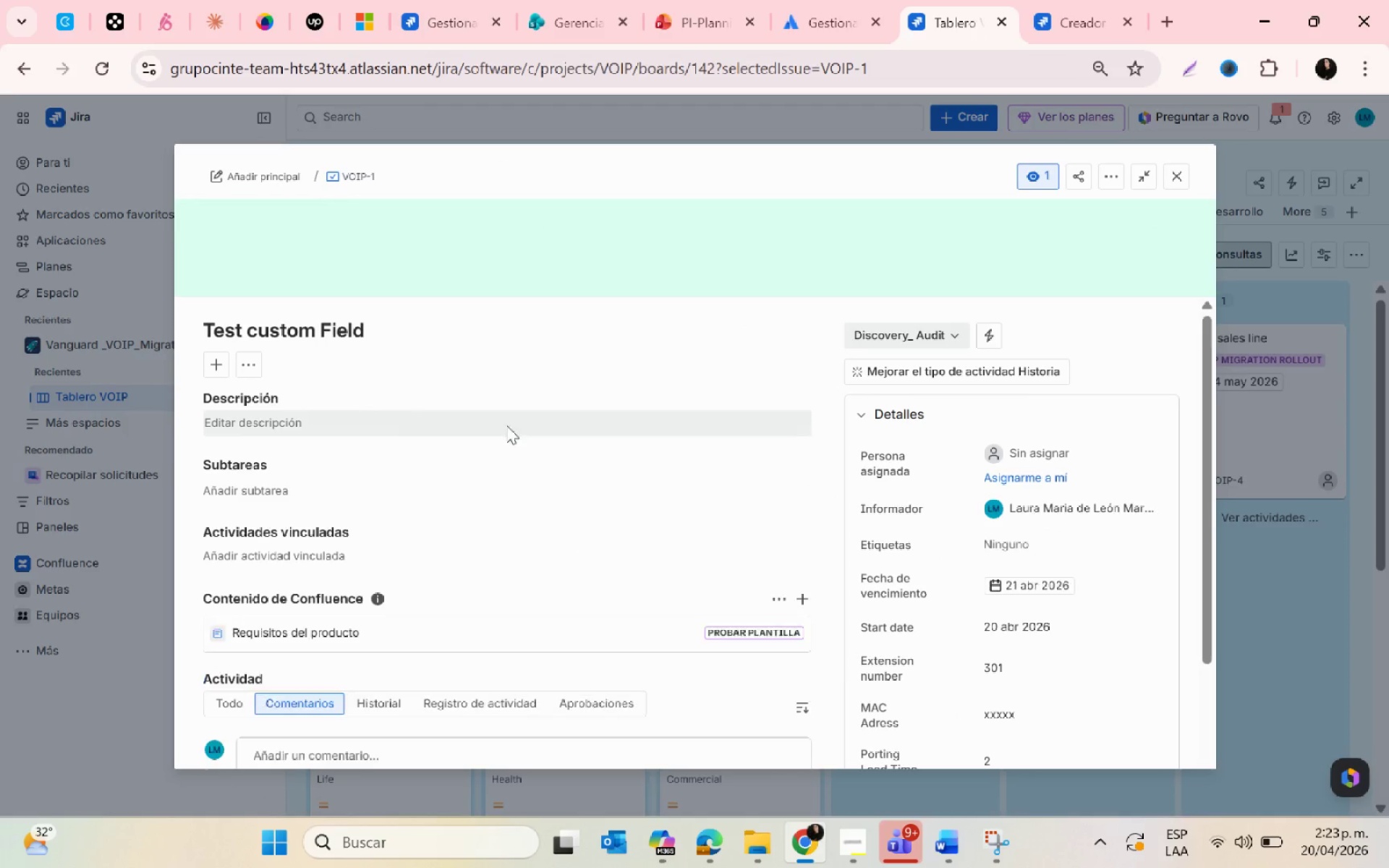 
scroll: coordinate [1073, 627], scroll_direction: down, amount: 1.0
 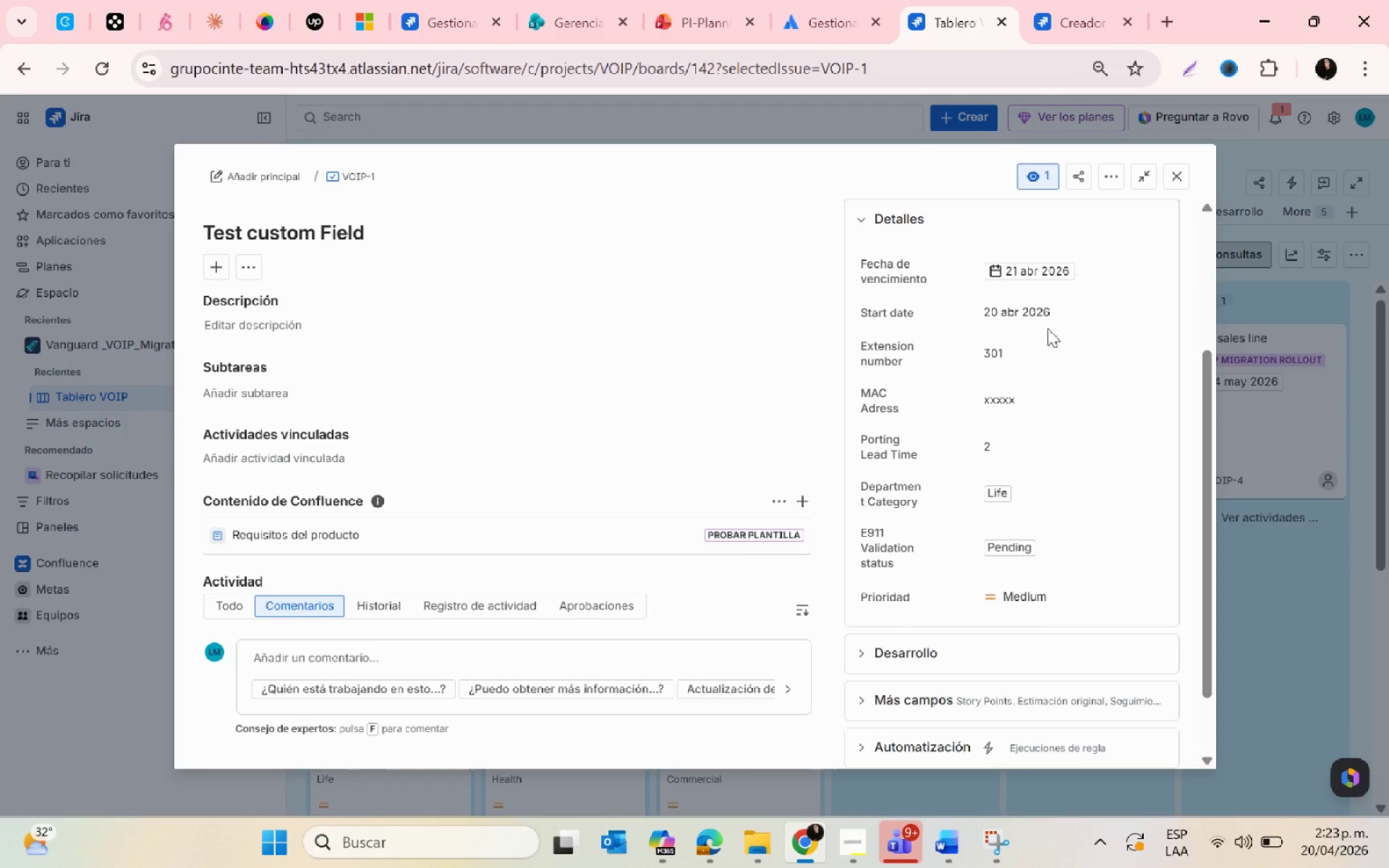 
left_click([1040, 276])
 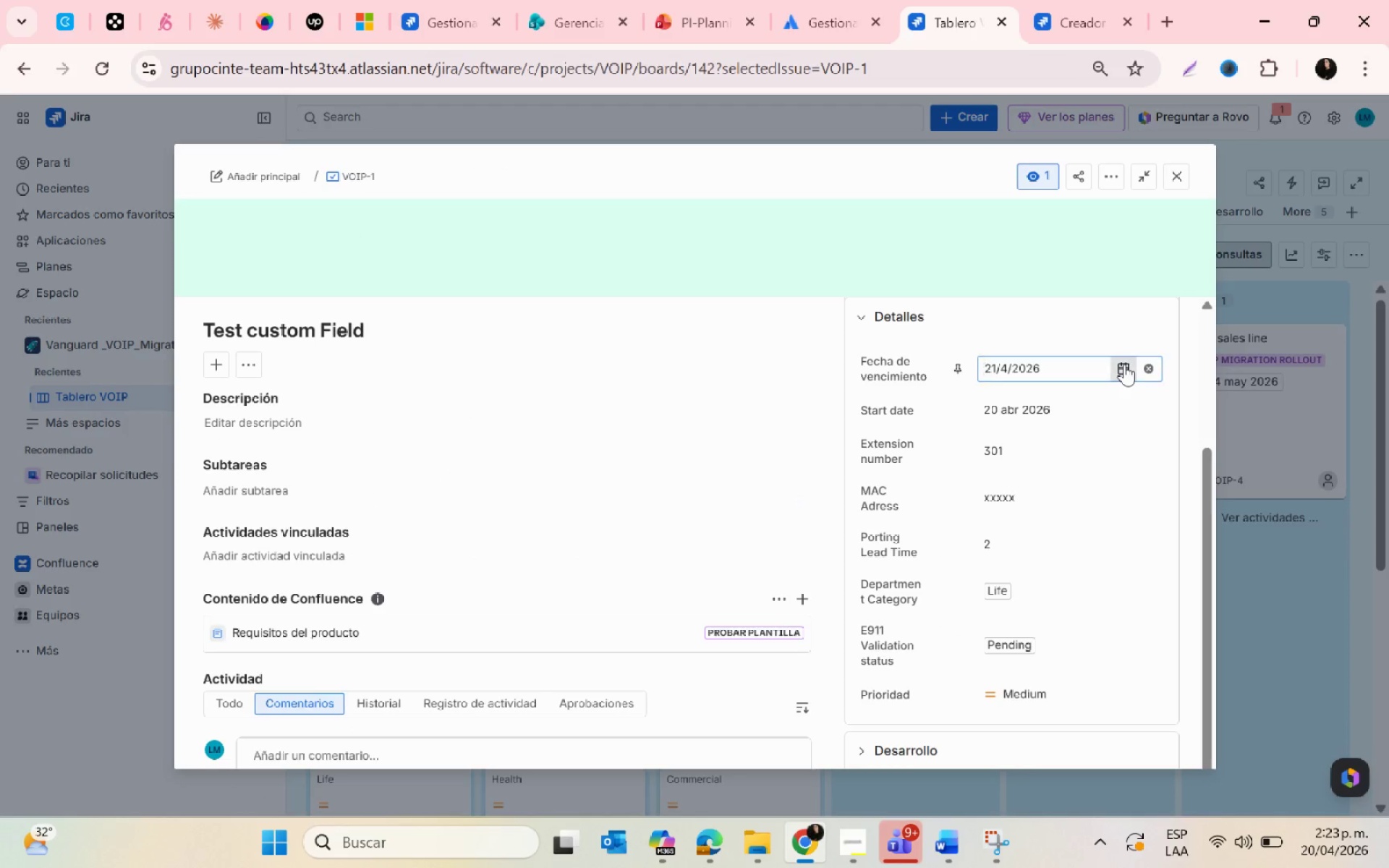 
left_click([1011, 550])
 